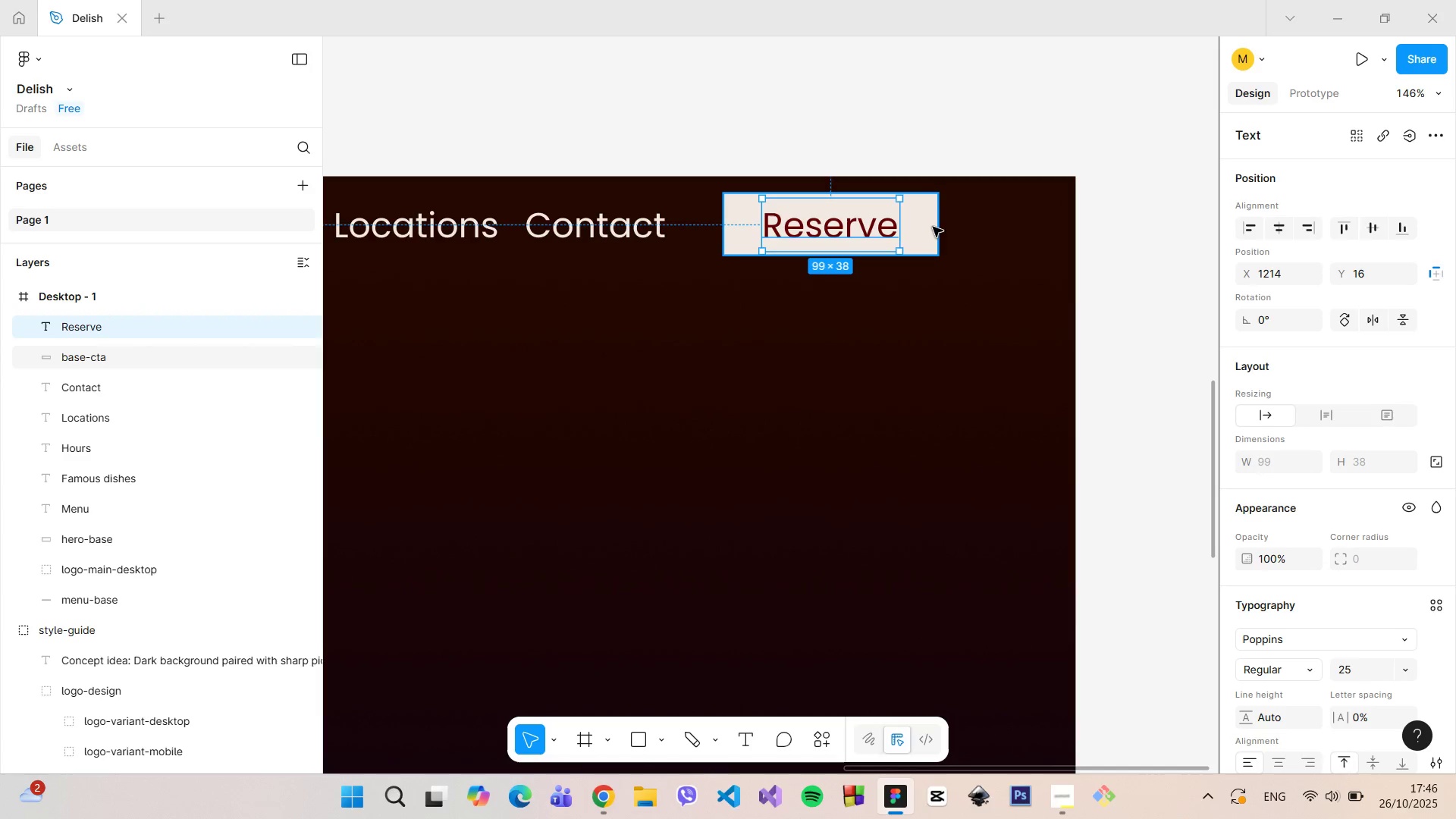 
hold_key(key=ShiftLeft, duration=0.62)
left_click([932, 228])
 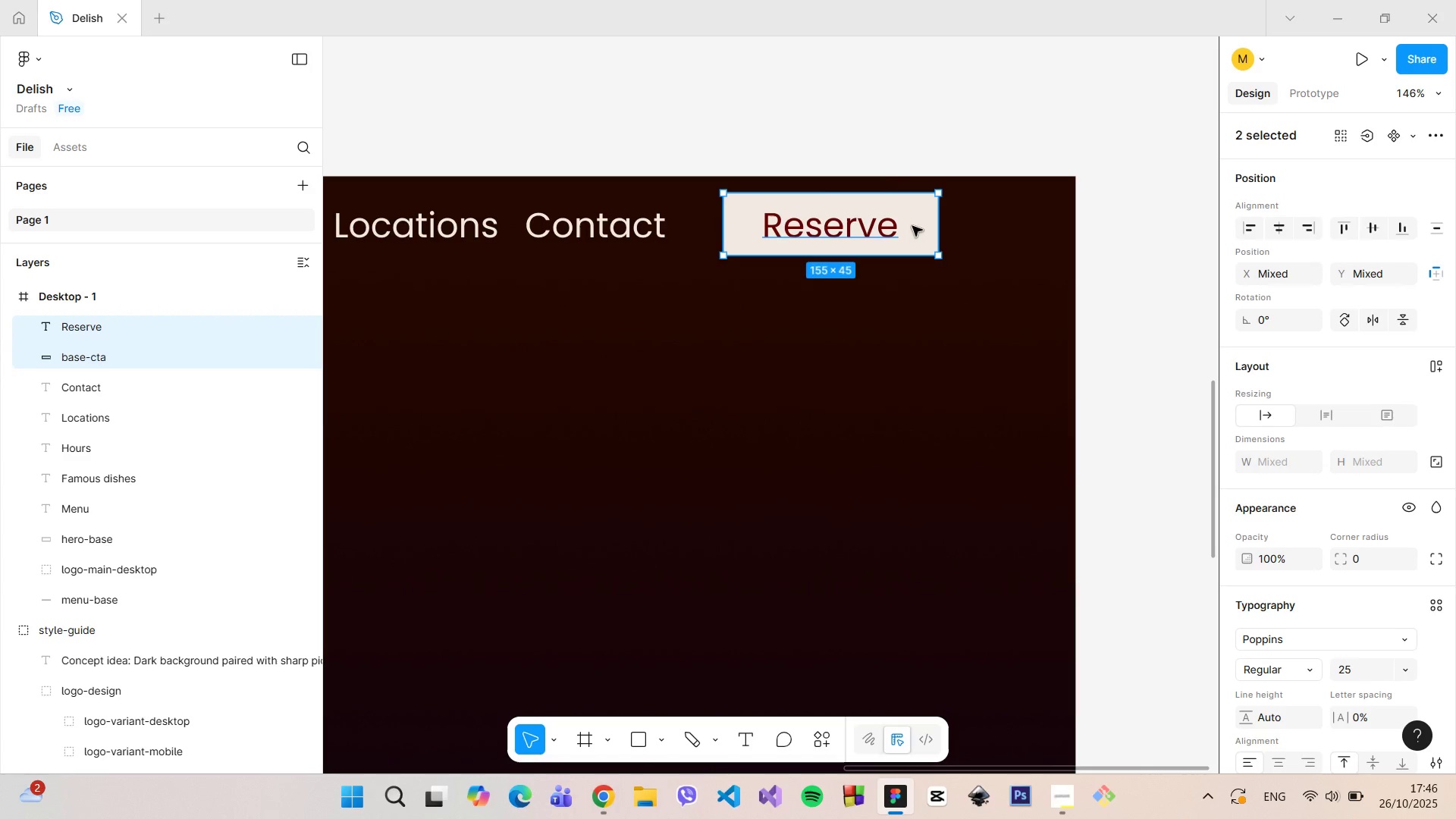 
right_click([912, 226])
 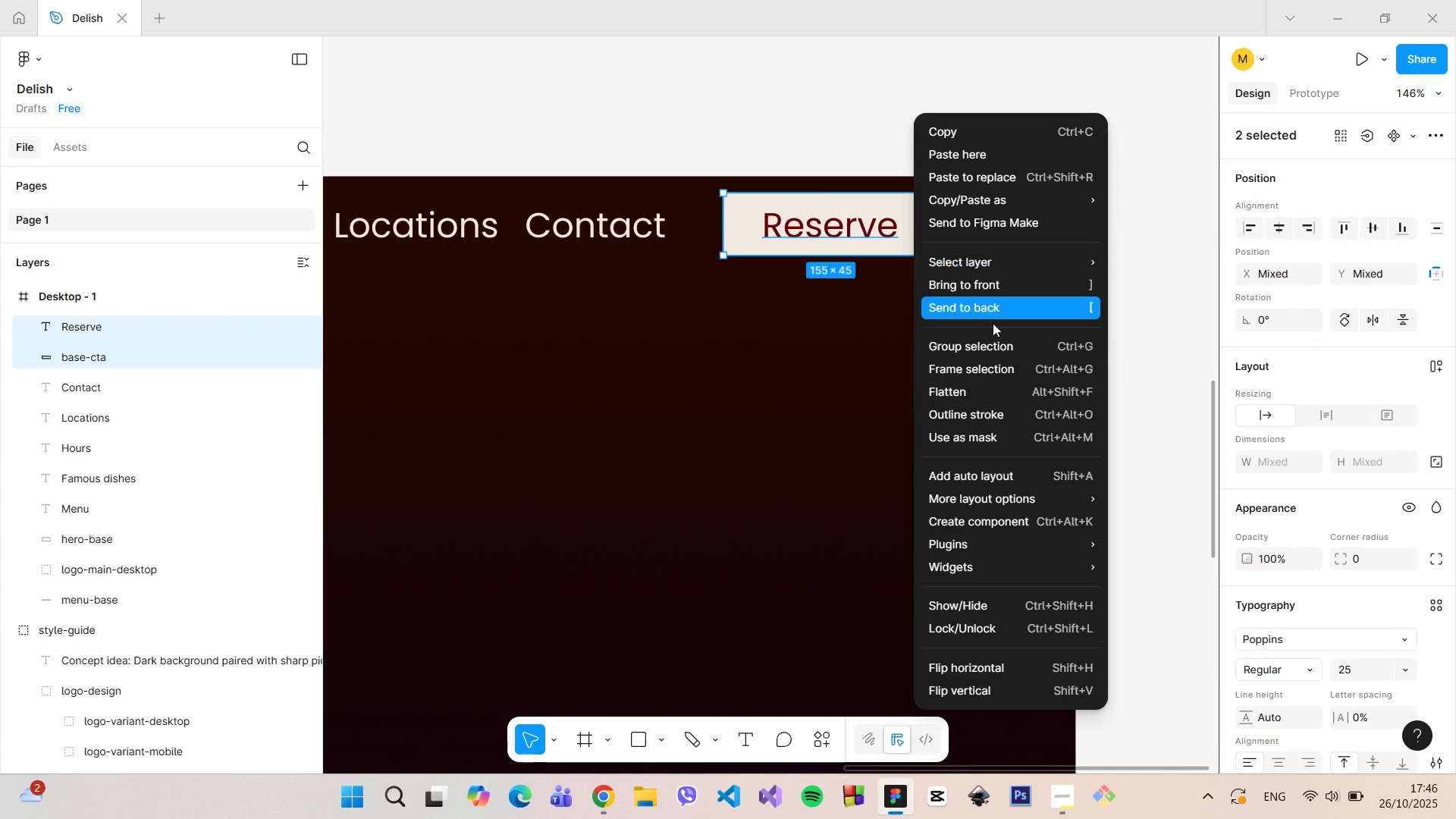 
left_click([993, 340])
 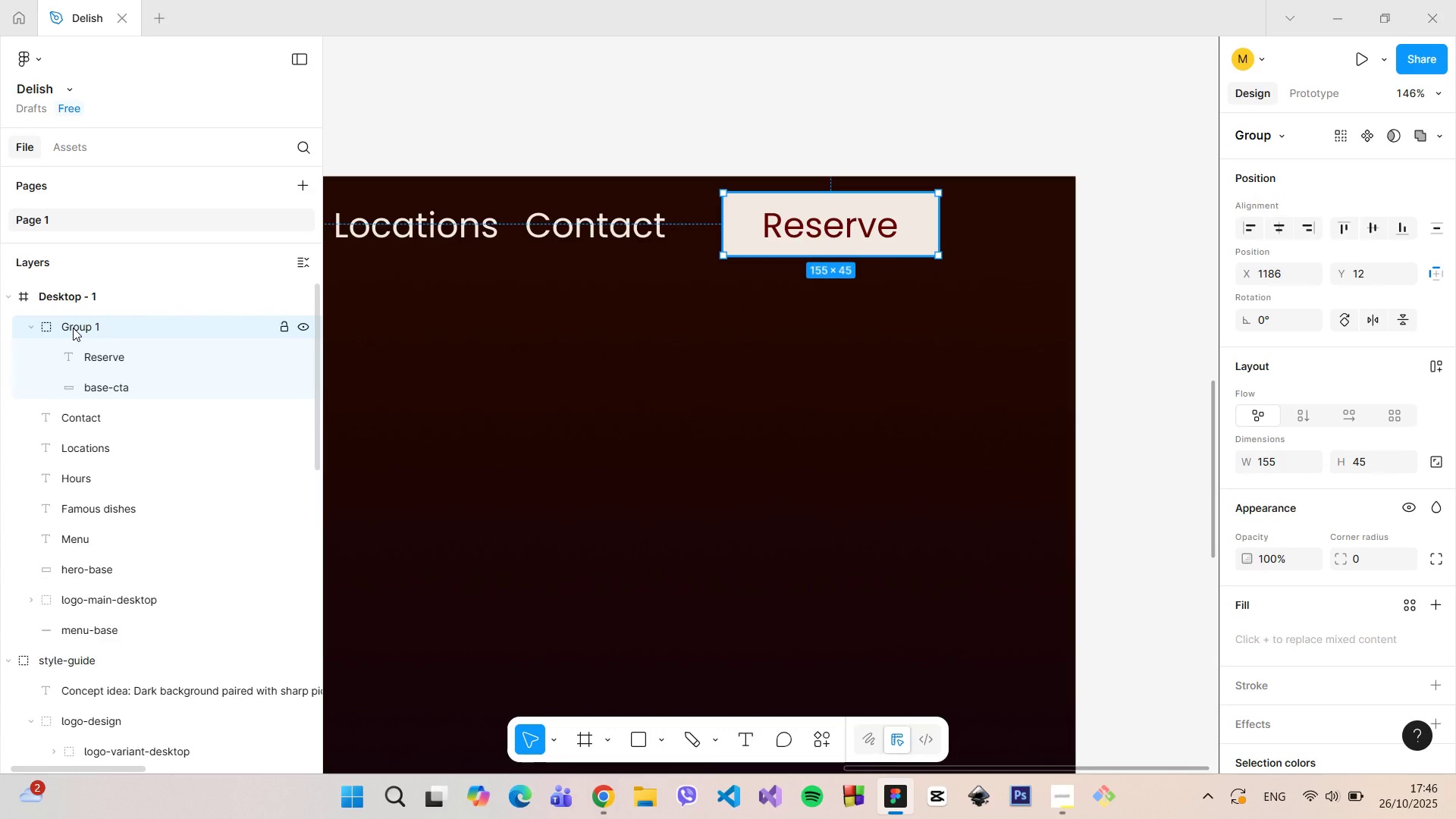 
double_click([73, 328])
 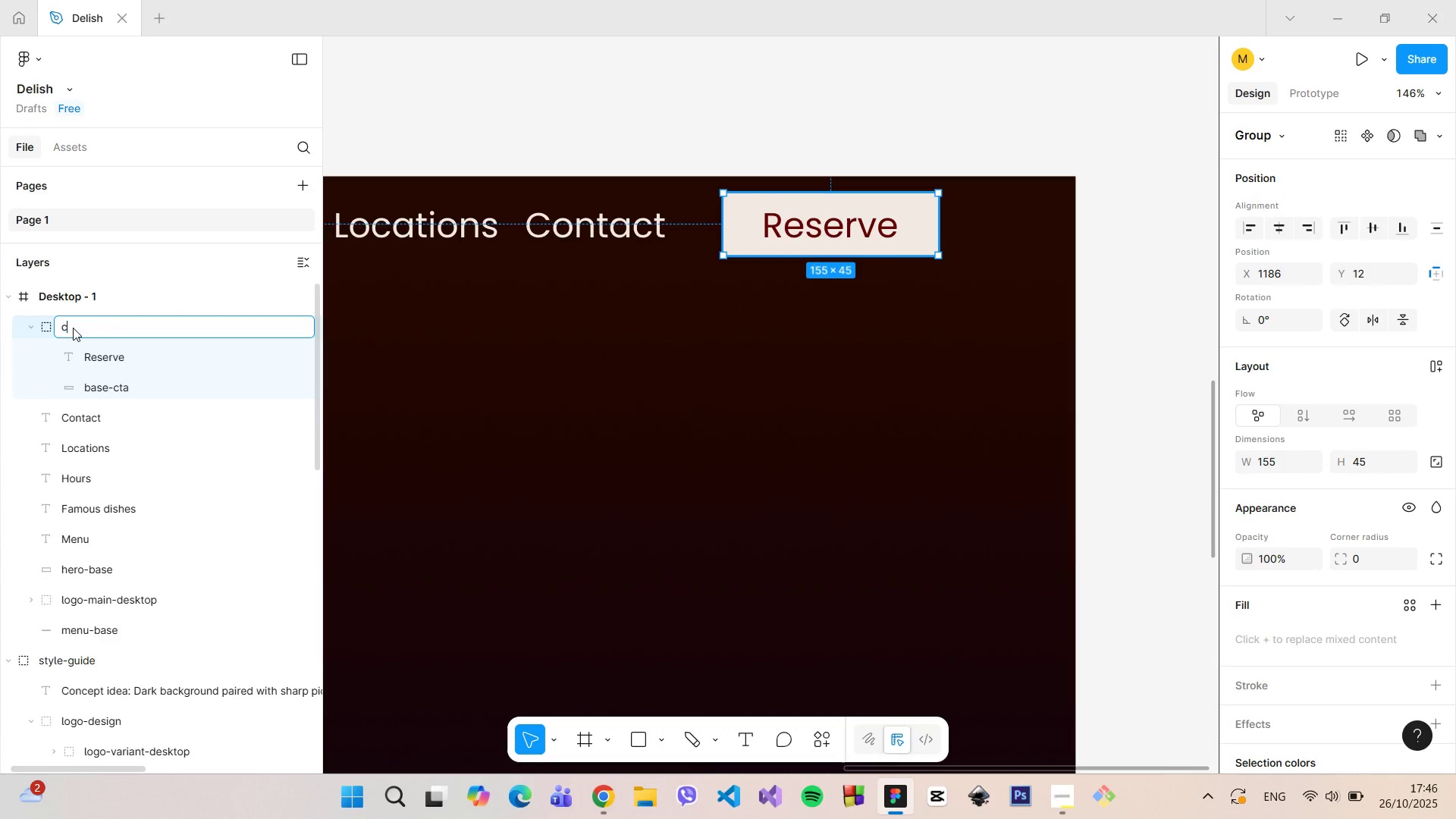 
type(cta)
 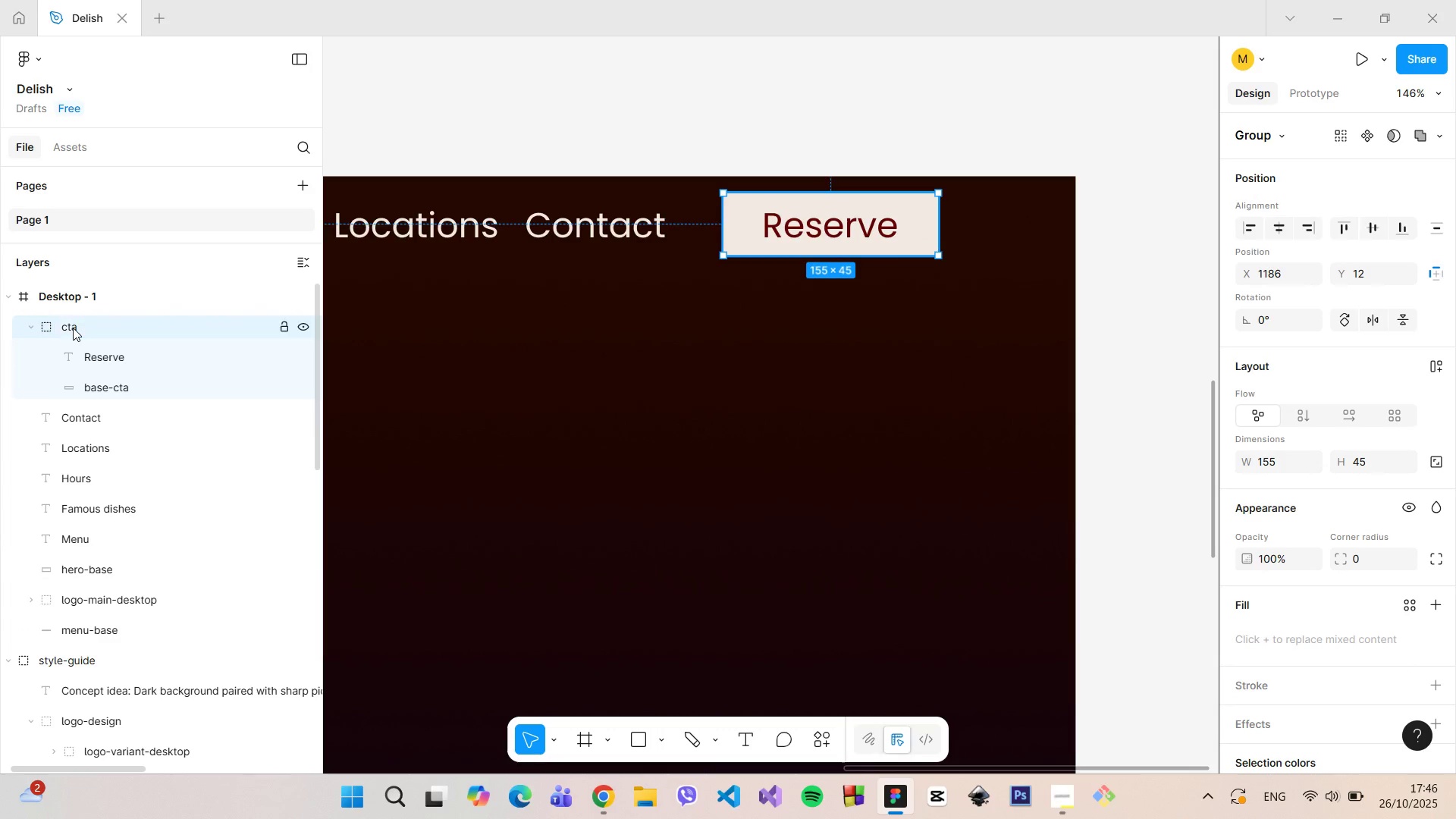 
key(Enter)
 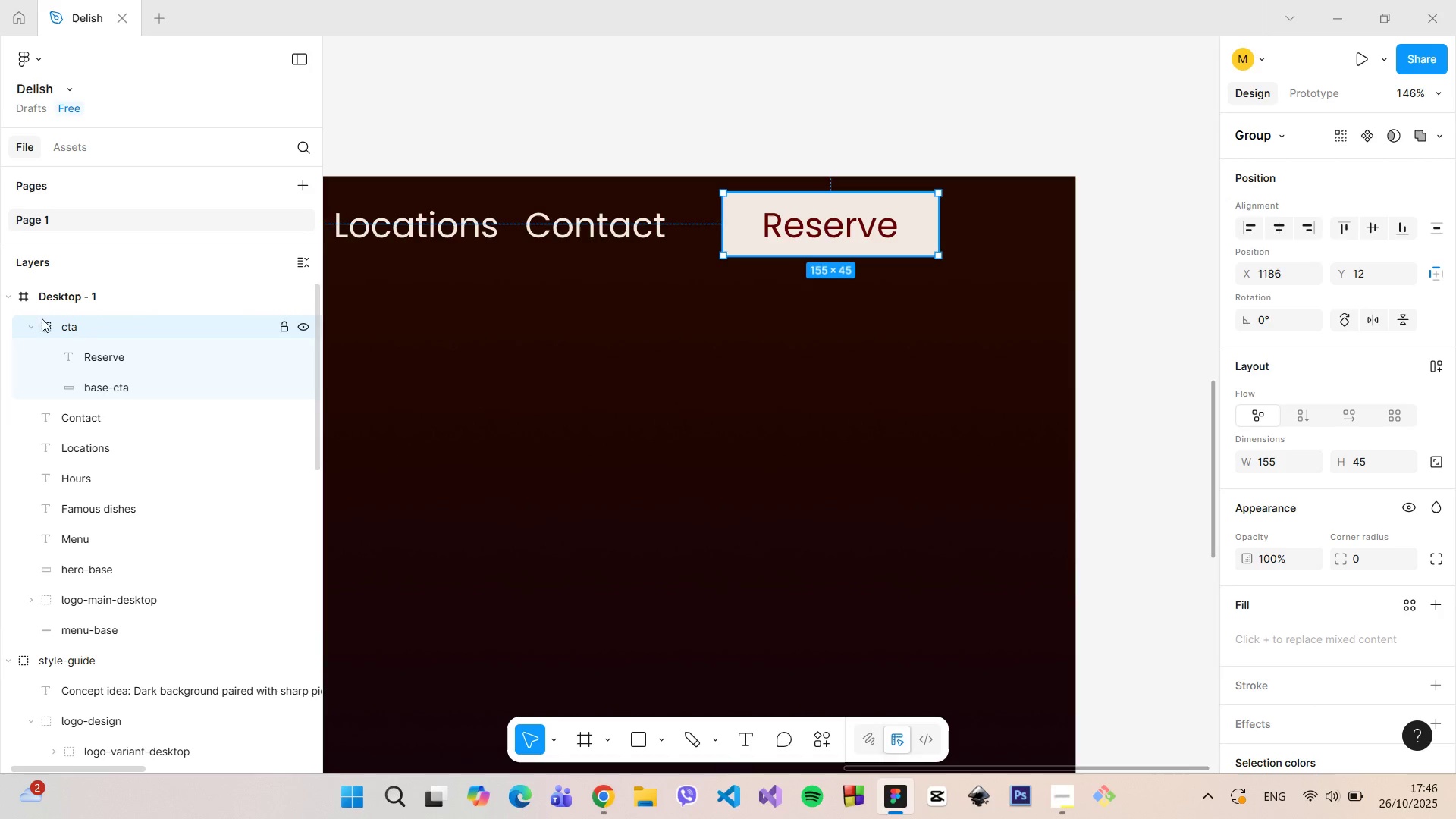 
left_click([38, 328])
 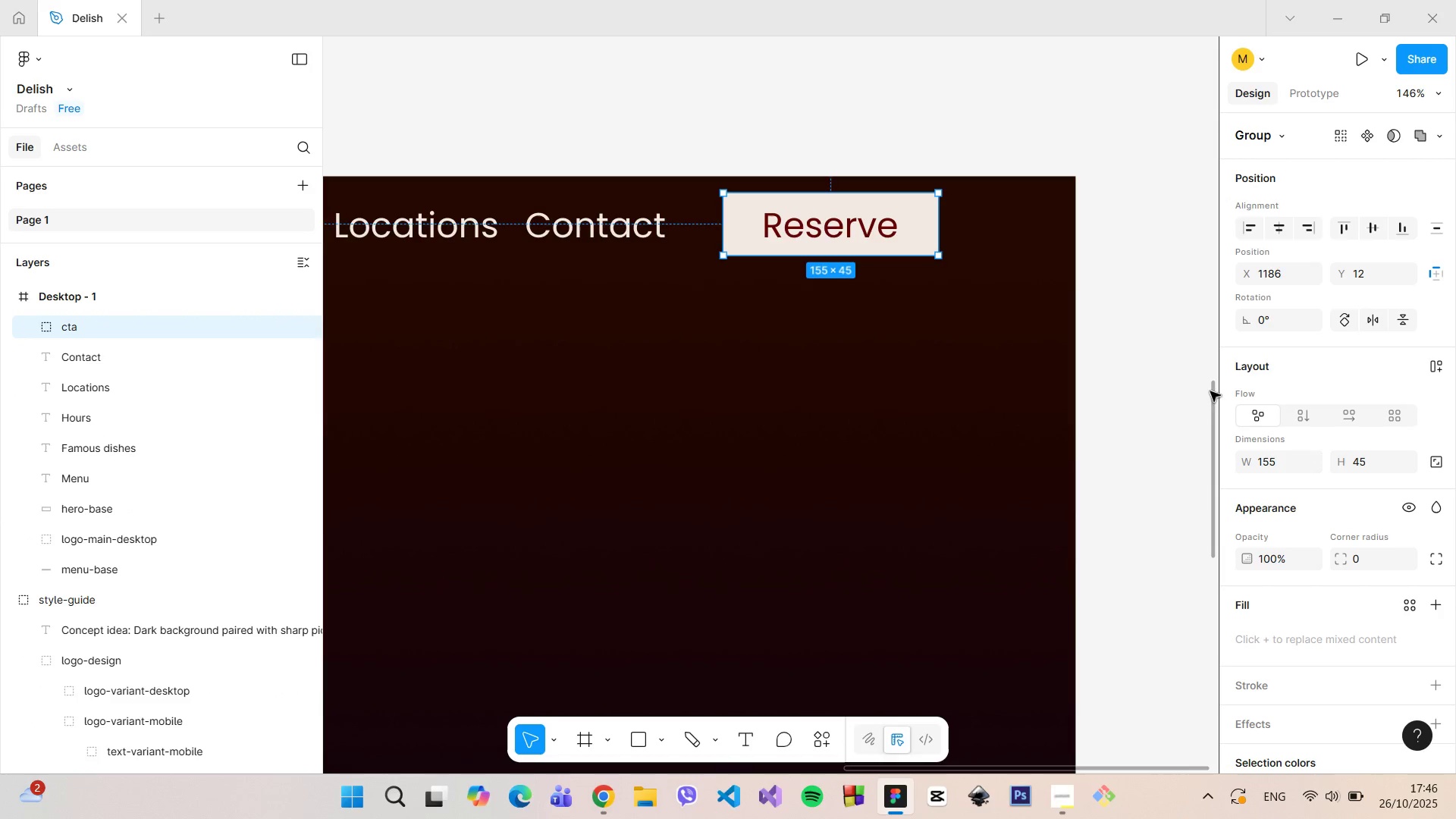 
left_click_drag(start_coordinate=[1213, 393], to_coordinate=[1210, 316])
 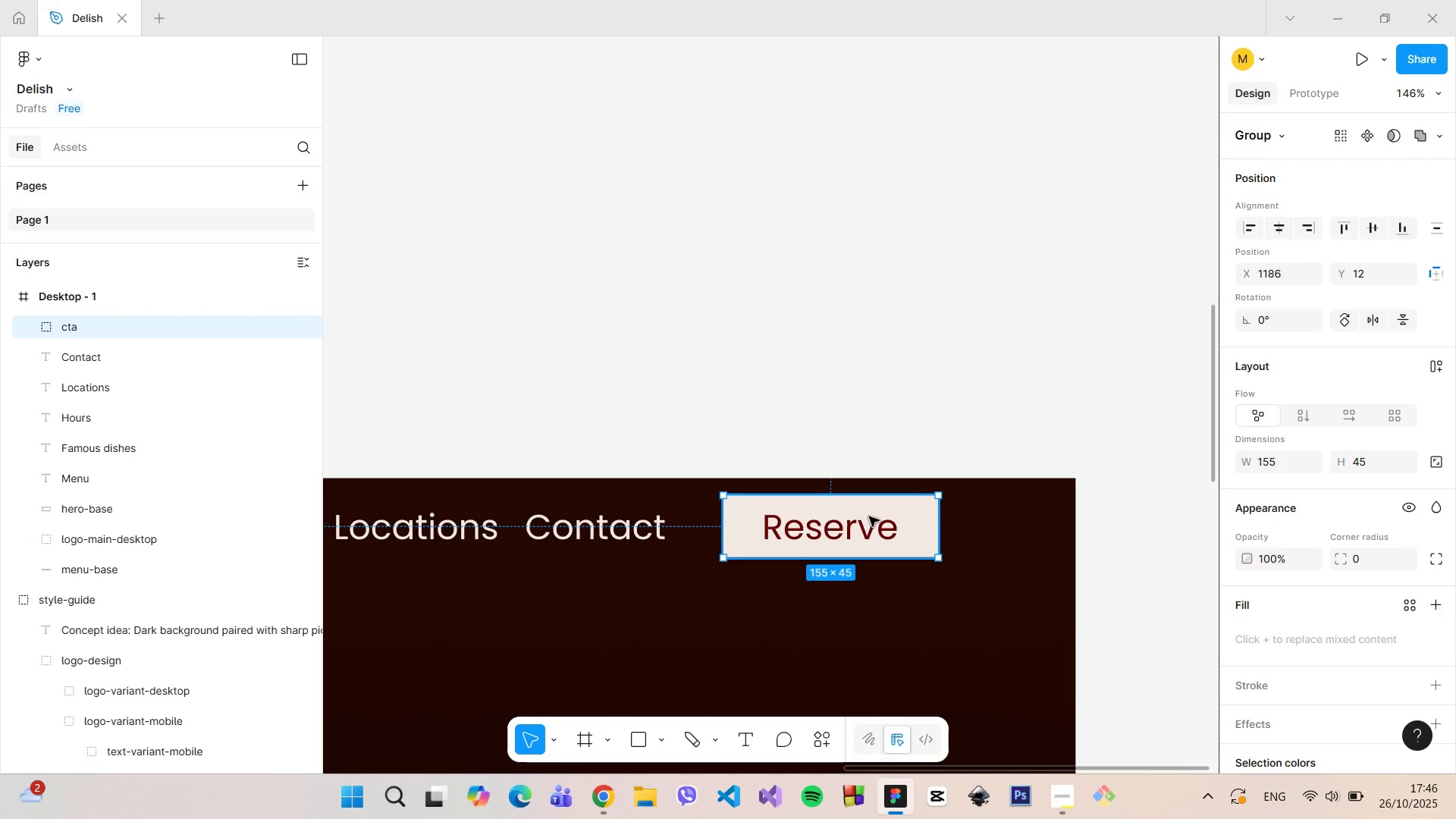 
hold_key(key=AltLeft, duration=1.51)
left_click_drag(start_coordinate=[869, 516], to_coordinate=[870, 391])
 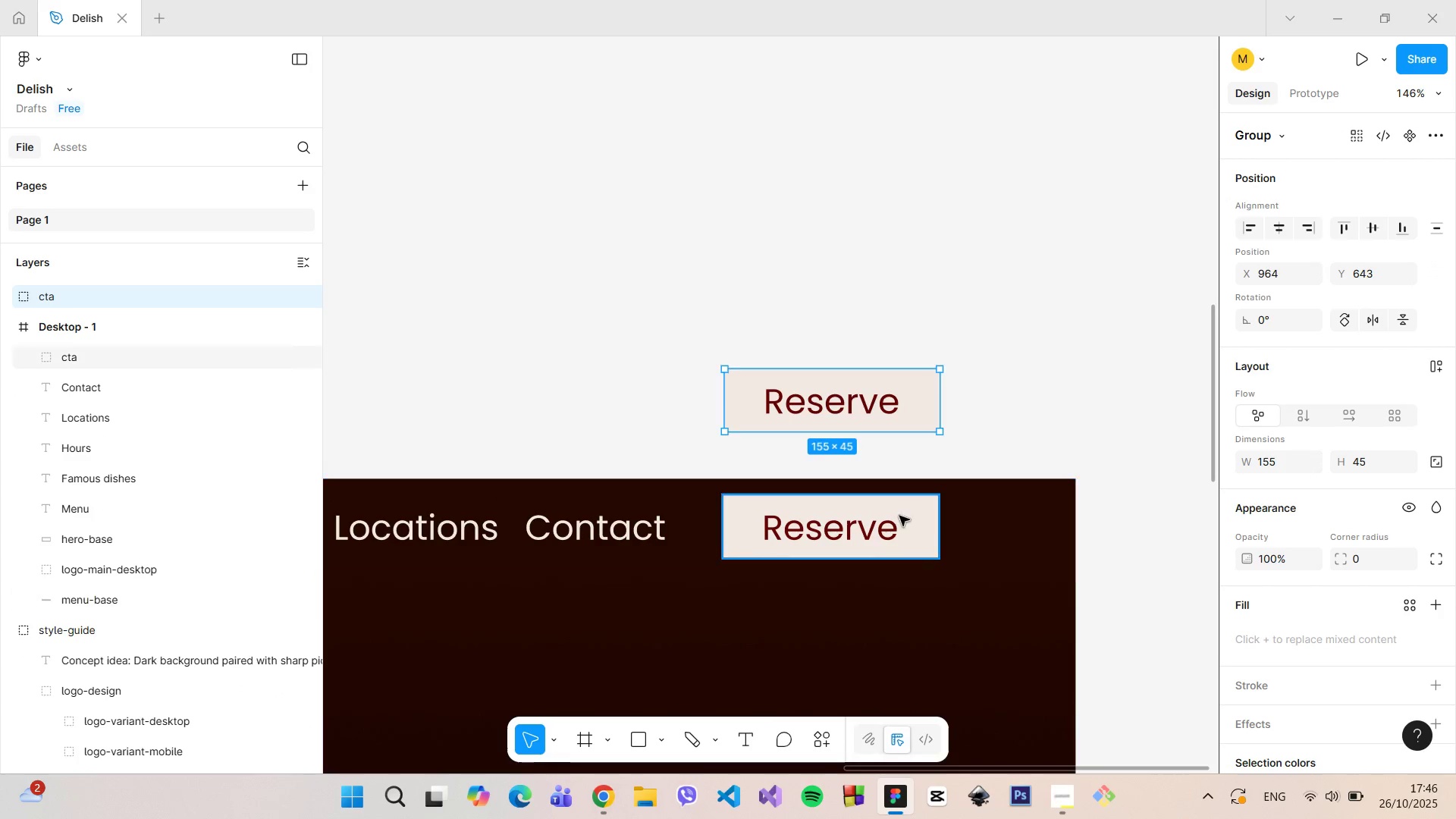 
hold_key(key=AltLeft, duration=1.5)
 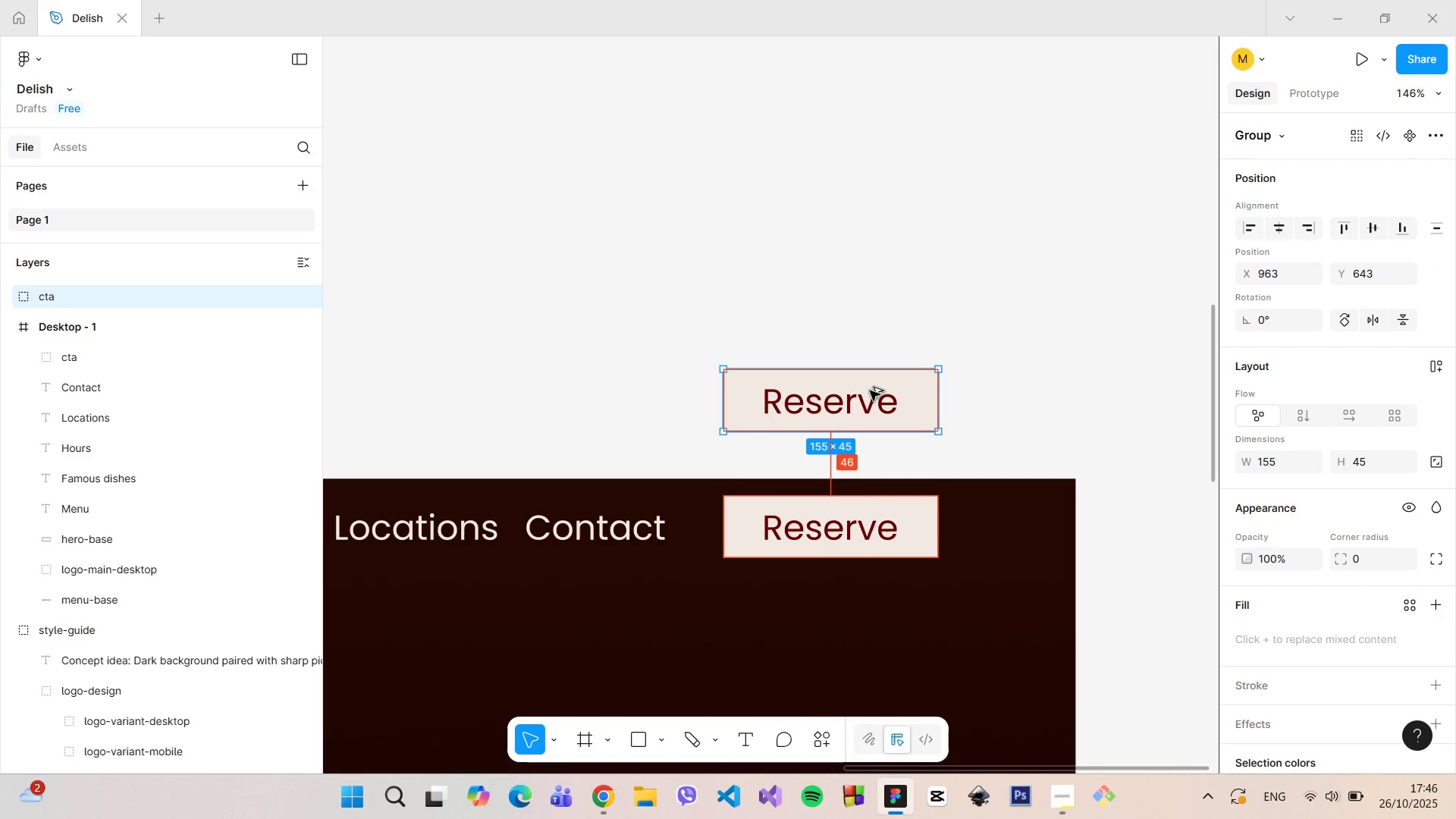 
hold_key(key=AltLeft, duration=1.44)
 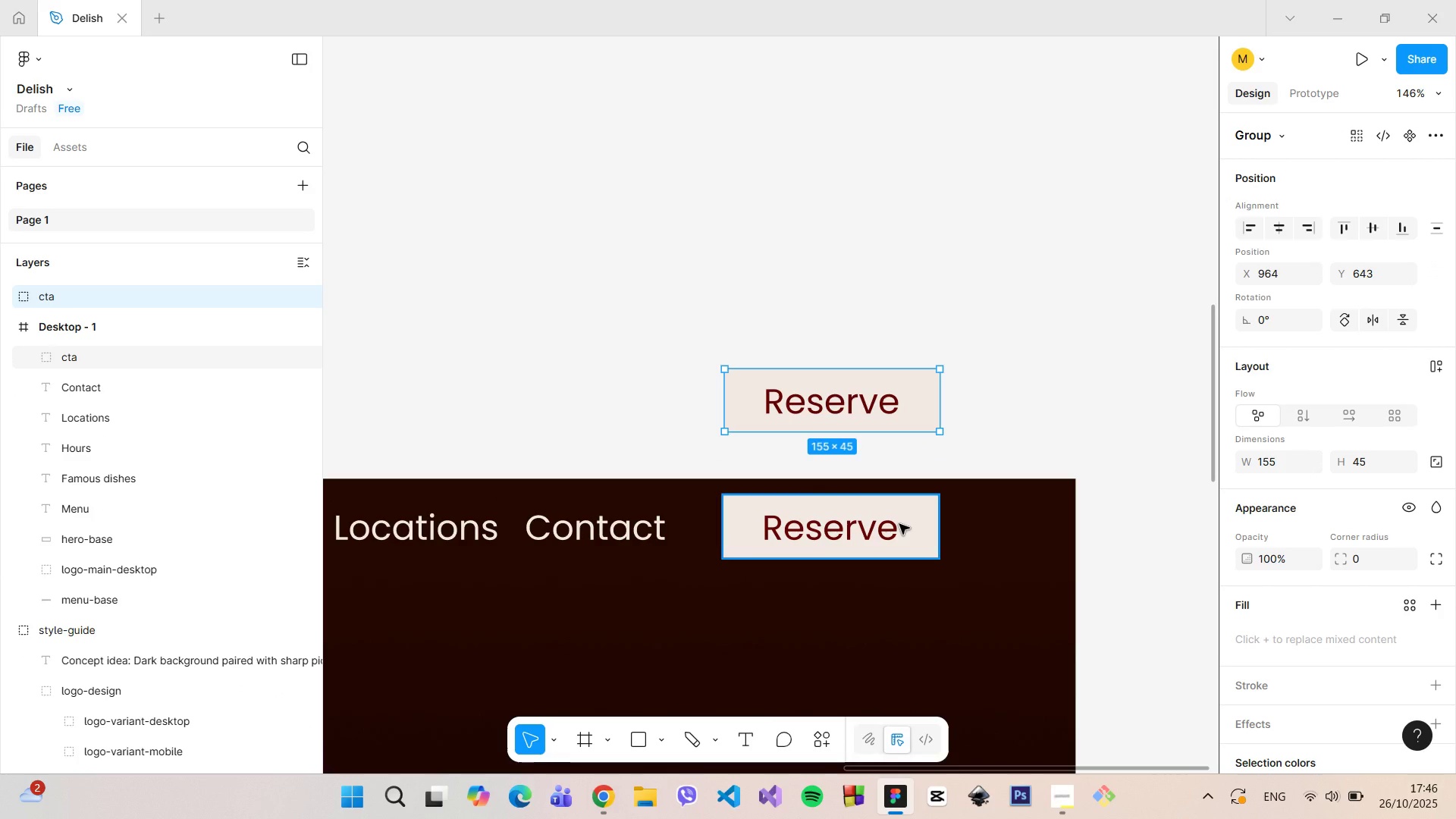 
left_click([899, 524])
 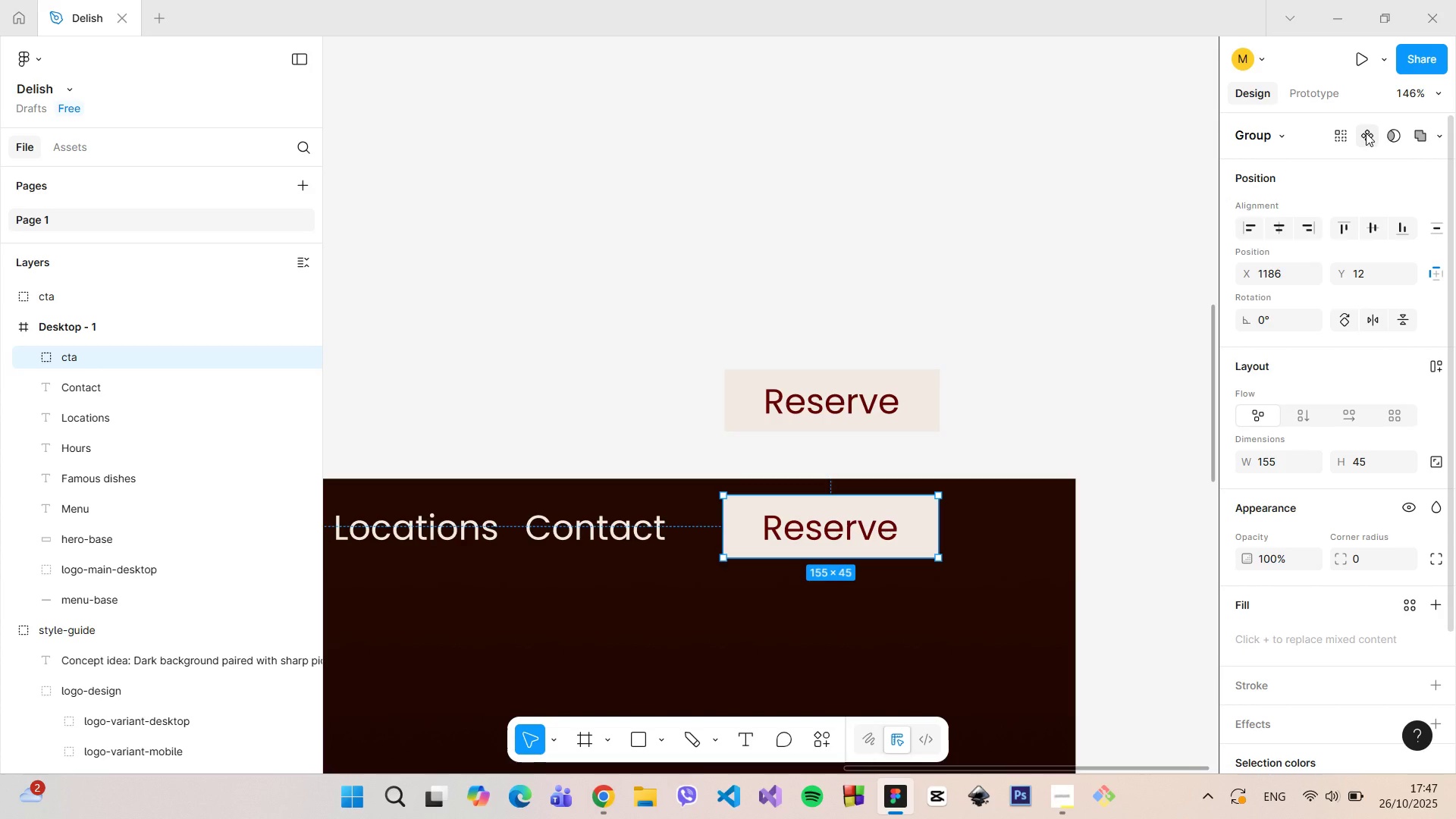 
right_click([876, 532])
 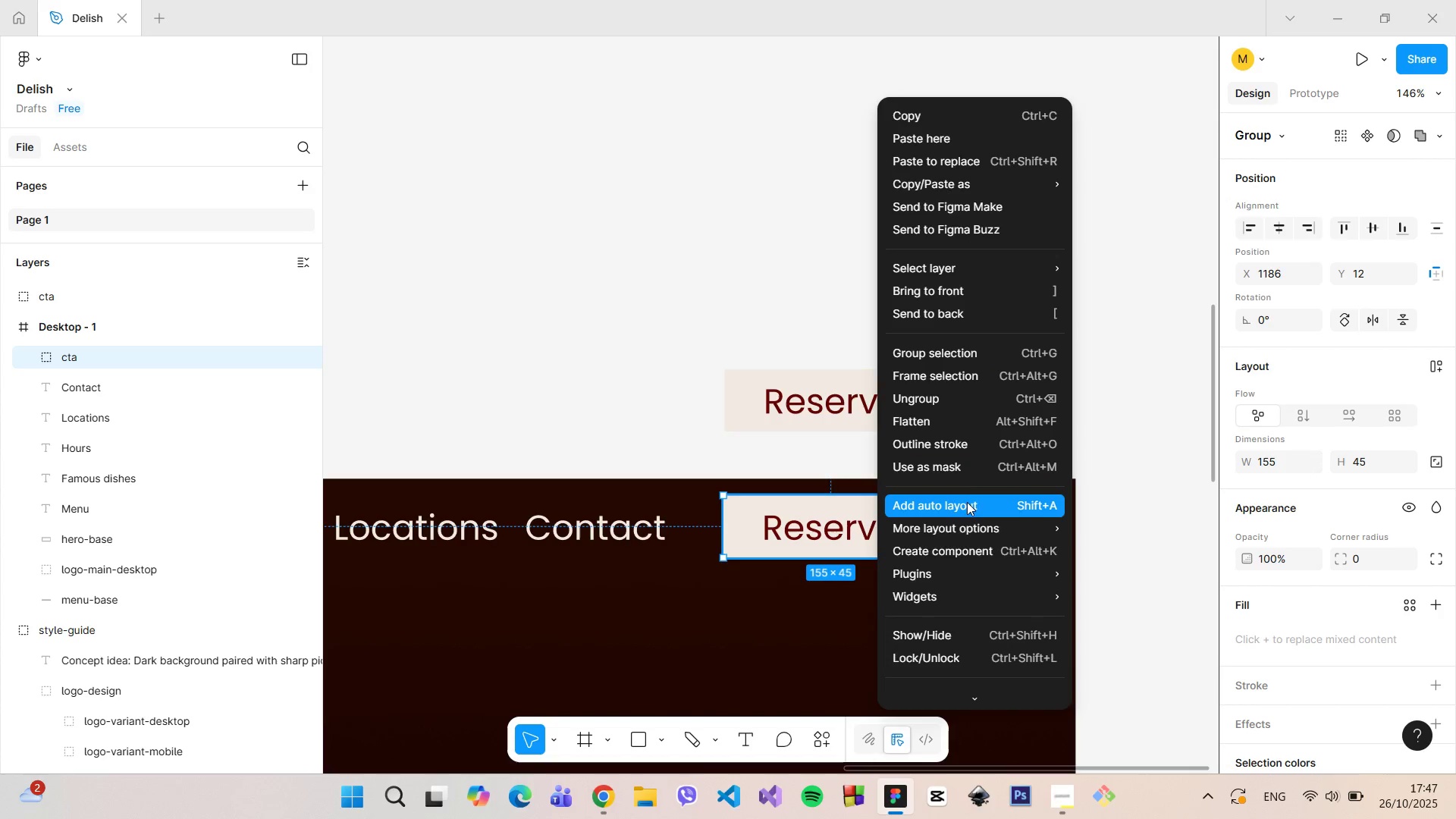 
left_click([980, 548])
 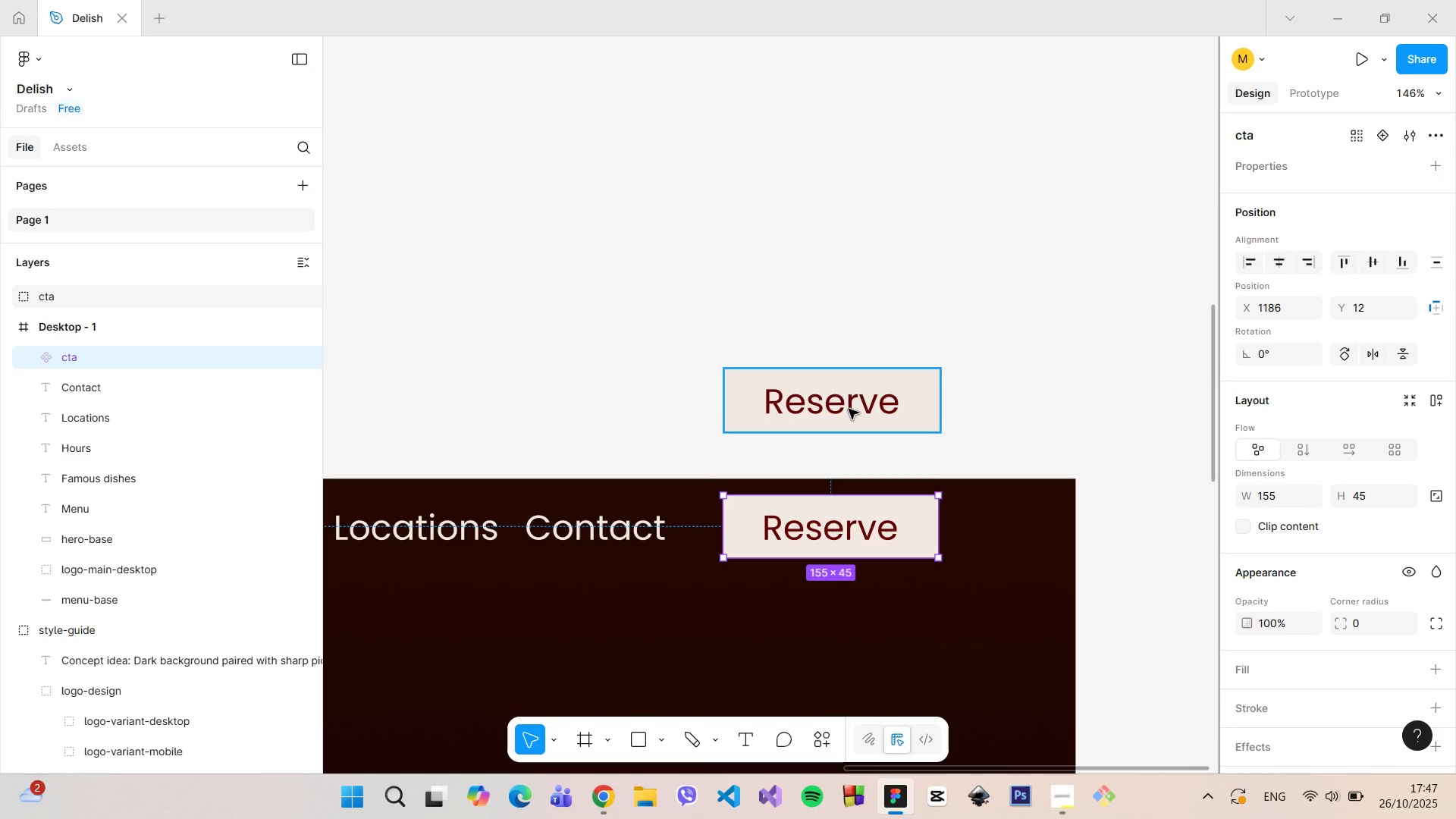 
left_click([849, 409])
 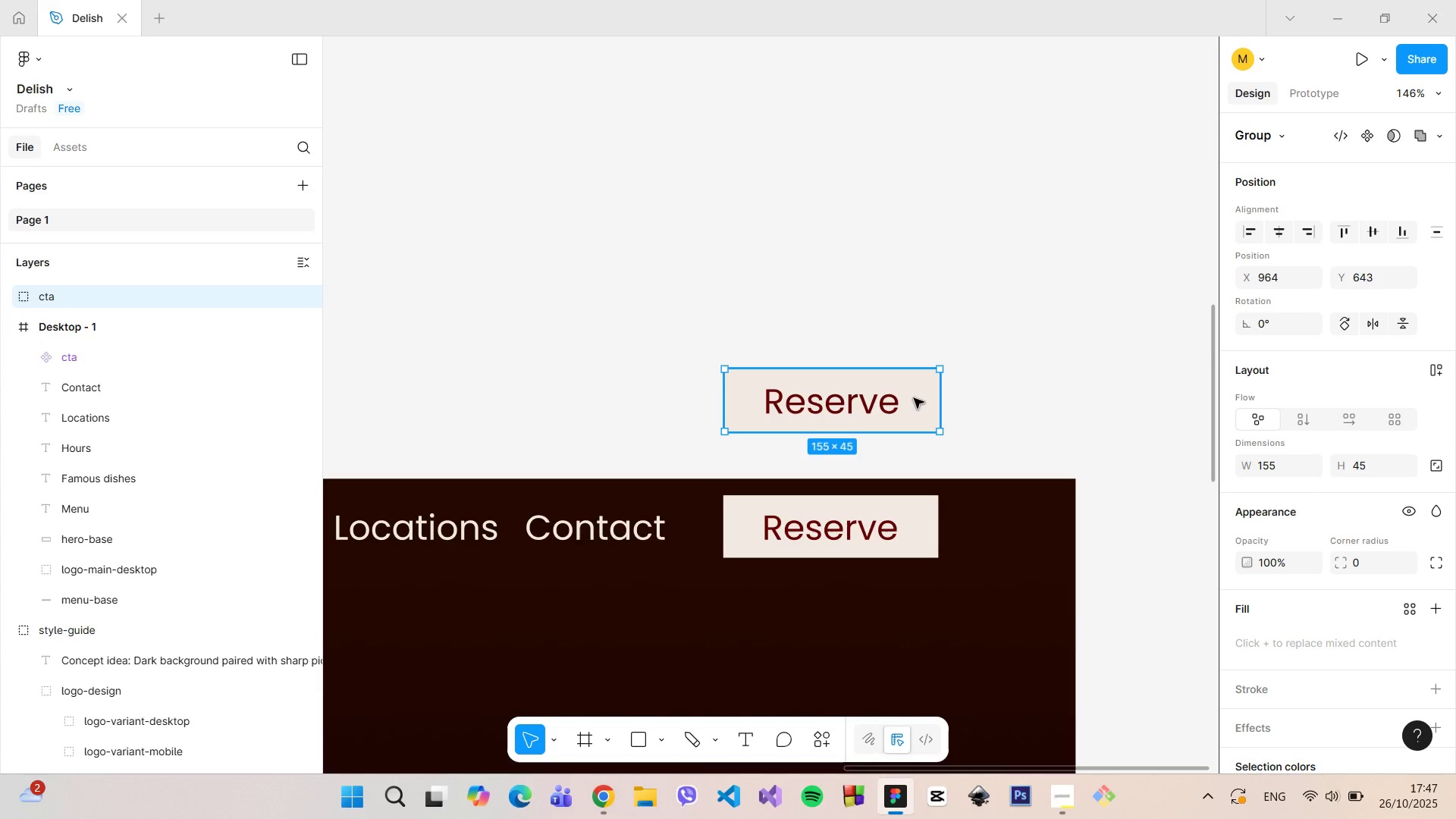 
wait(6.27)
 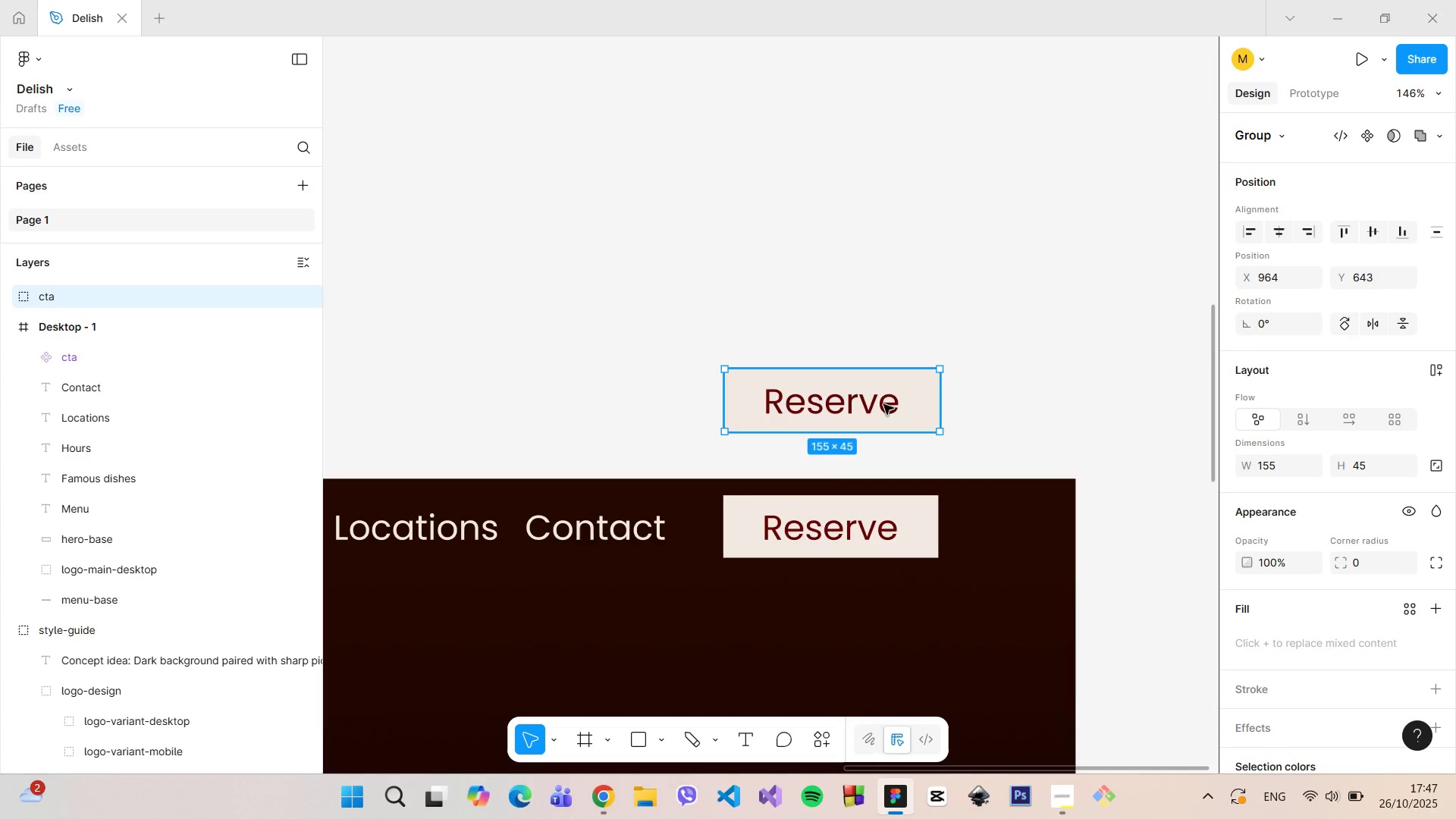 
scroll: coordinate [1334, 484], scroll_direction: down, amount: 6.0
 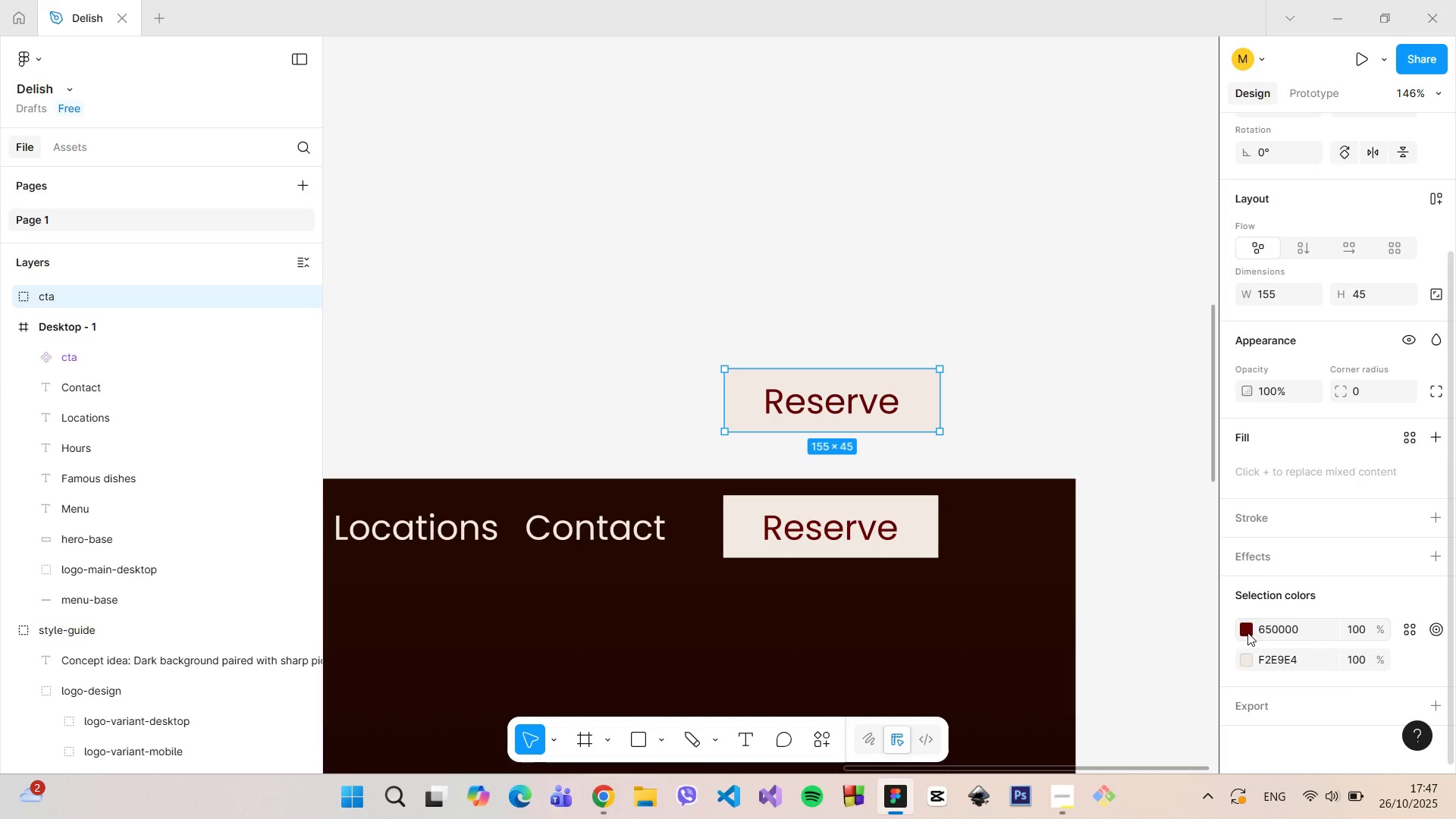 
left_click([1243, 661])
 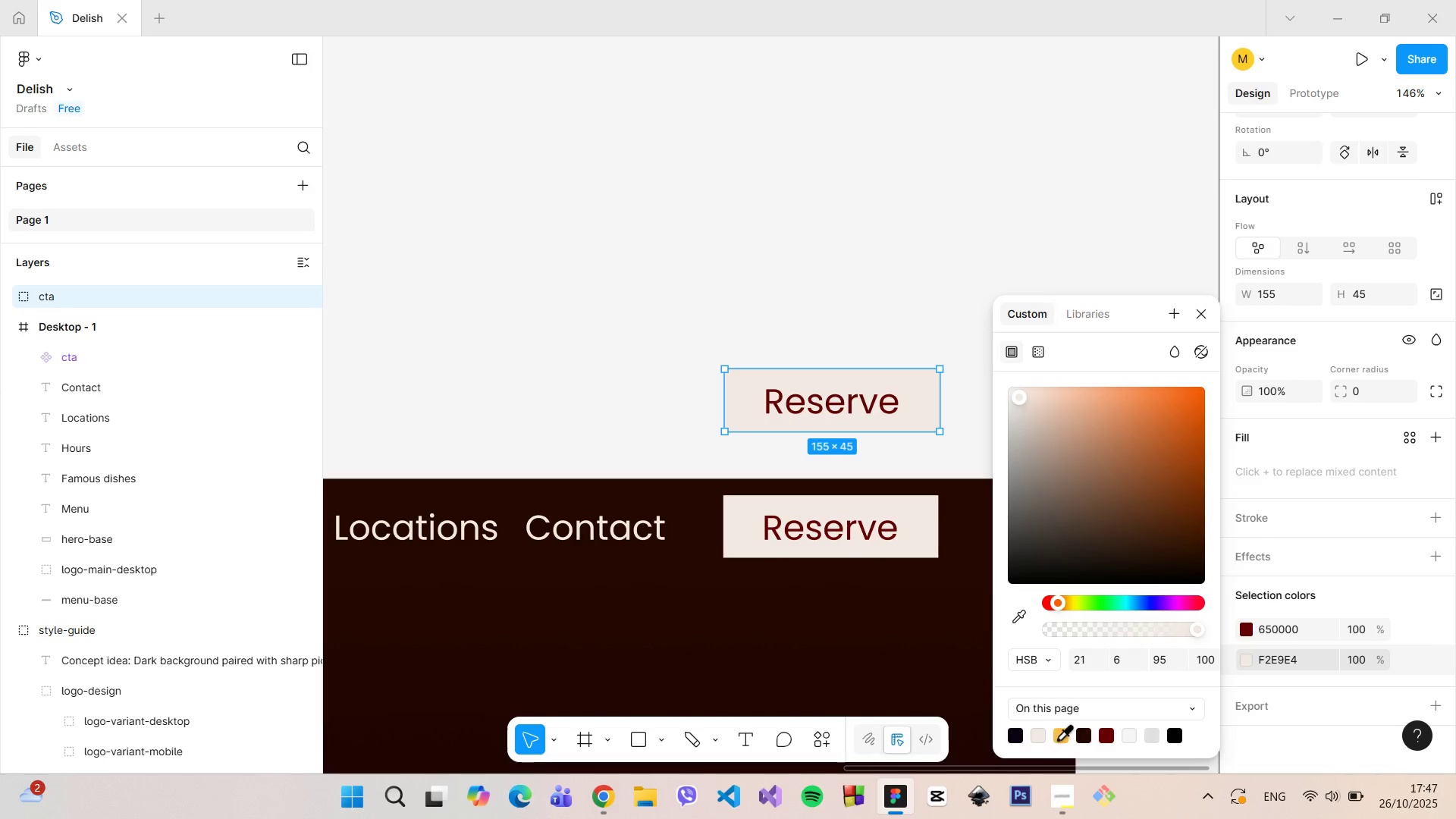 
left_click([1061, 738])
 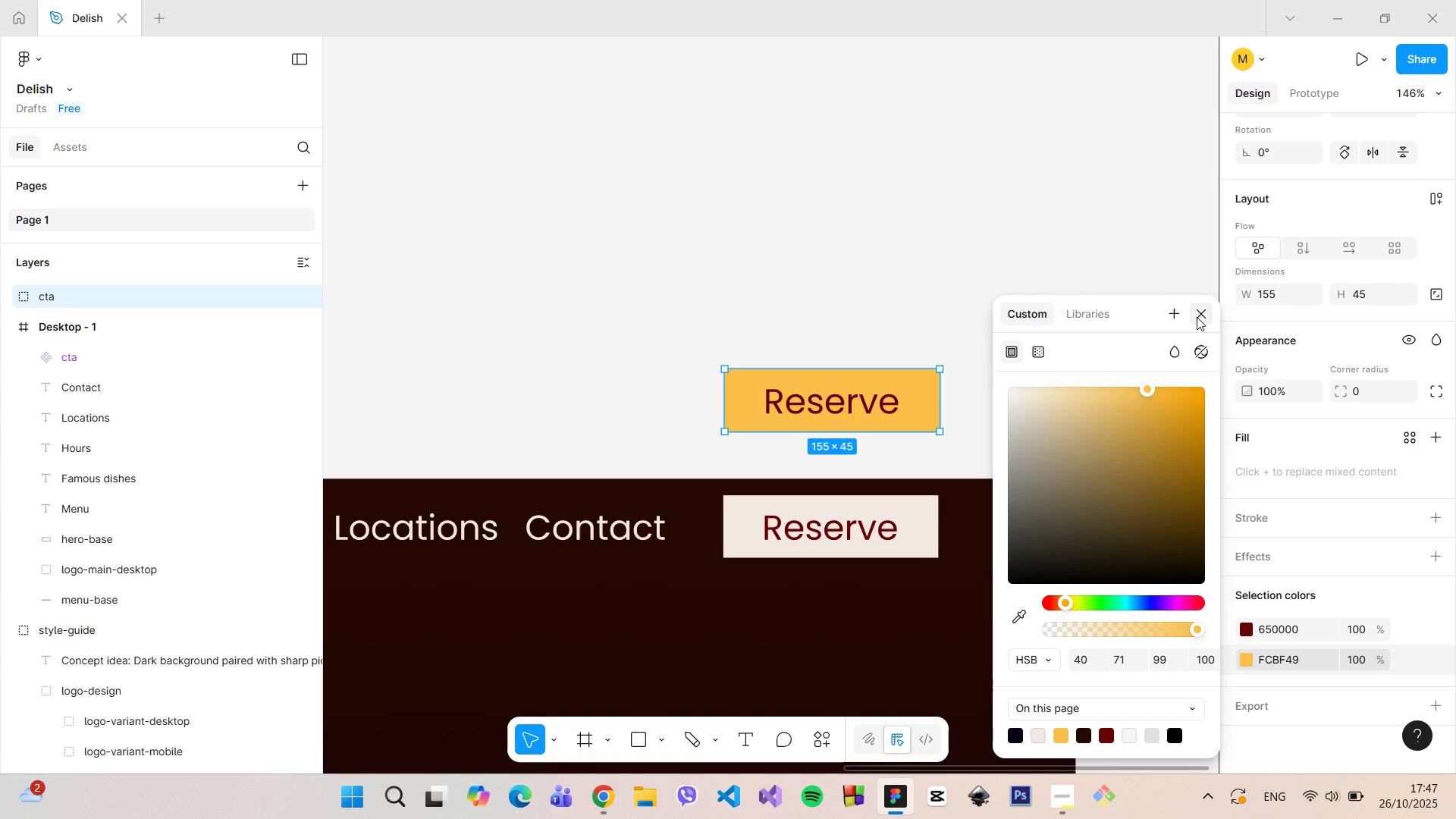 
wait(5.15)
 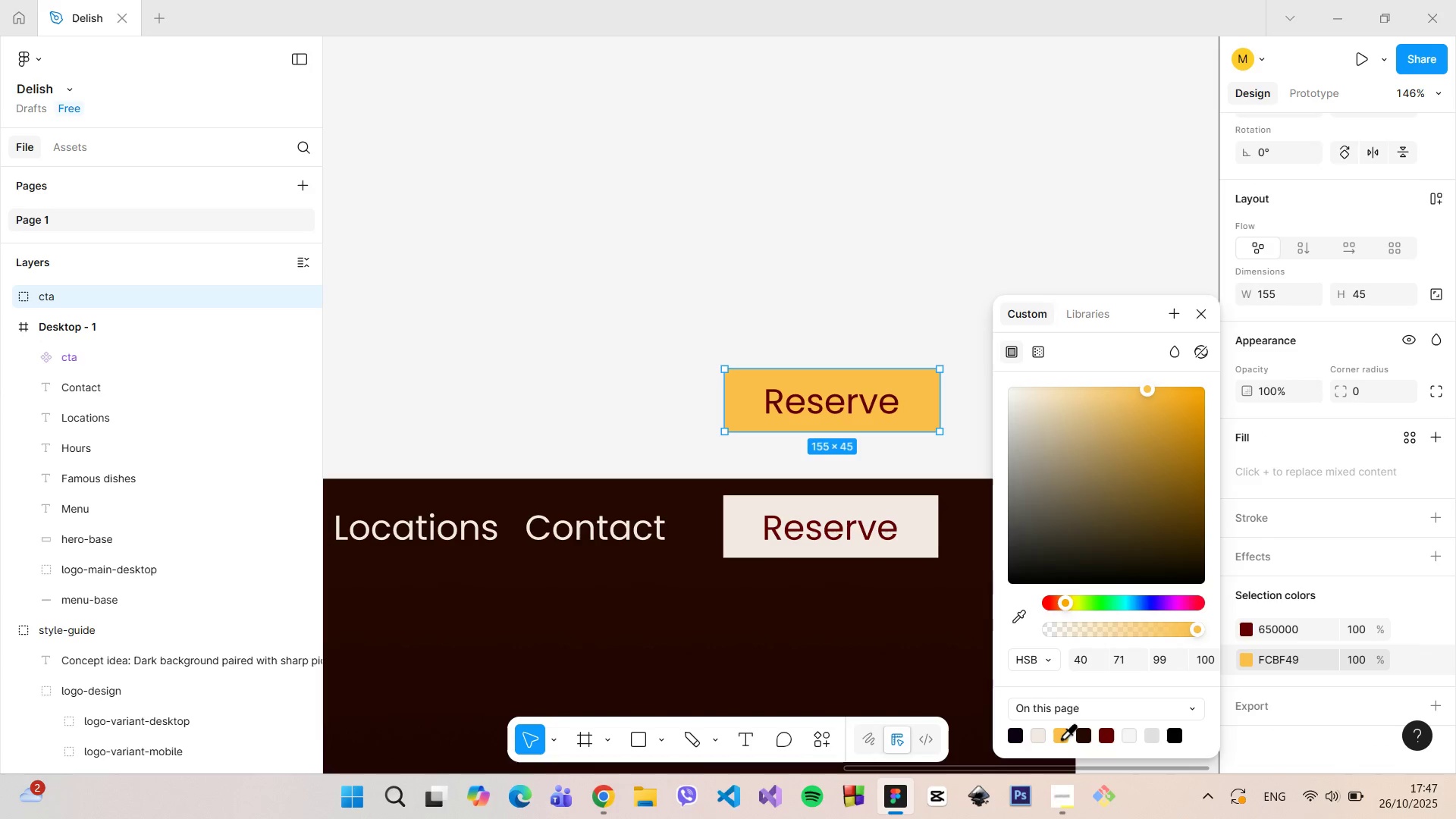 
left_click([1197, 317])
 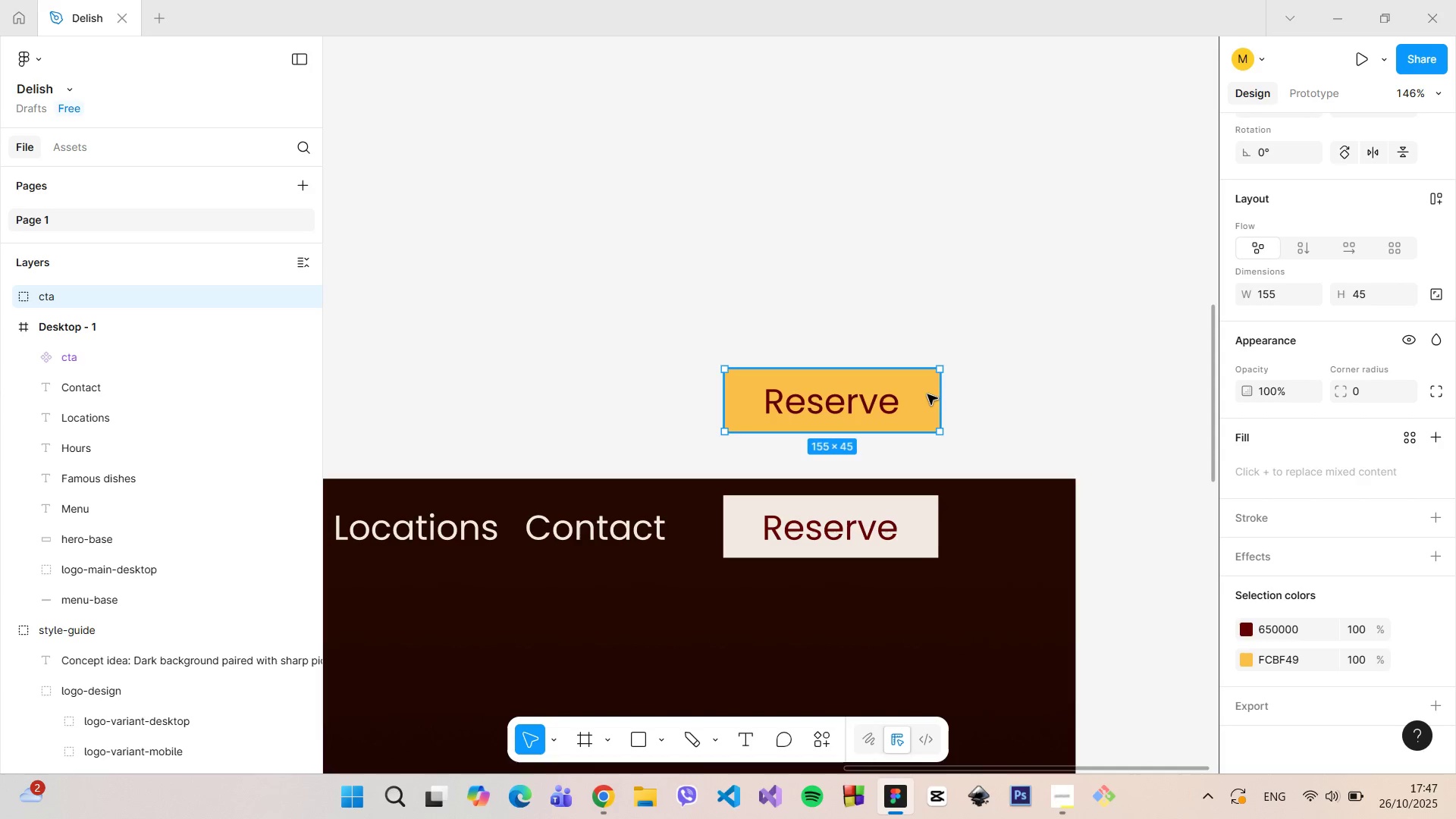 
right_click([924, 394])
 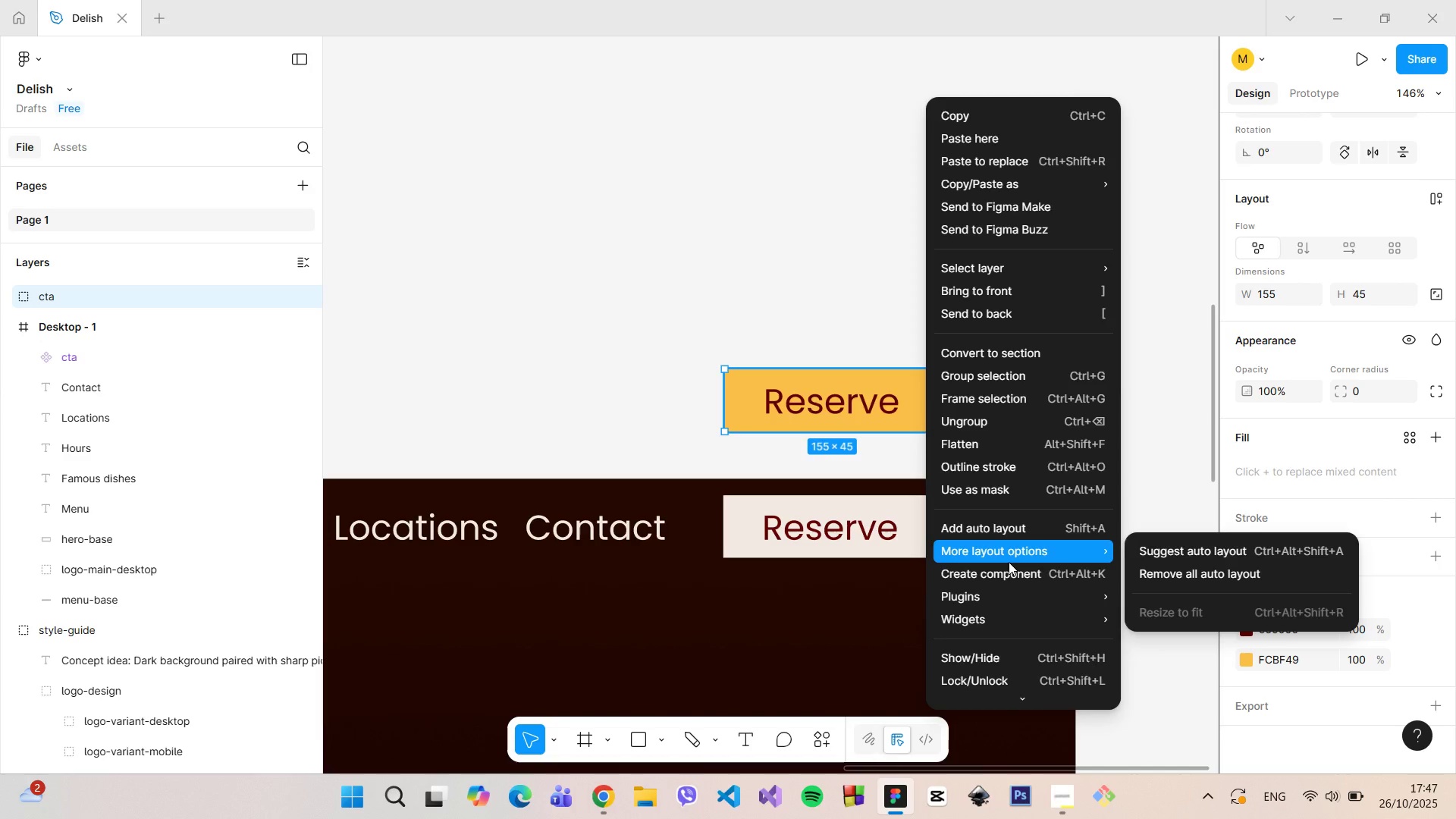 
left_click([1009, 571])
 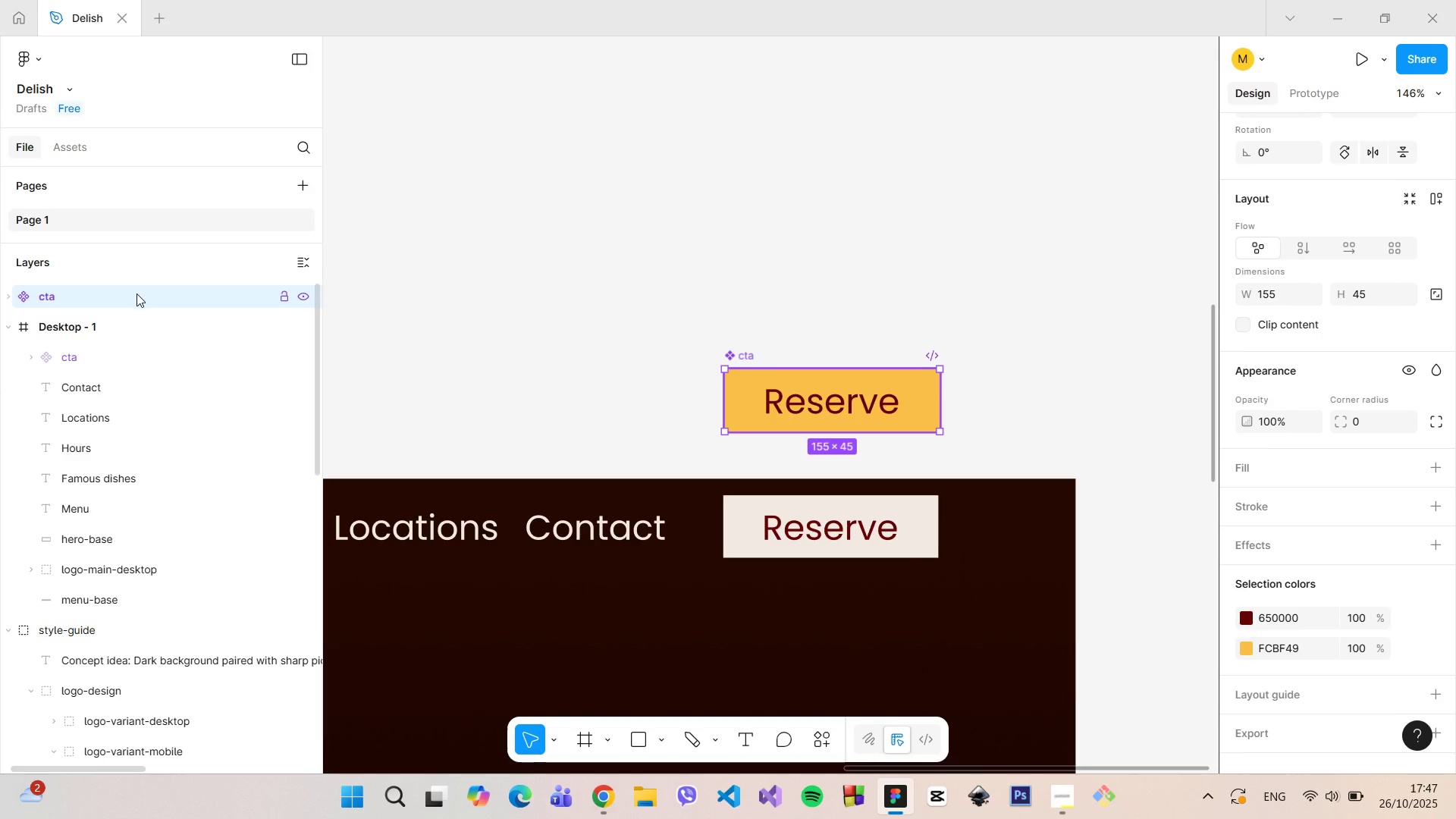 
double_click([136, 293])
 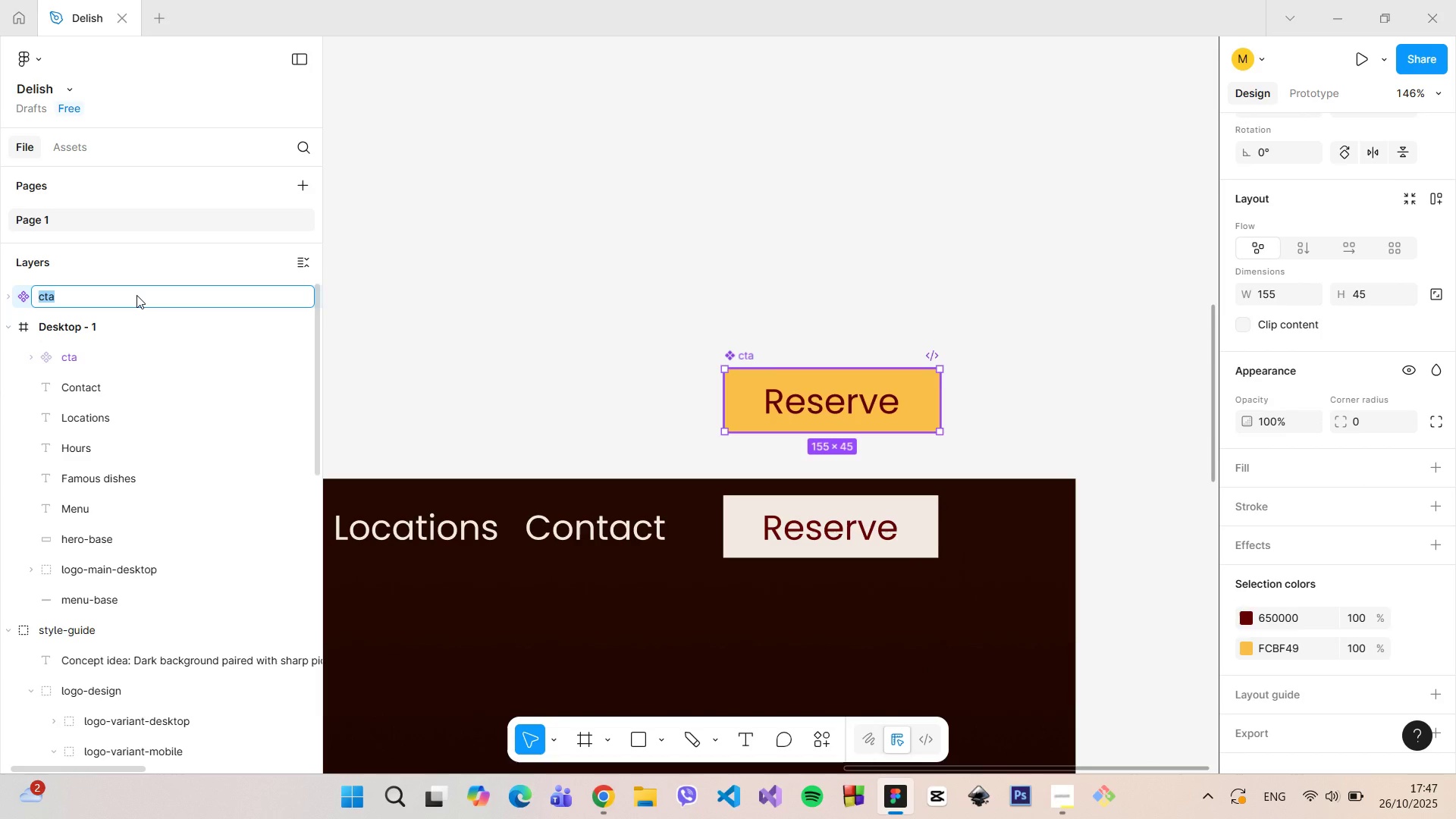 
triple_click([136, 295])
 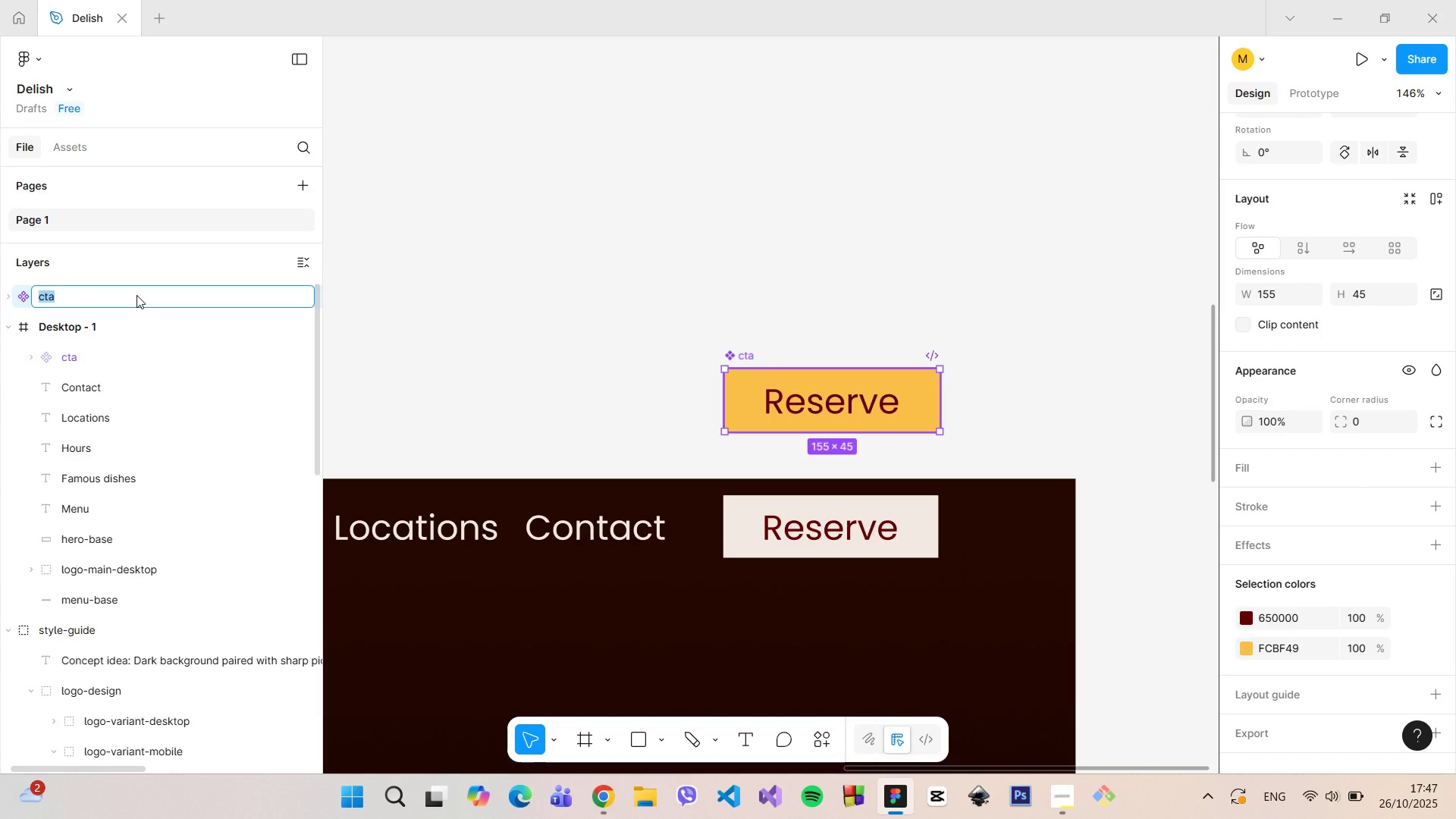 
triple_click([136, 295])
 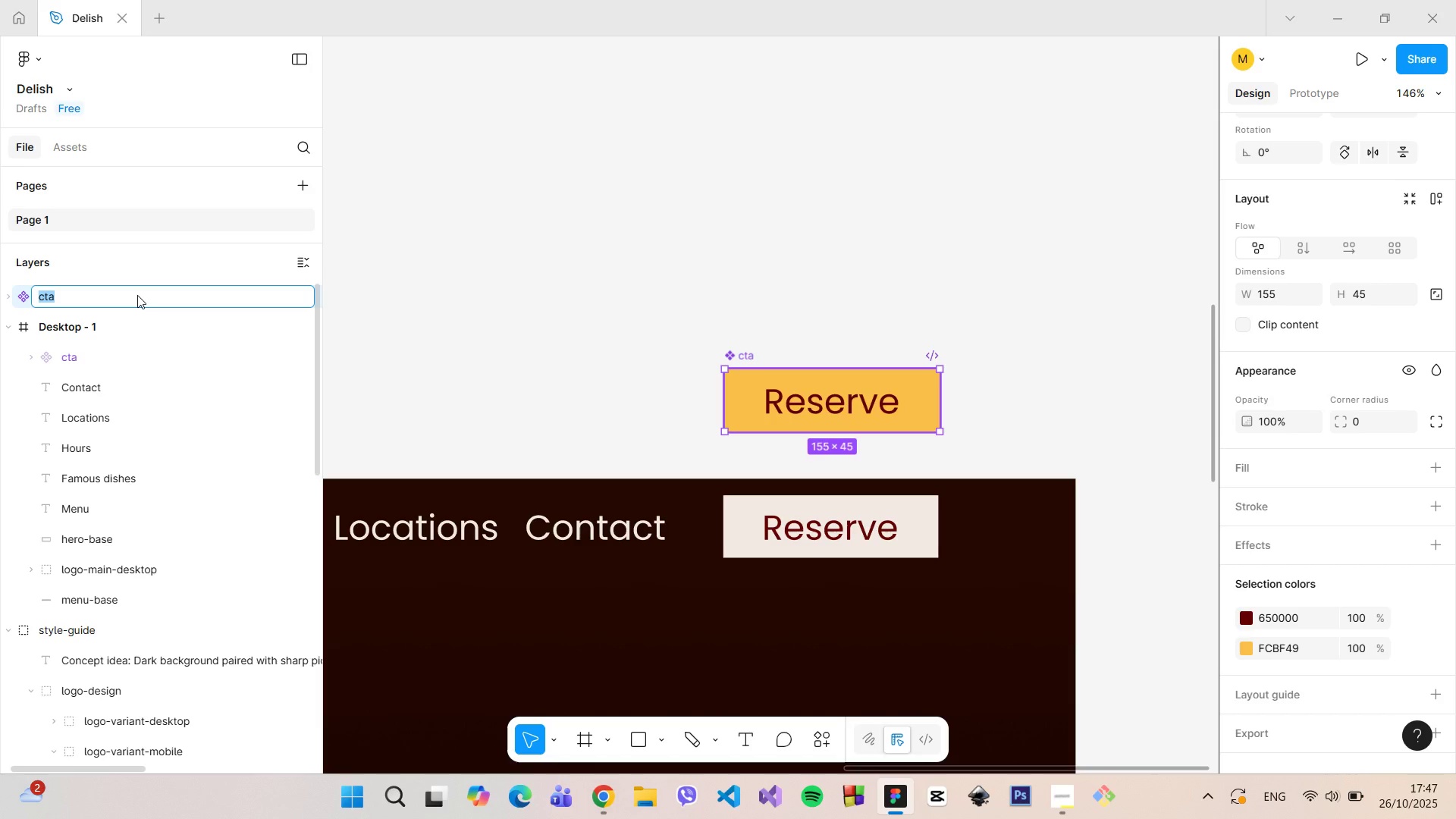 
triple_click([137, 295])
 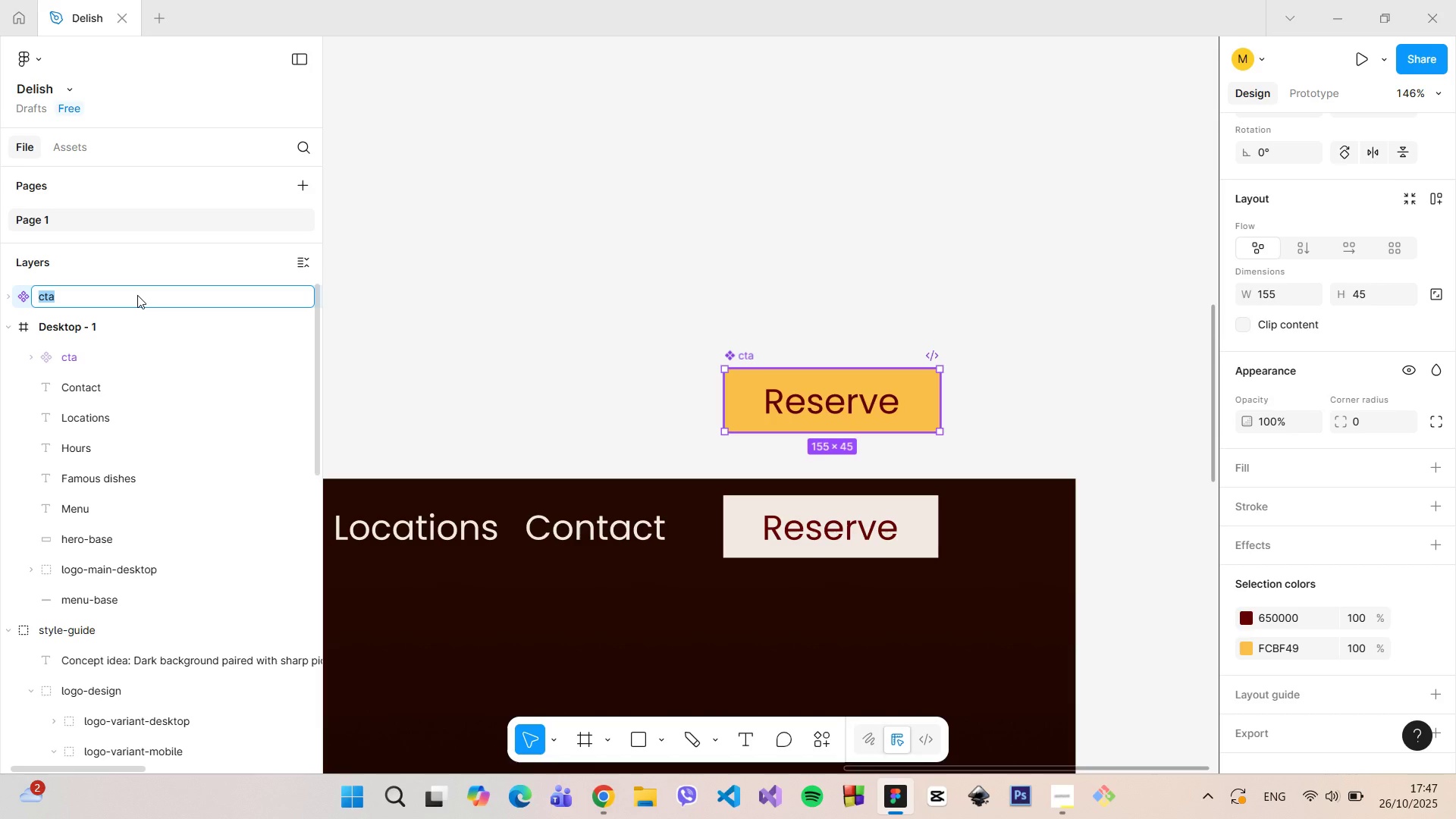 
triple_click([137, 295])
 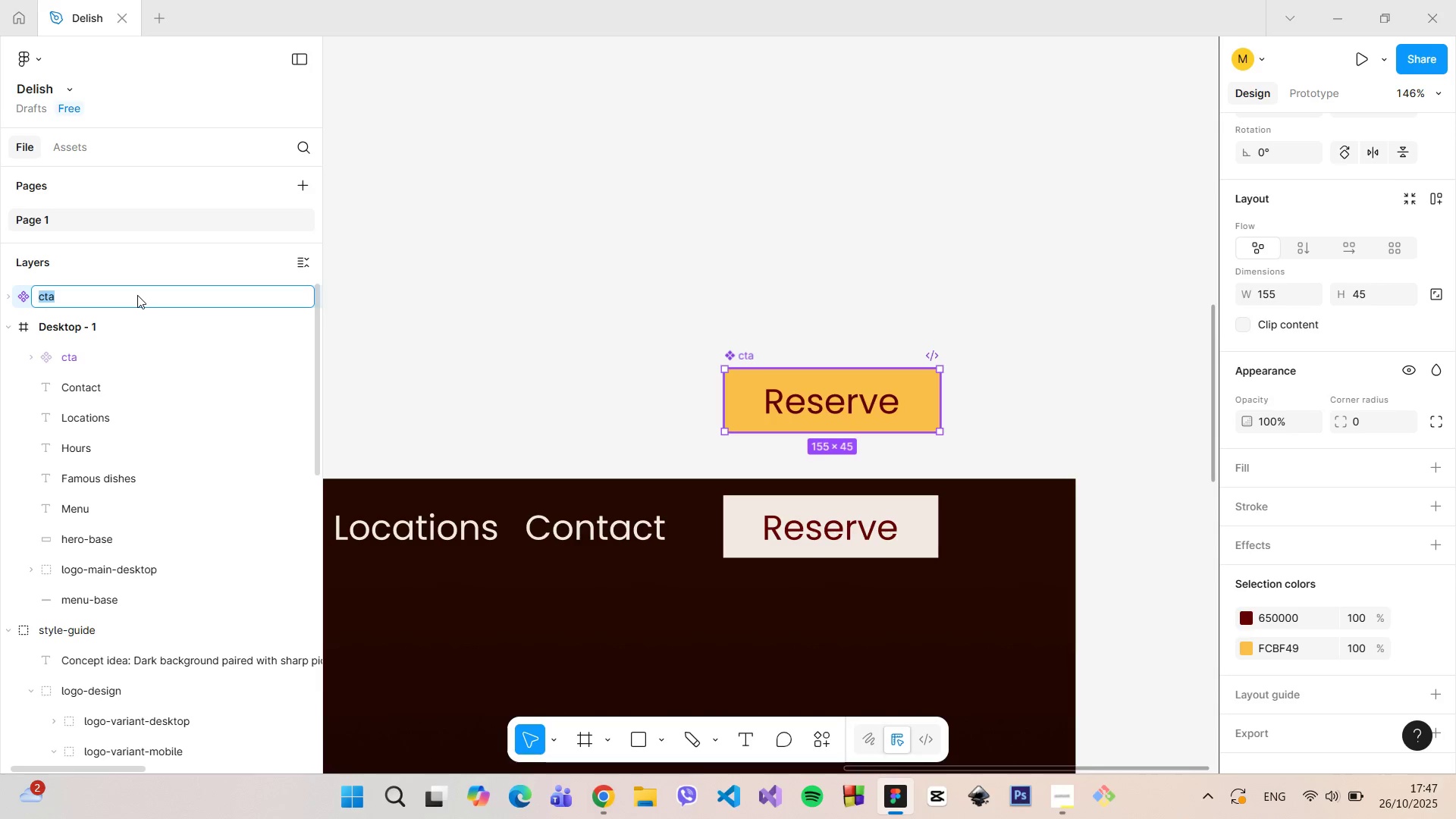 
double_click([137, 295])
 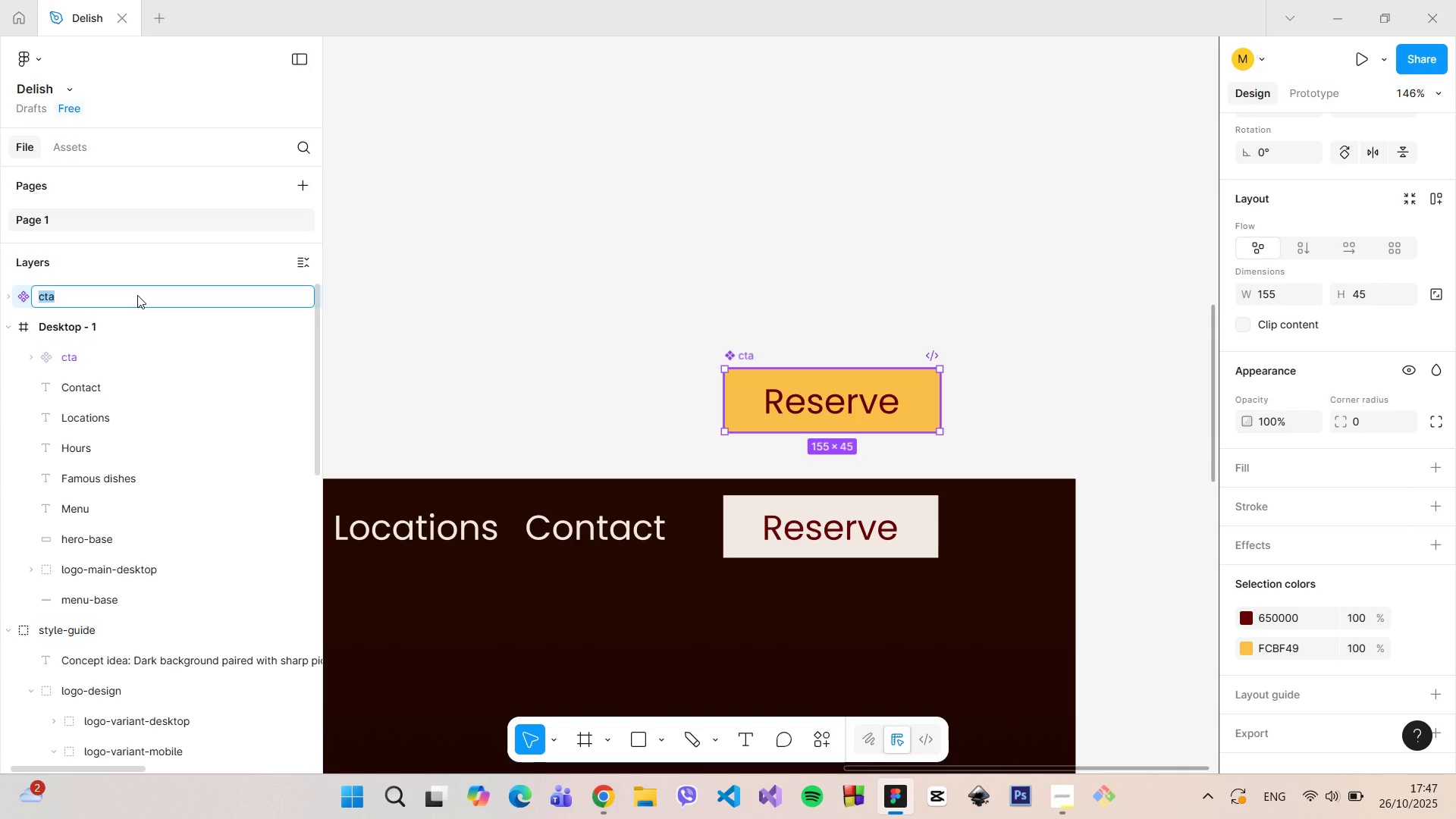 
type(cta-hover)
 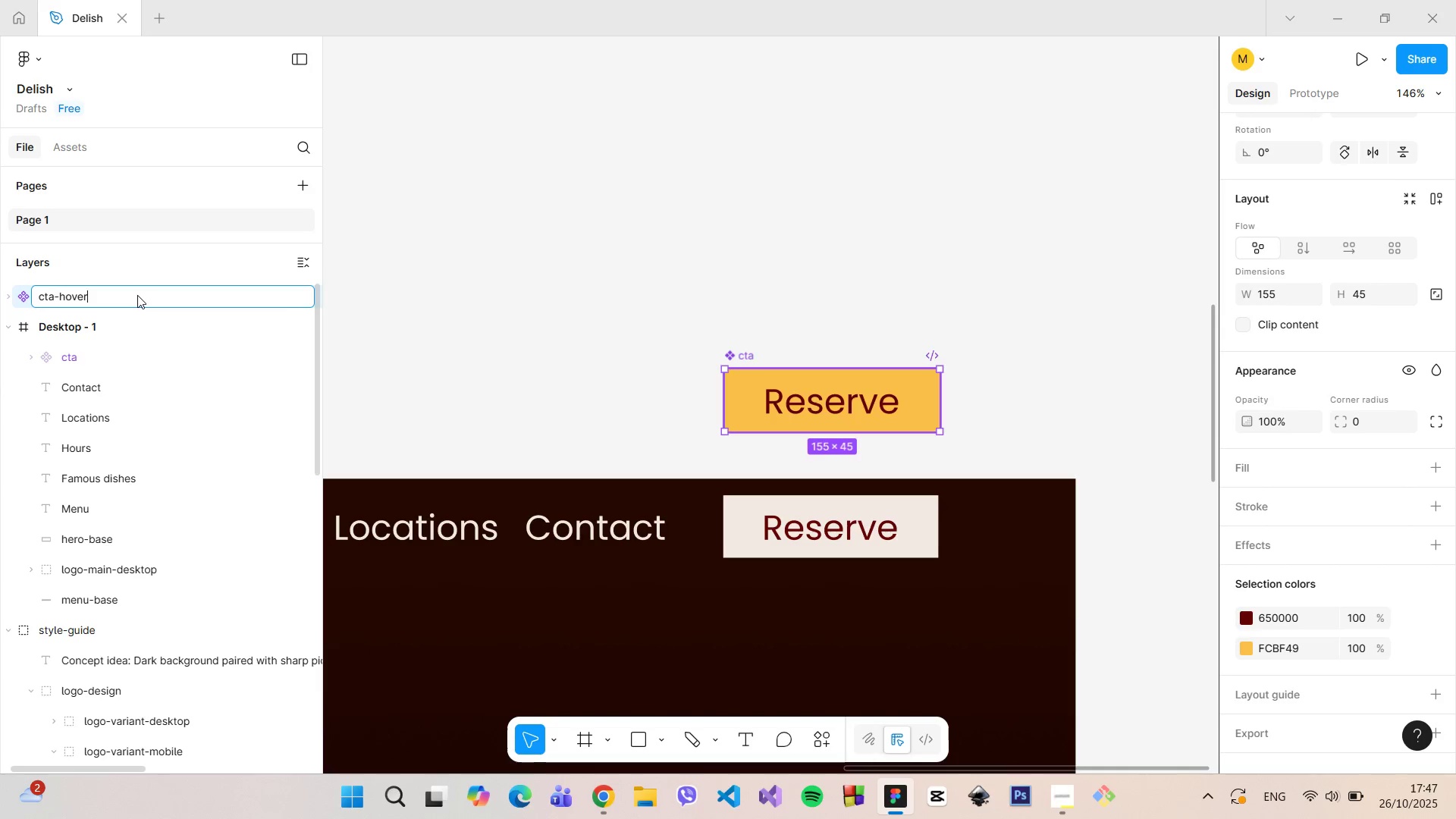 
key(Enter)
 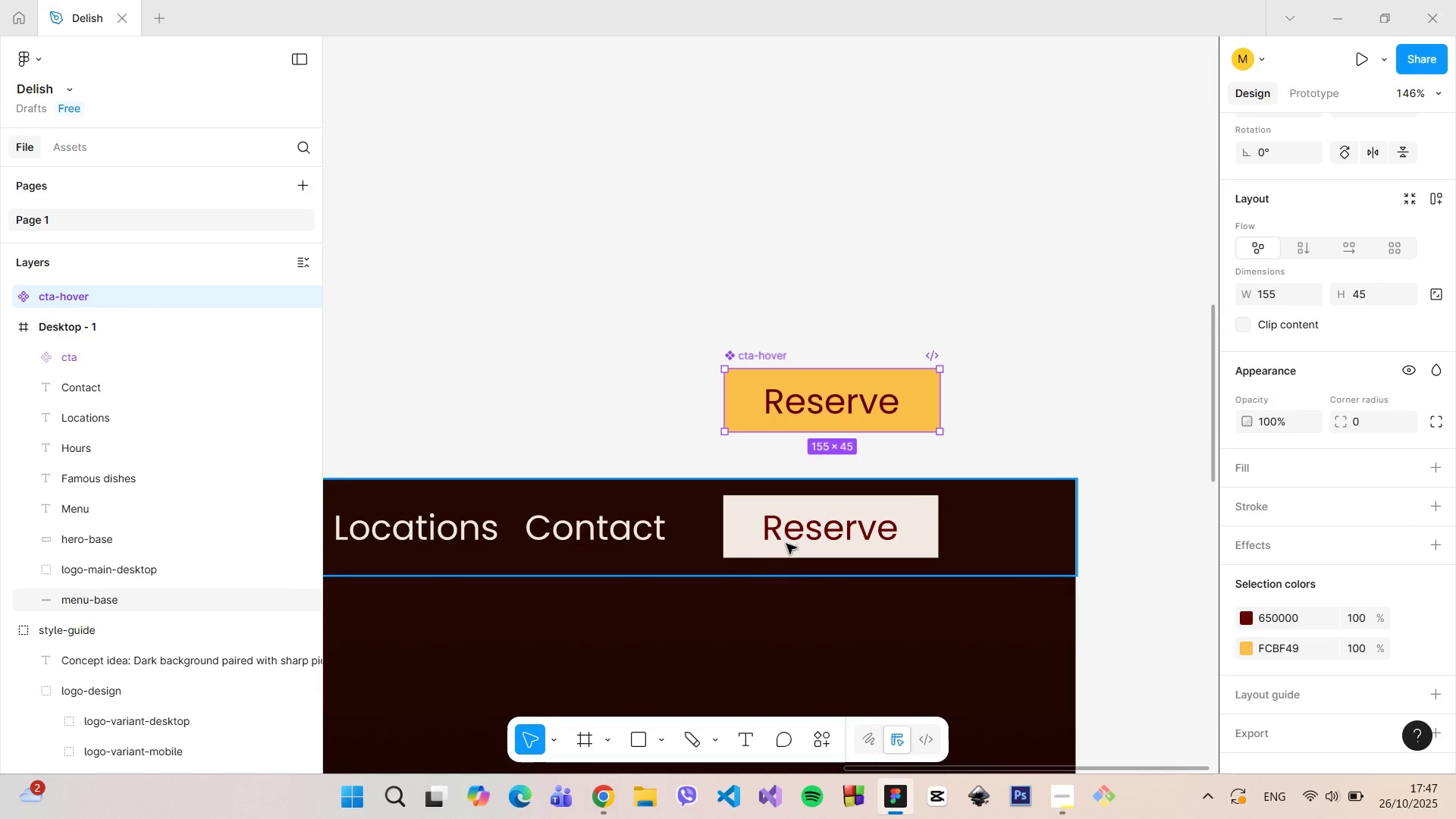 
left_click([792, 532])
 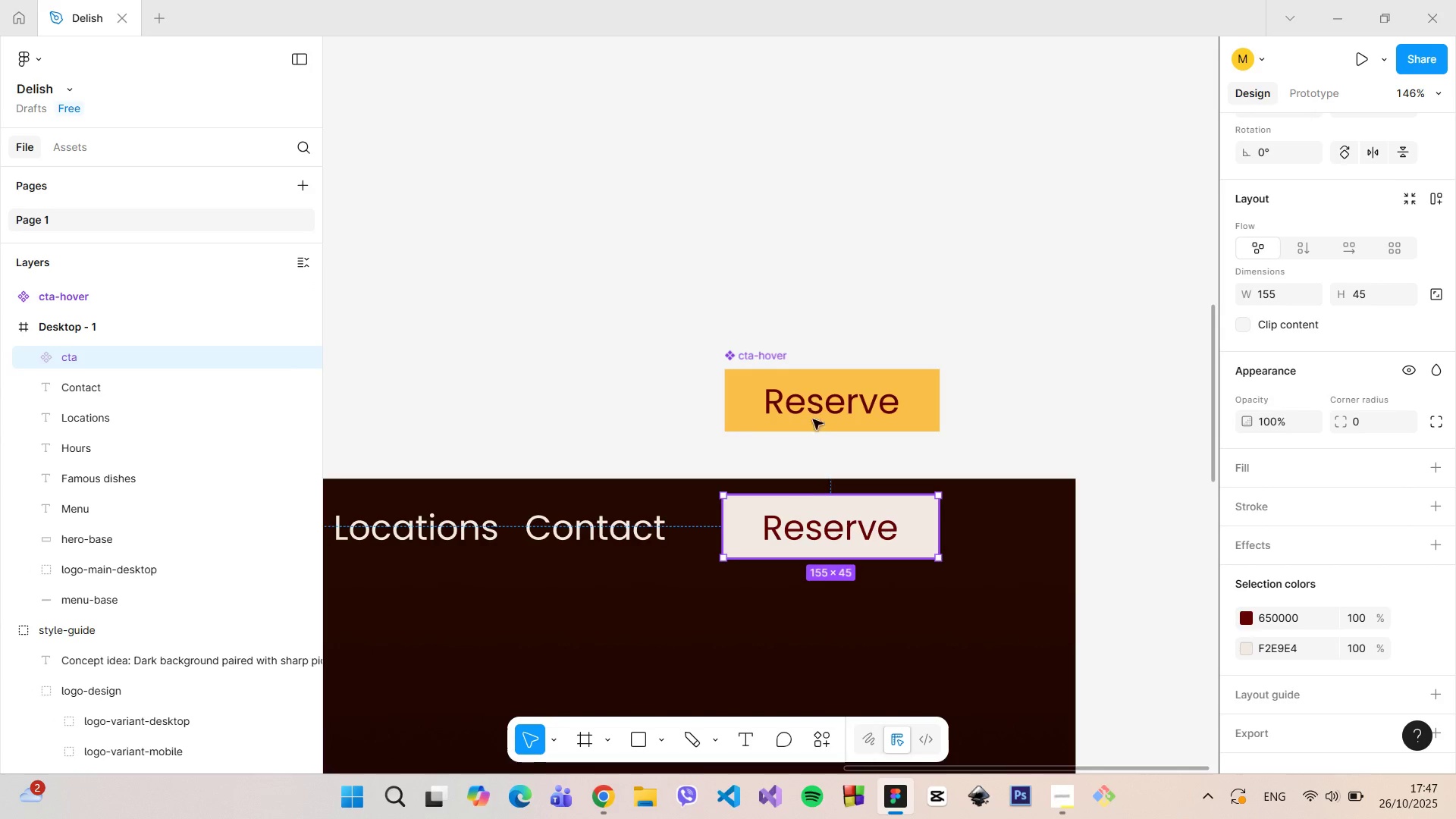 
hold_key(key=ShiftLeft, duration=0.84)
left_click([817, 398])
 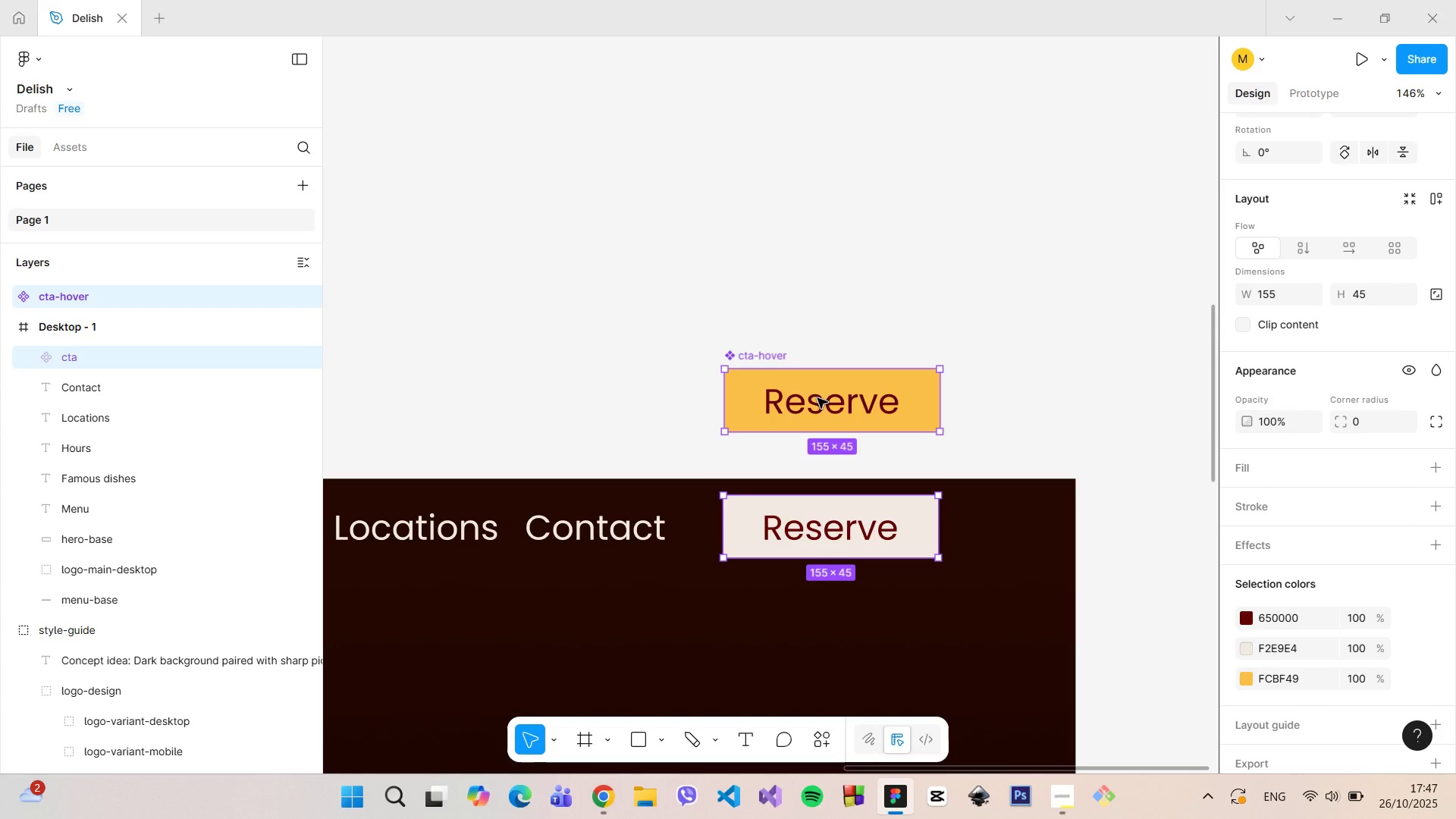 
right_click([817, 398])
 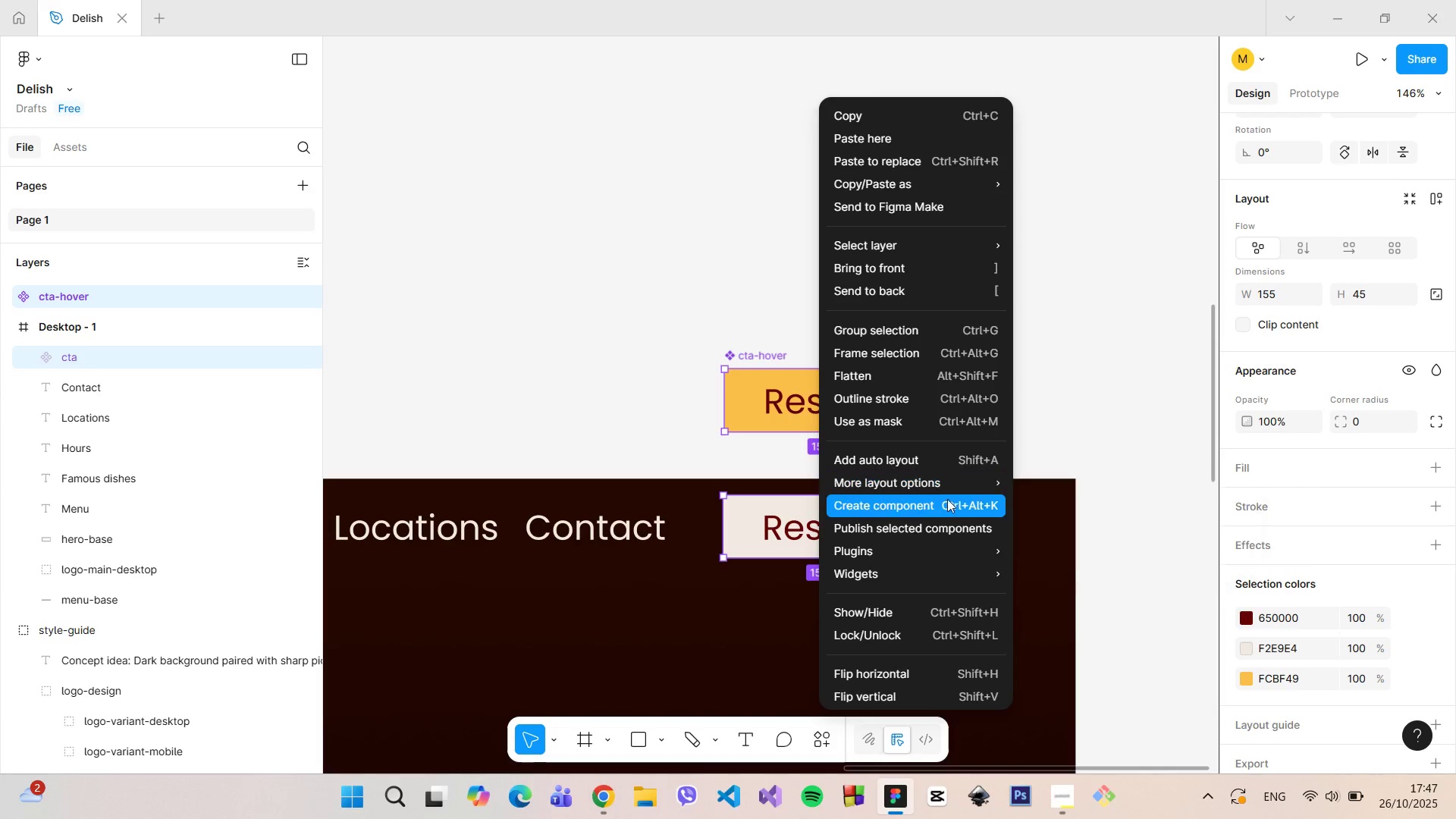 
wait(10.65)
 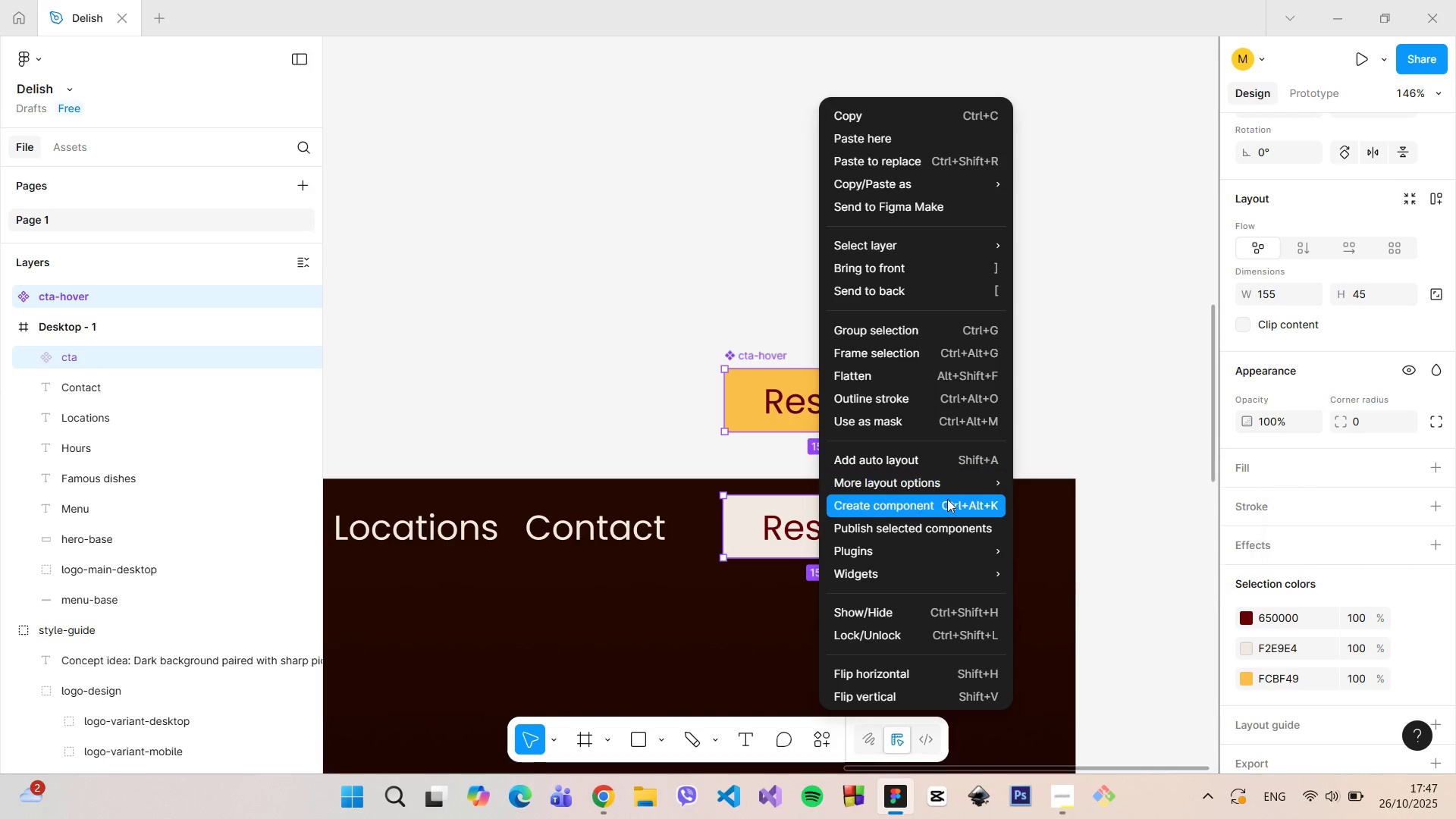 
left_click([786, 522])
 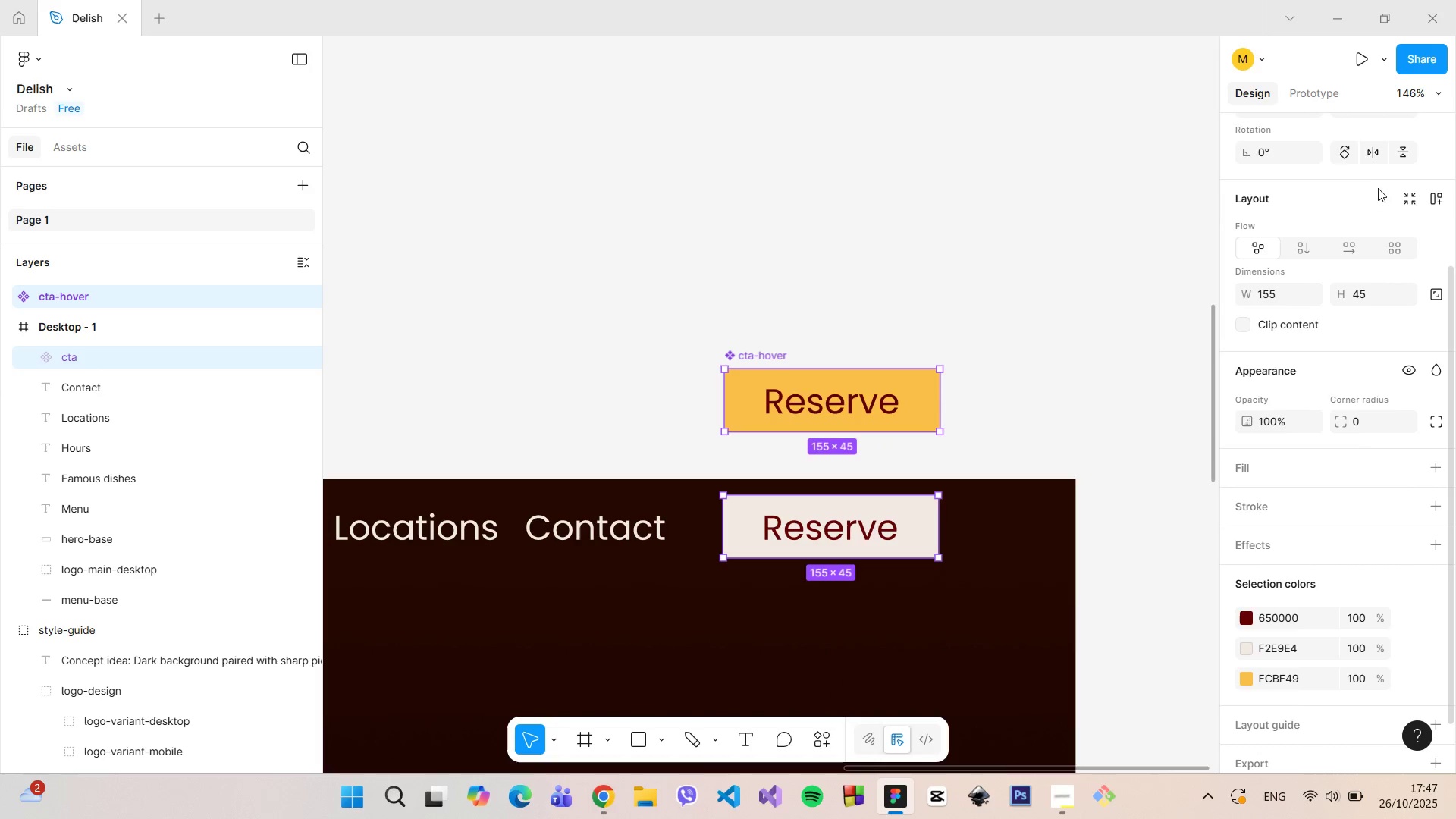 
scroll: coordinate [1376, 196], scroll_direction: up, amount: 7.0
 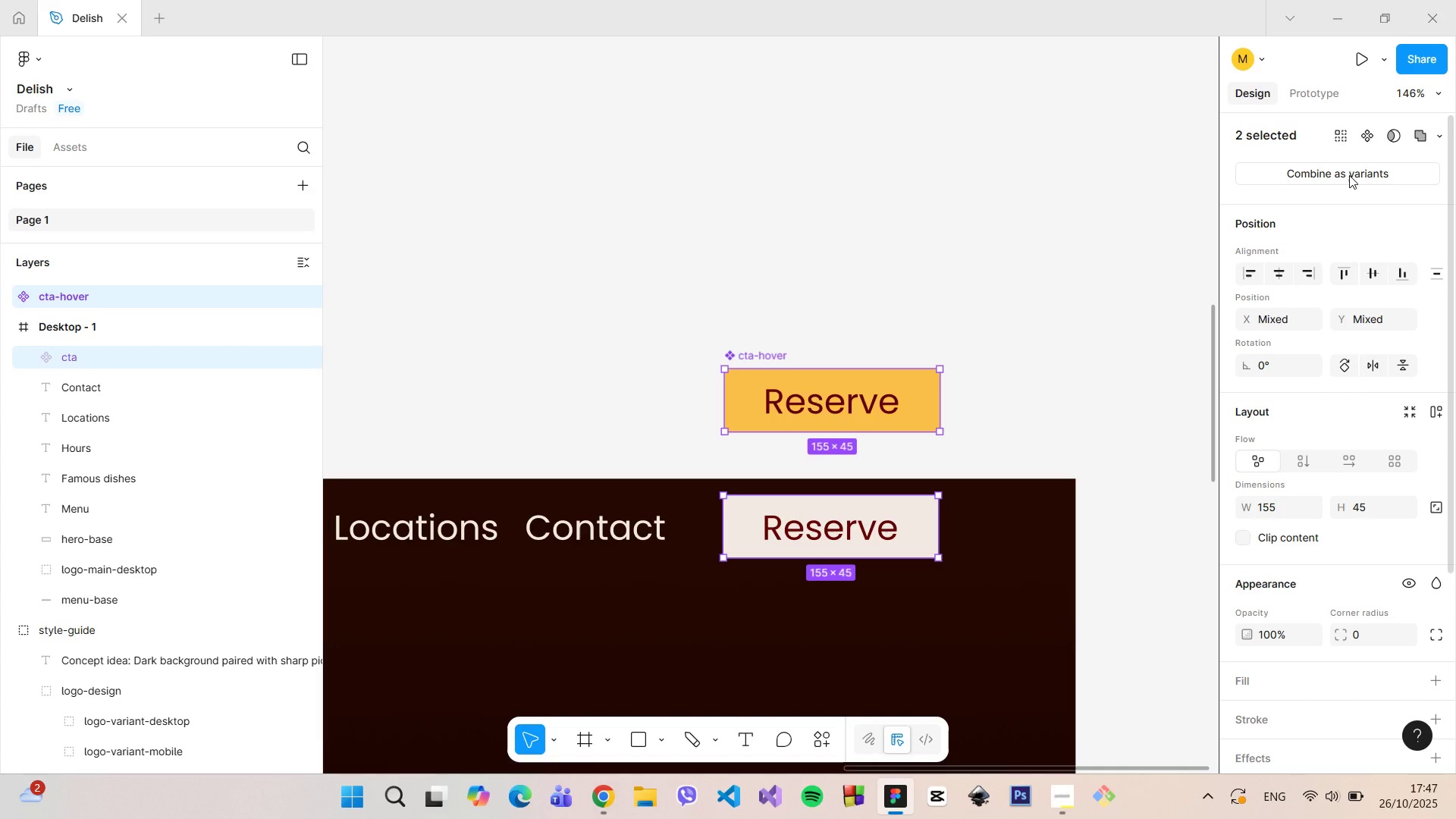 
left_click([1349, 175])
 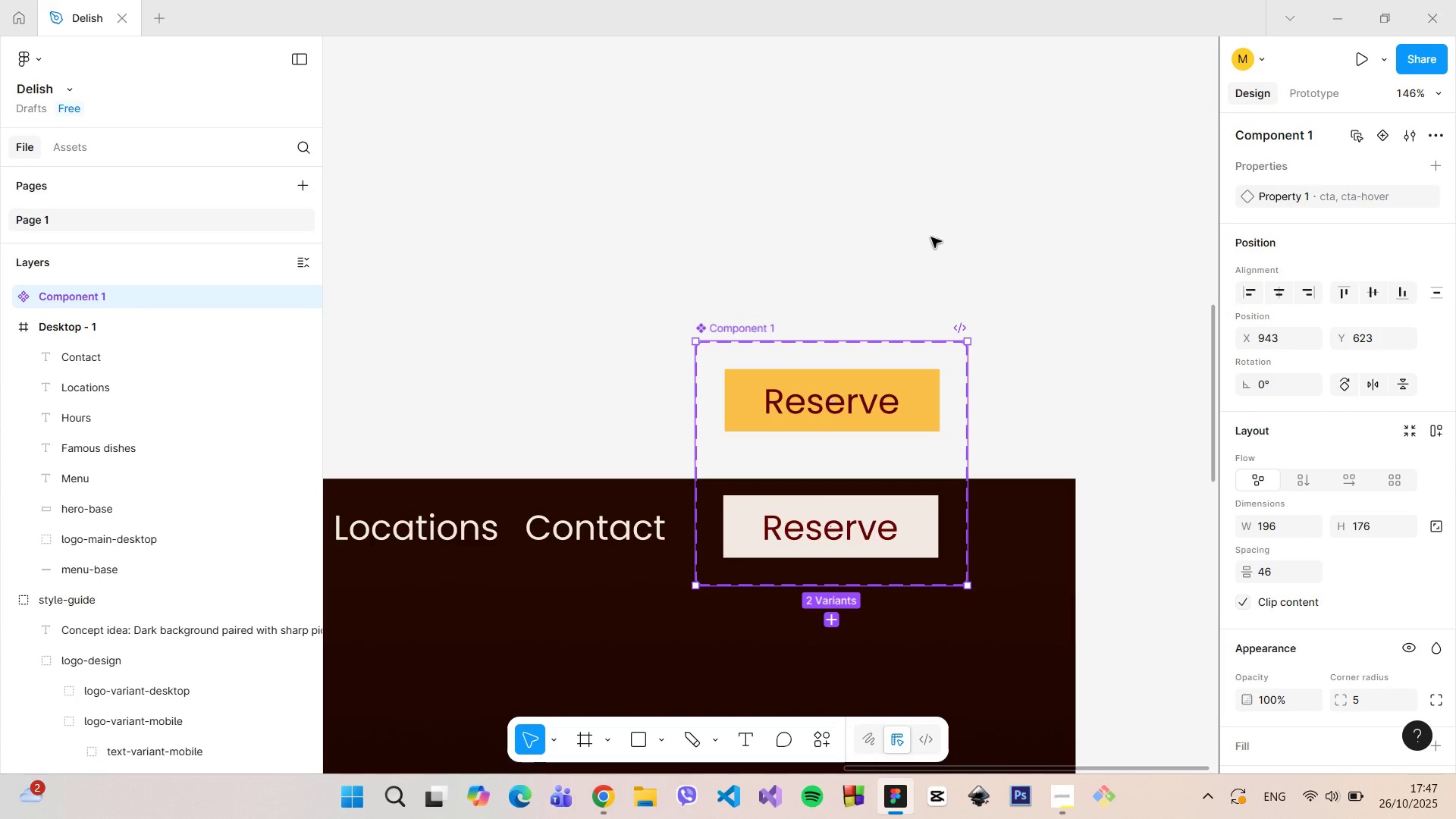 
left_click([931, 237])
 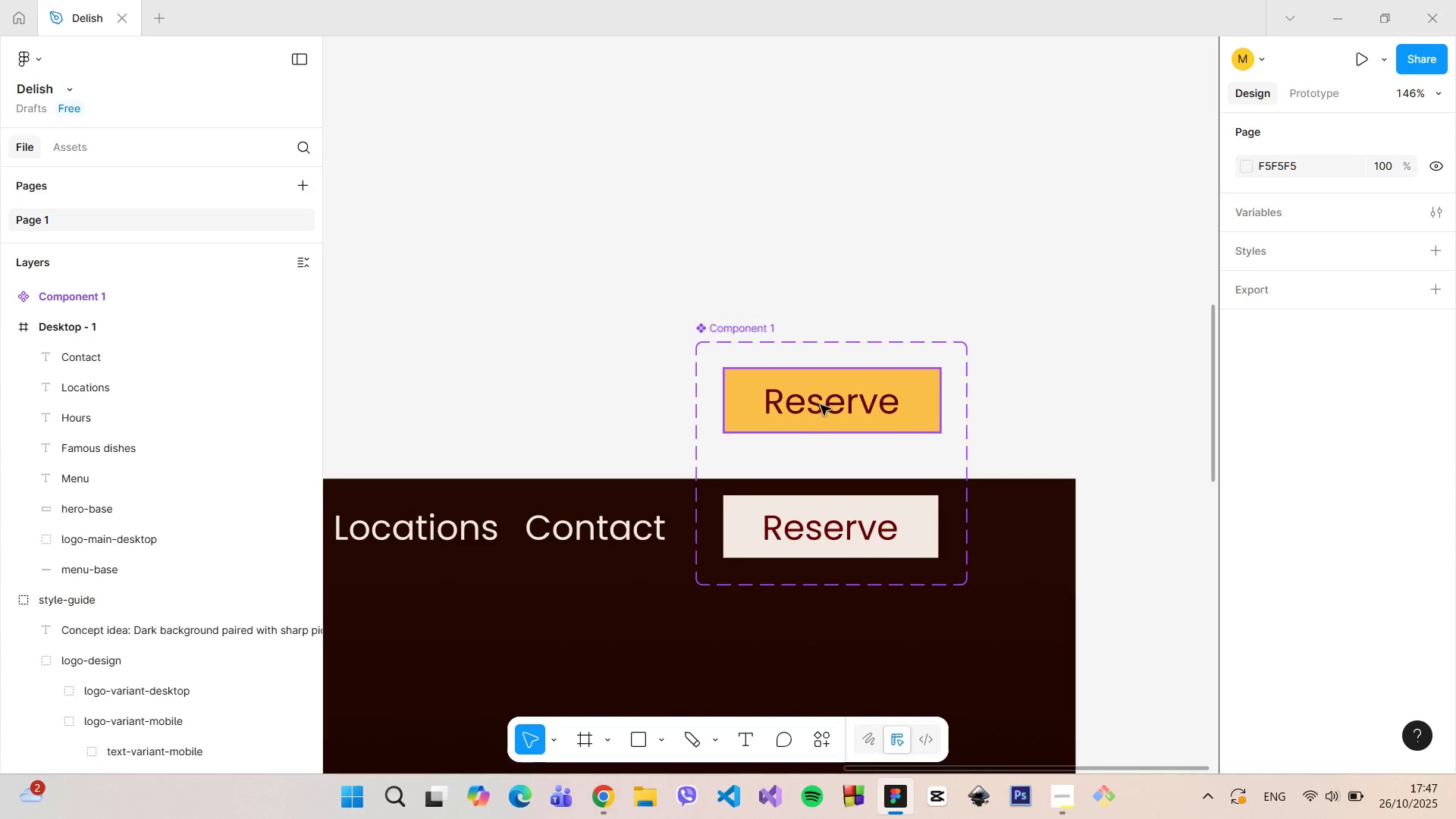 
left_click_drag(start_coordinate=[821, 404], to_coordinate=[821, 412])
 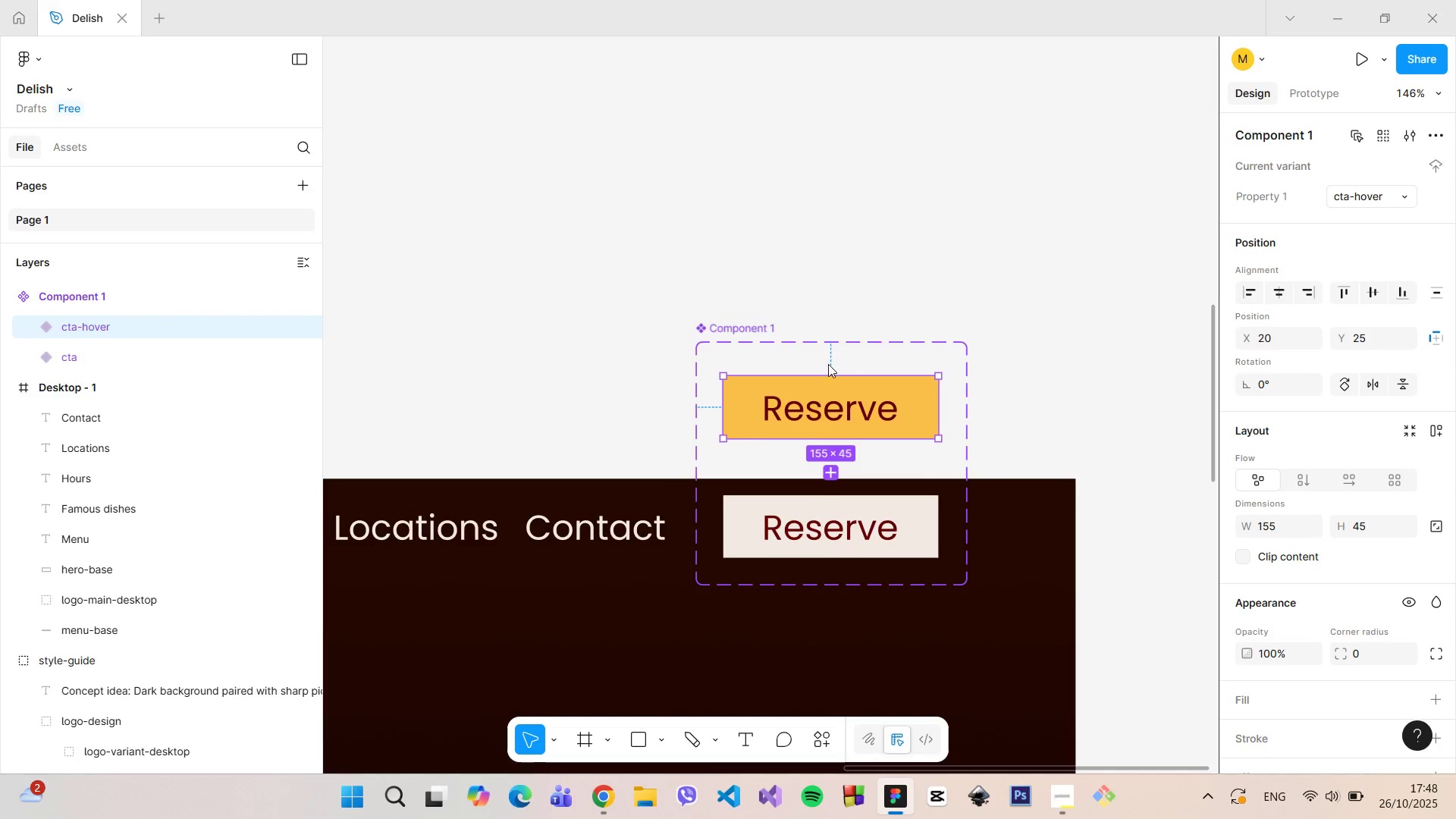 
left_click([828, 364])
 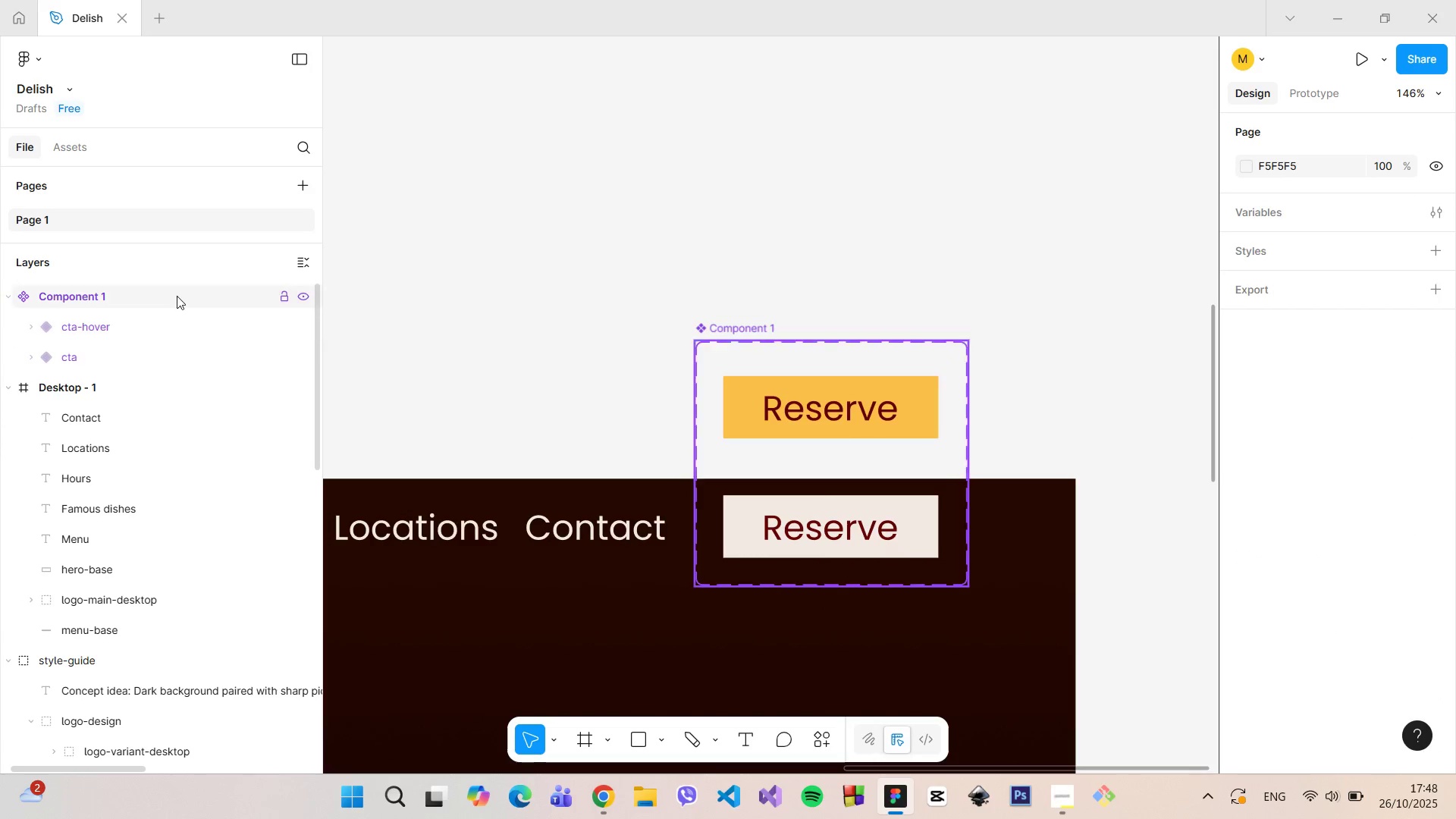 
left_click([176, 294])
 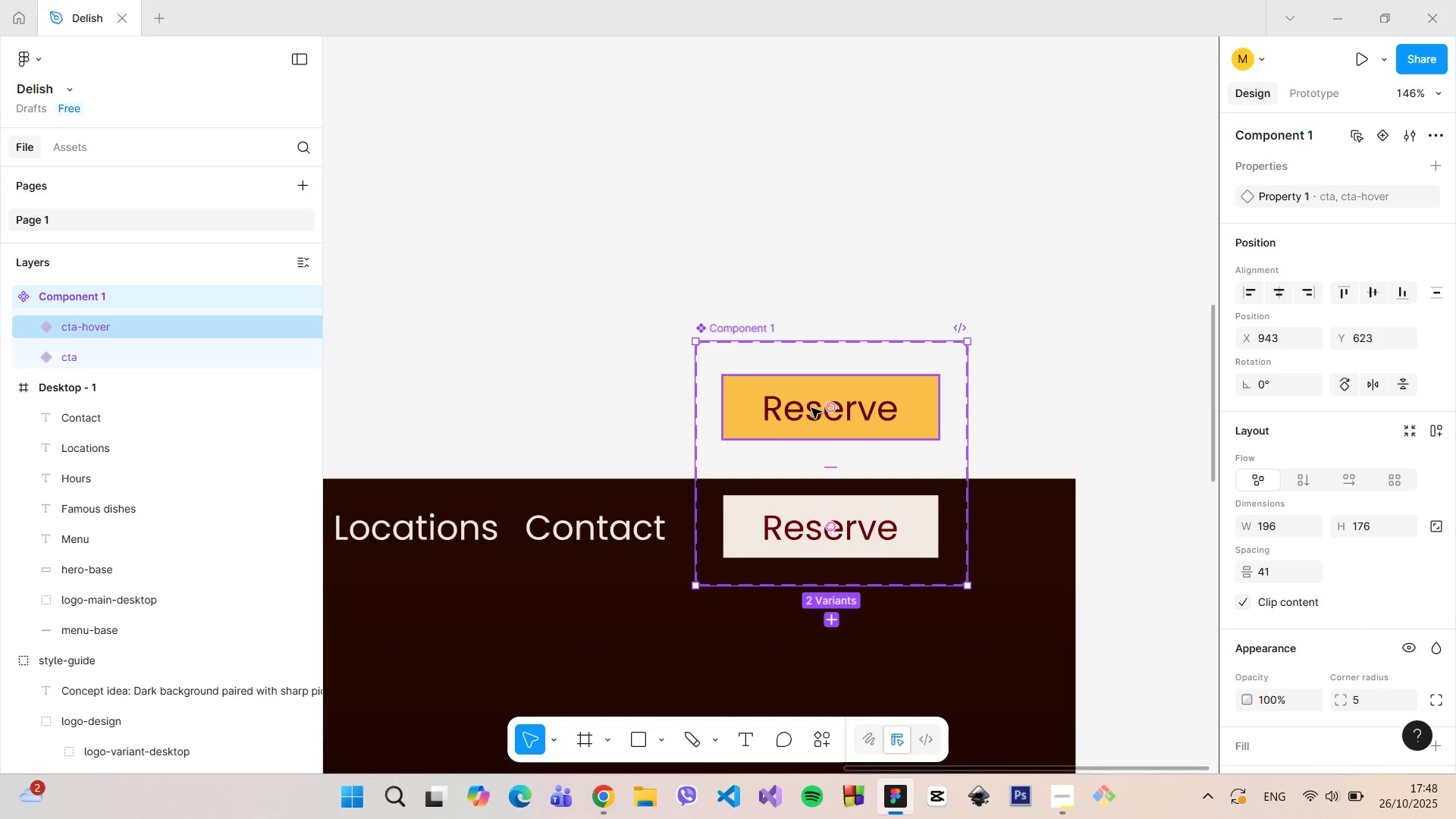 
left_click_drag(start_coordinate=[811, 411], to_coordinate=[817, 240])
 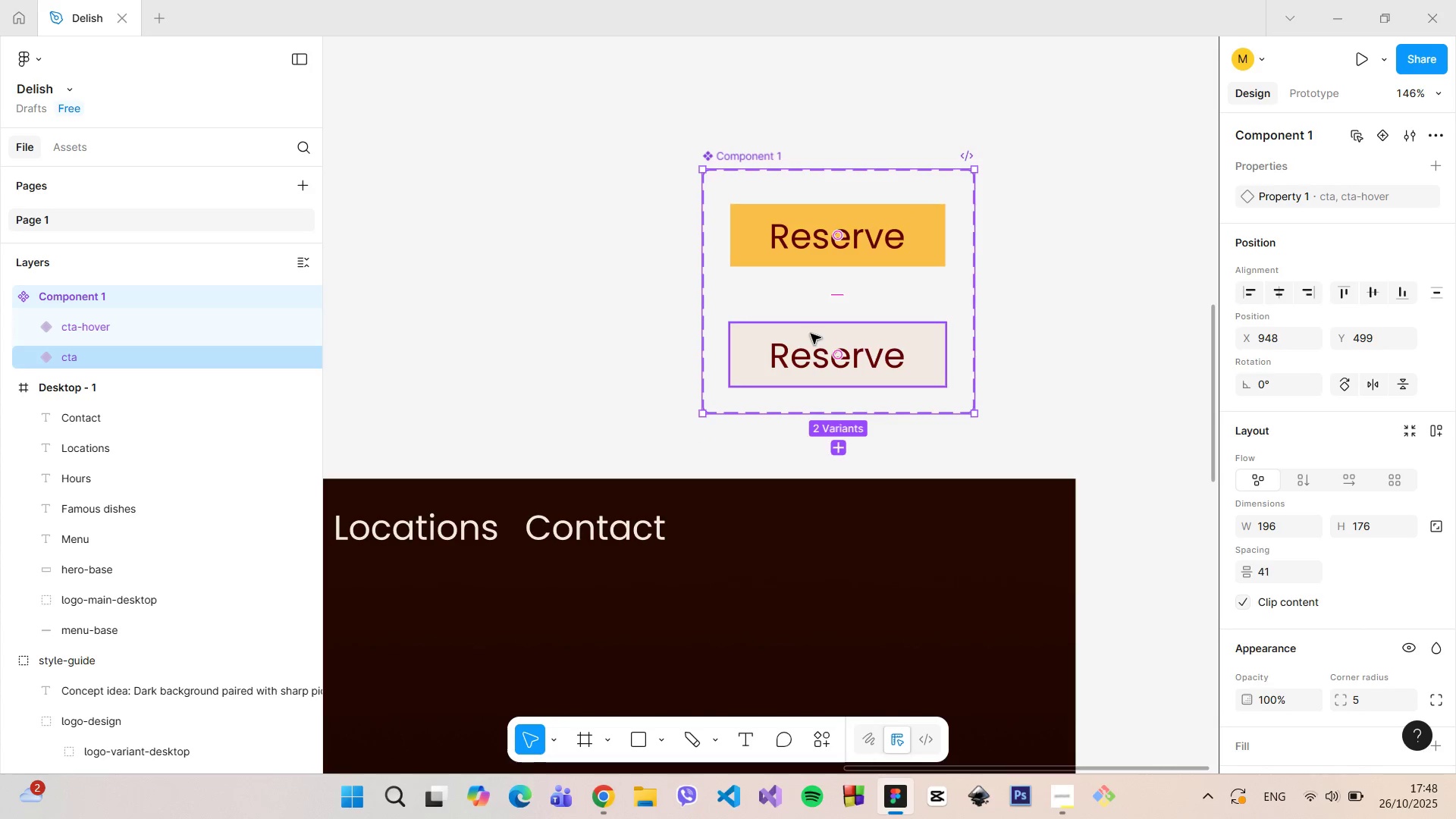 
left_click([811, 334])
 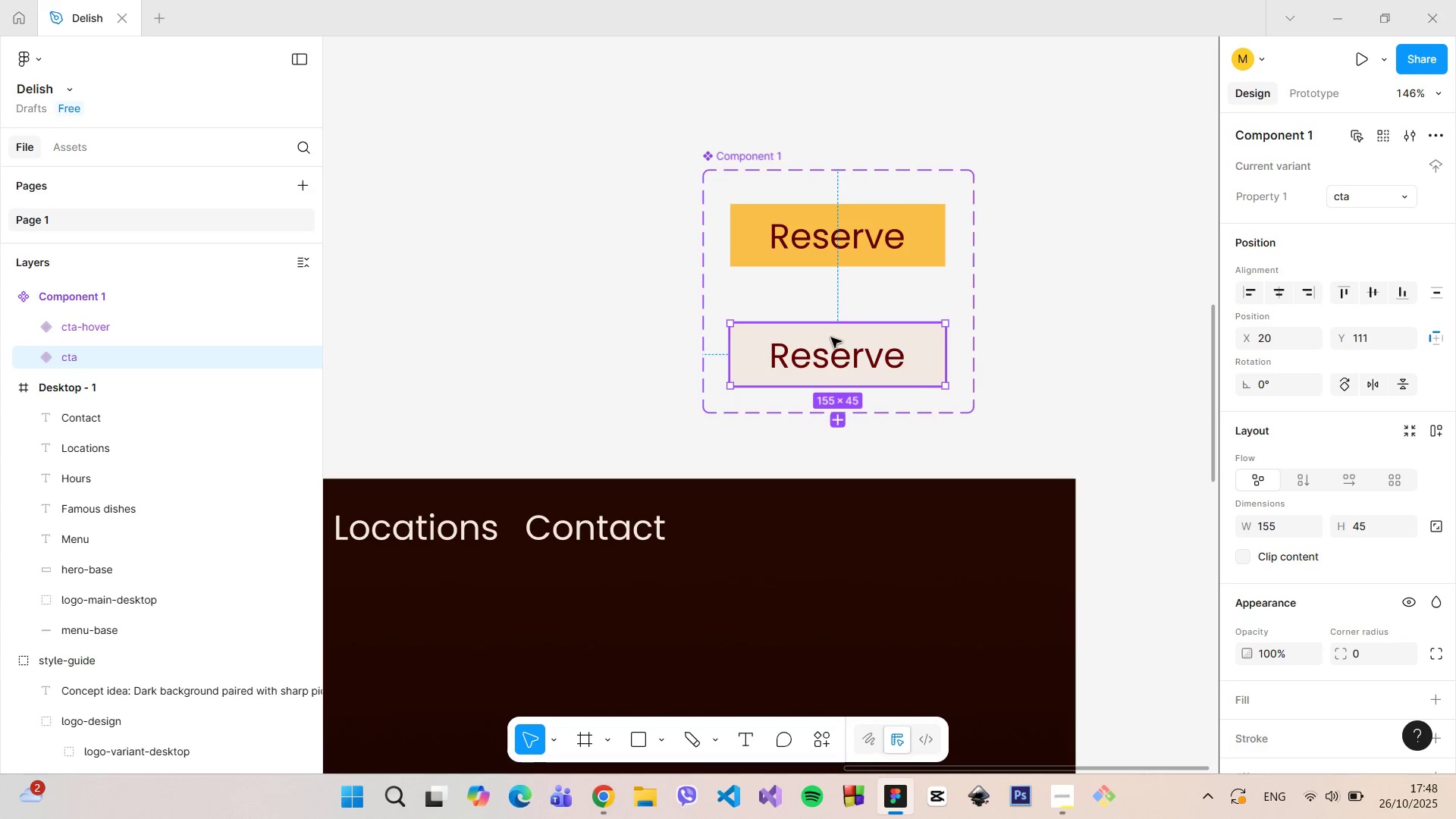 
double_click([831, 337])
 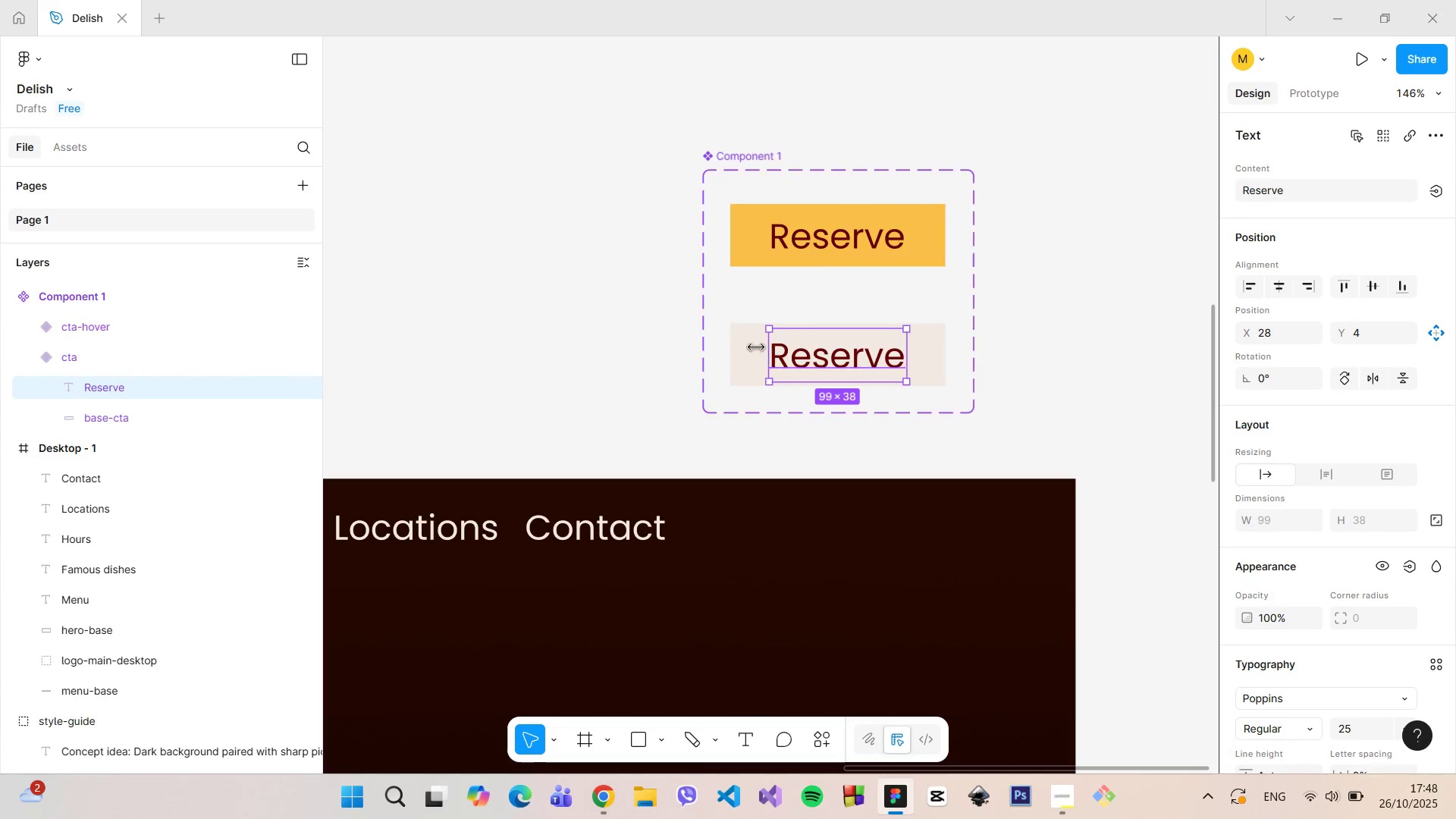 
left_click([751, 346])
 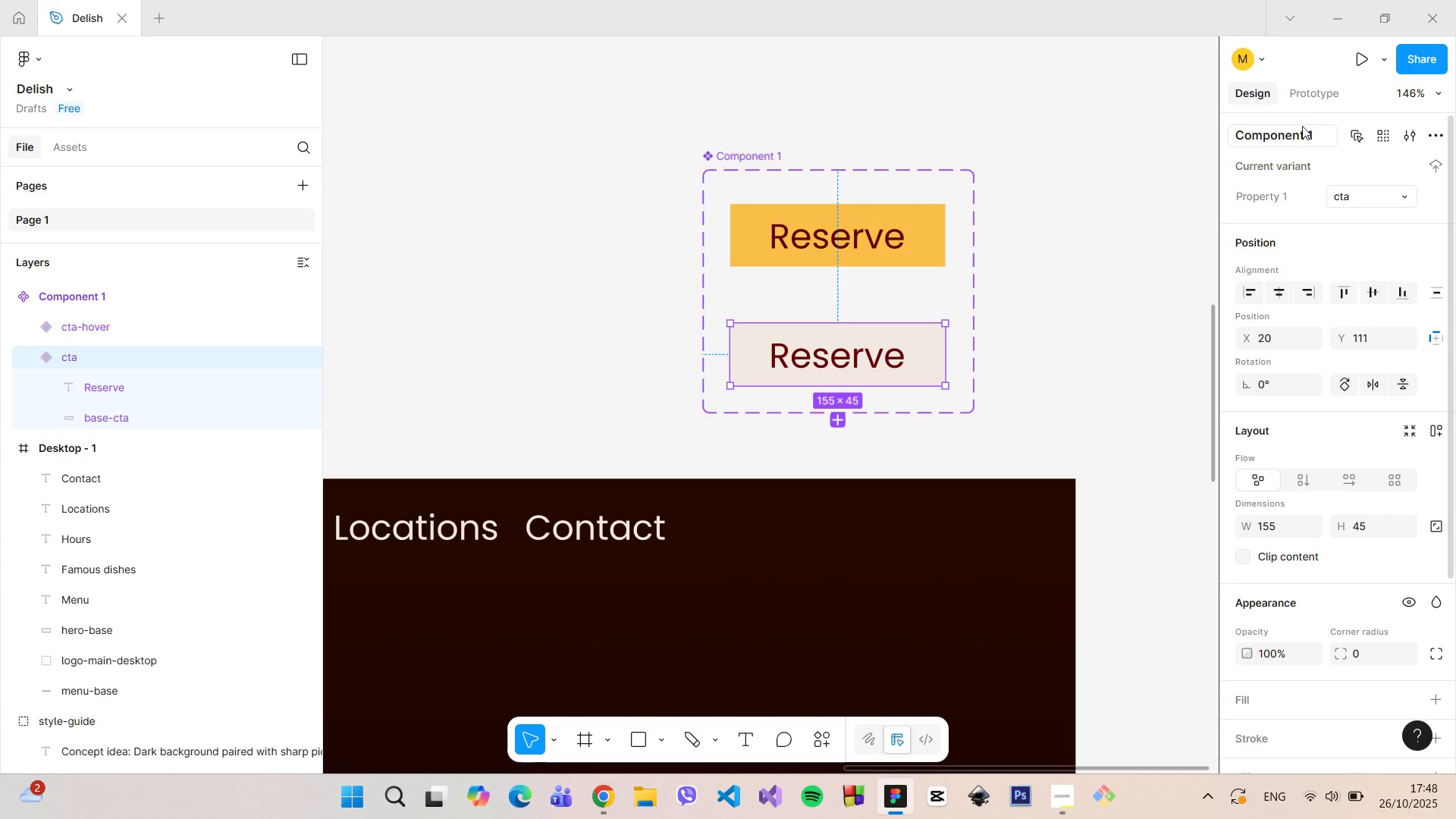 
left_click([1316, 96])
 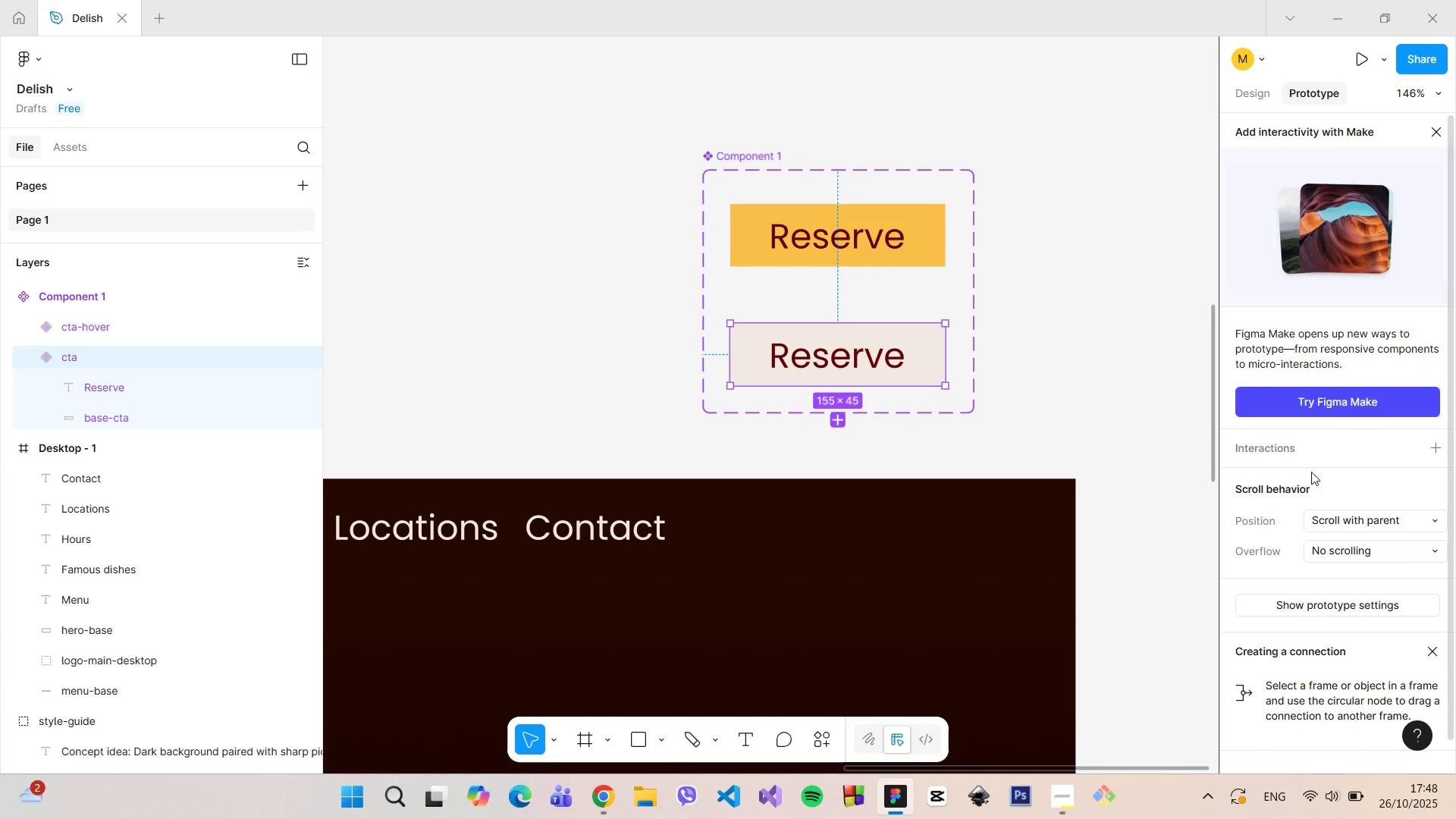 
left_click([1307, 450])
 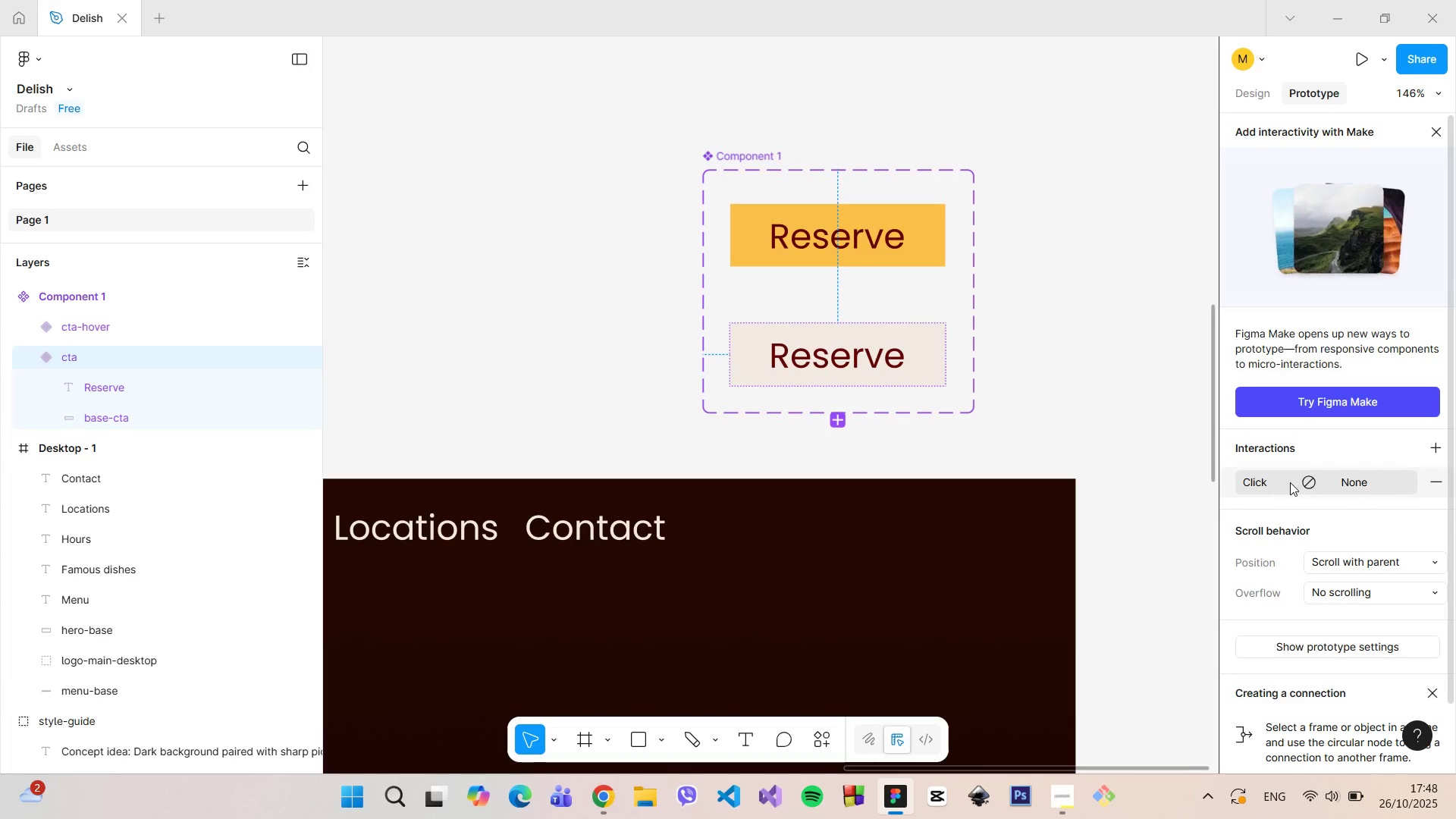 
left_click([1285, 482])
 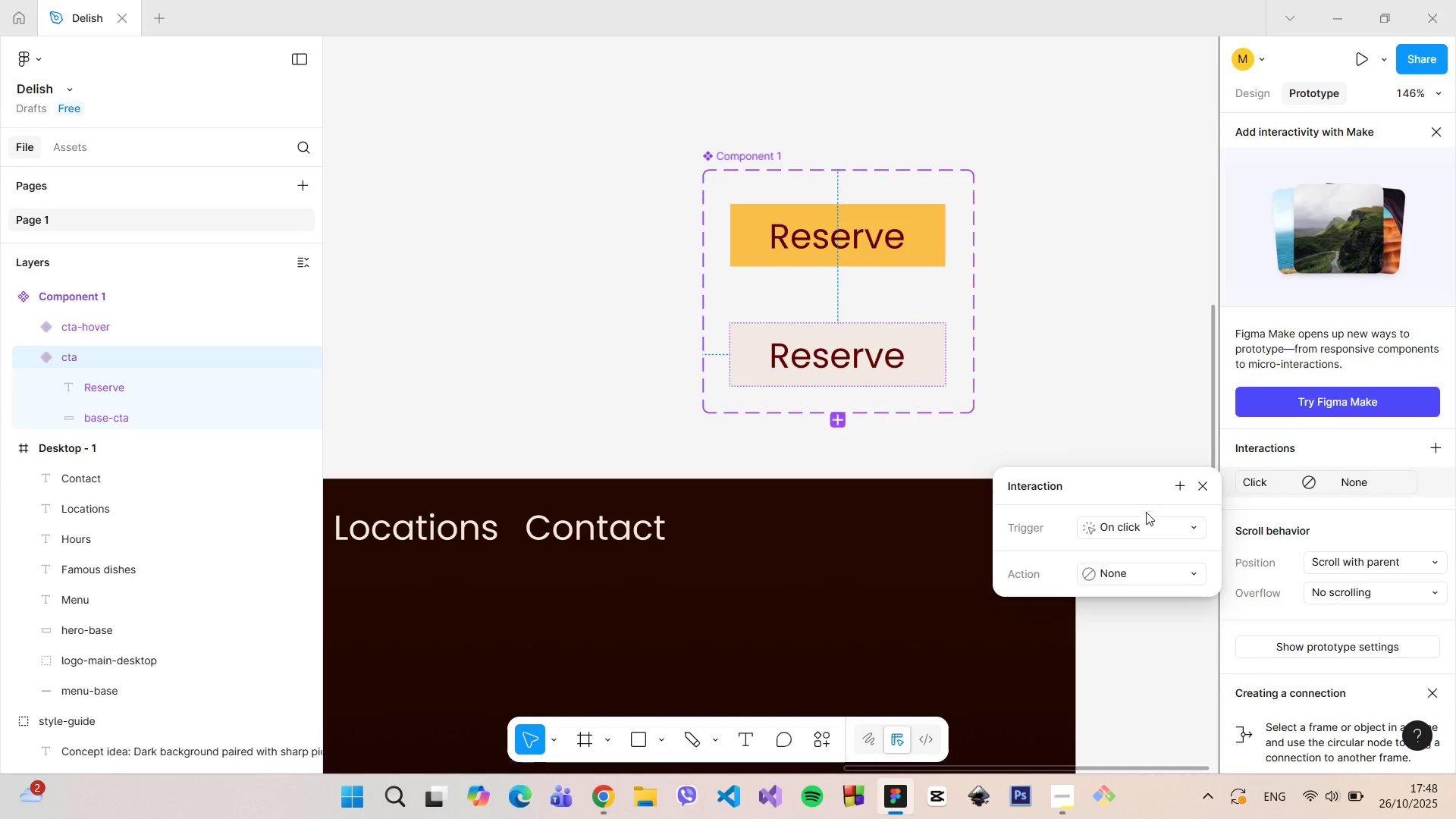 
left_click([1143, 523])
 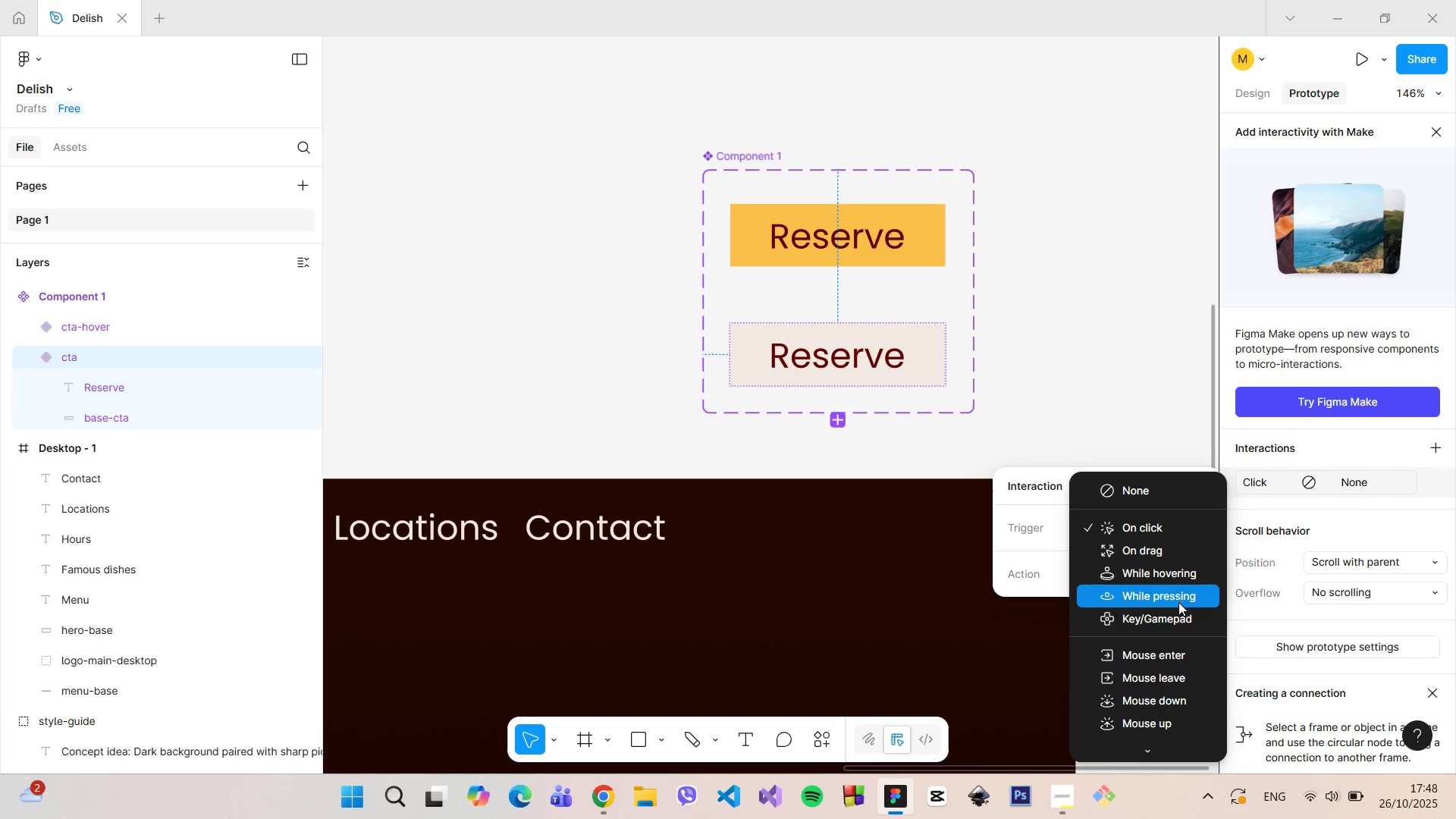 
left_click([1169, 576])
 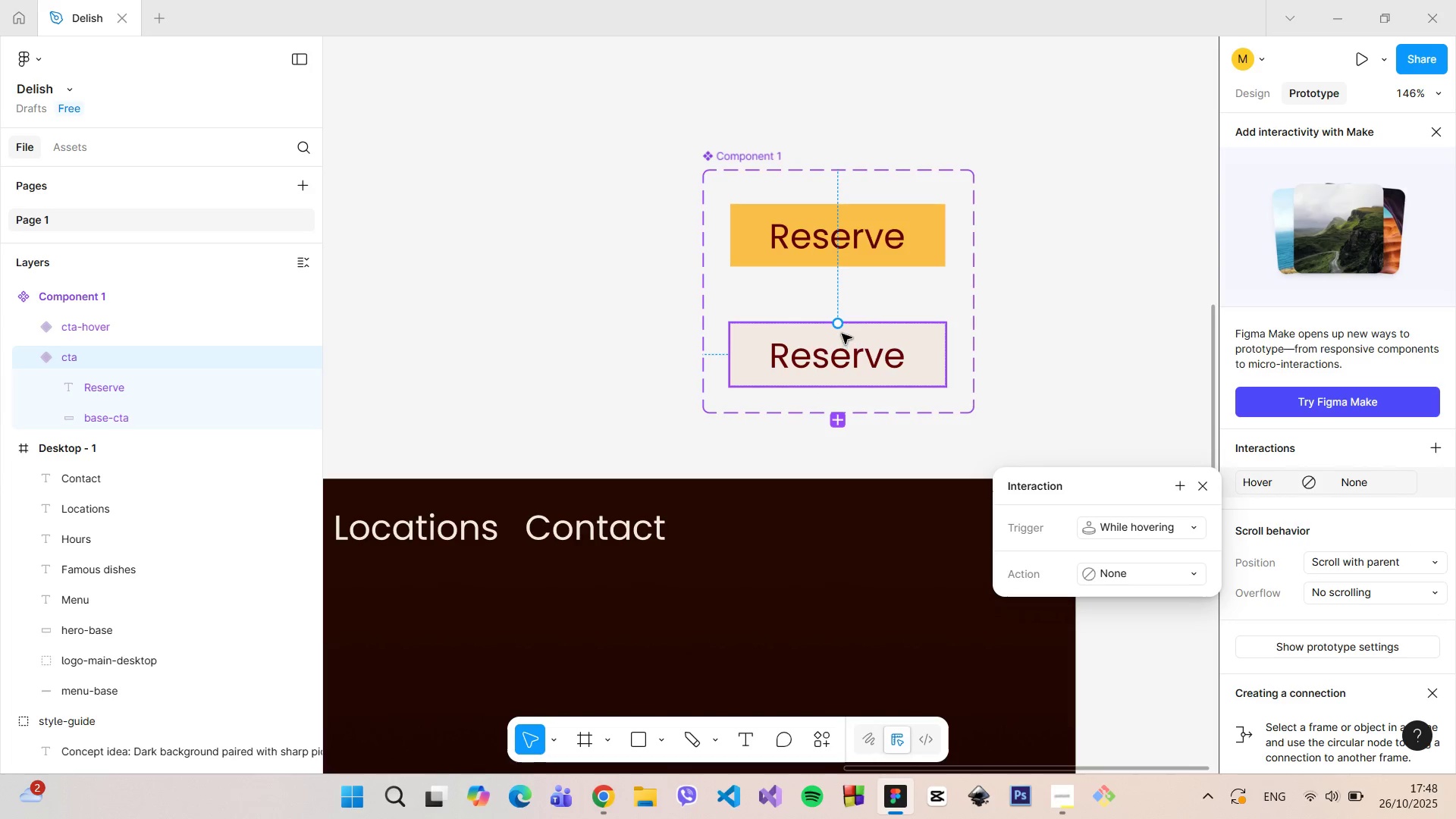 
left_click_drag(start_coordinate=[838, 326], to_coordinate=[836, 264])
 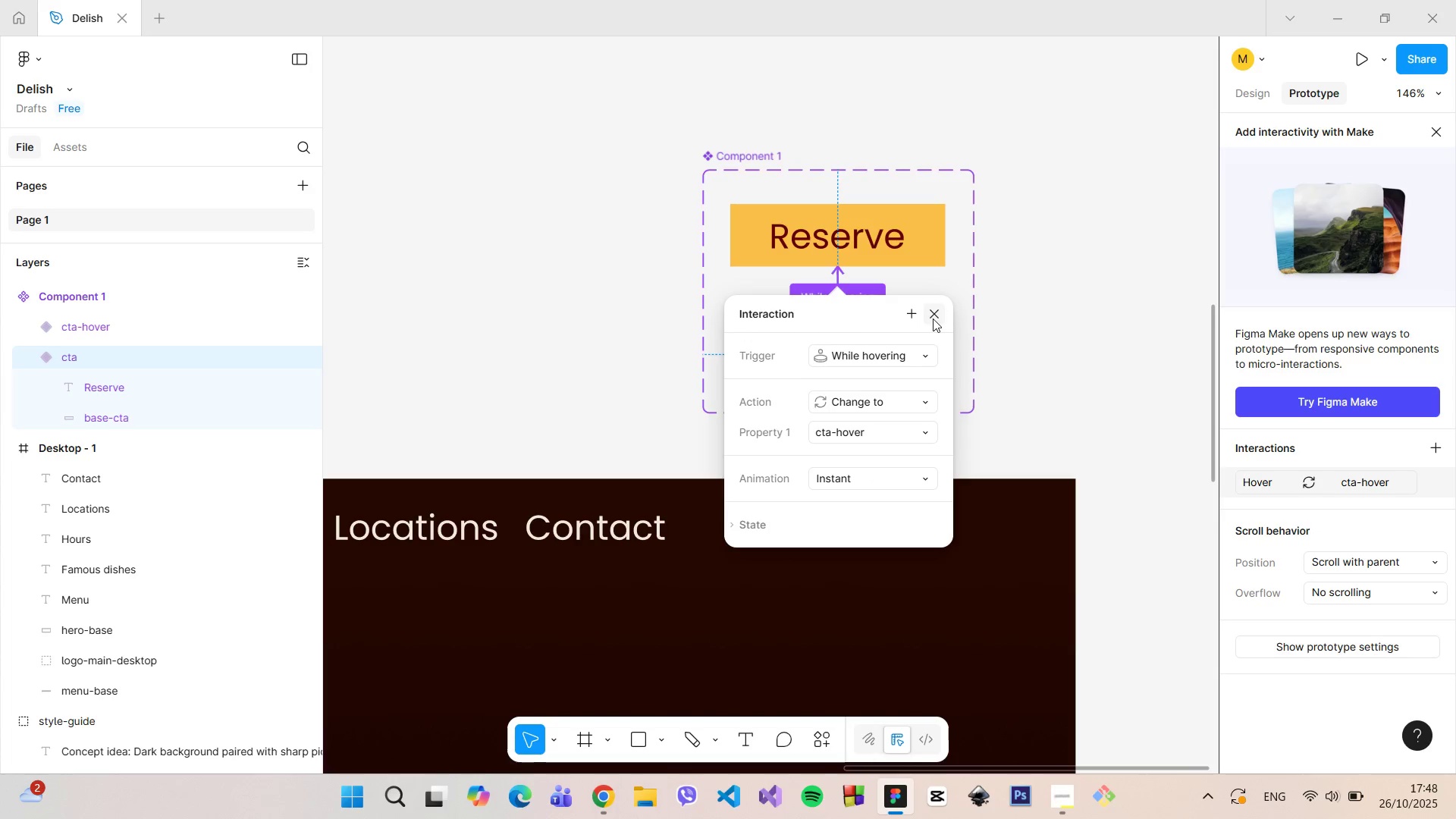 
wait(5.68)
 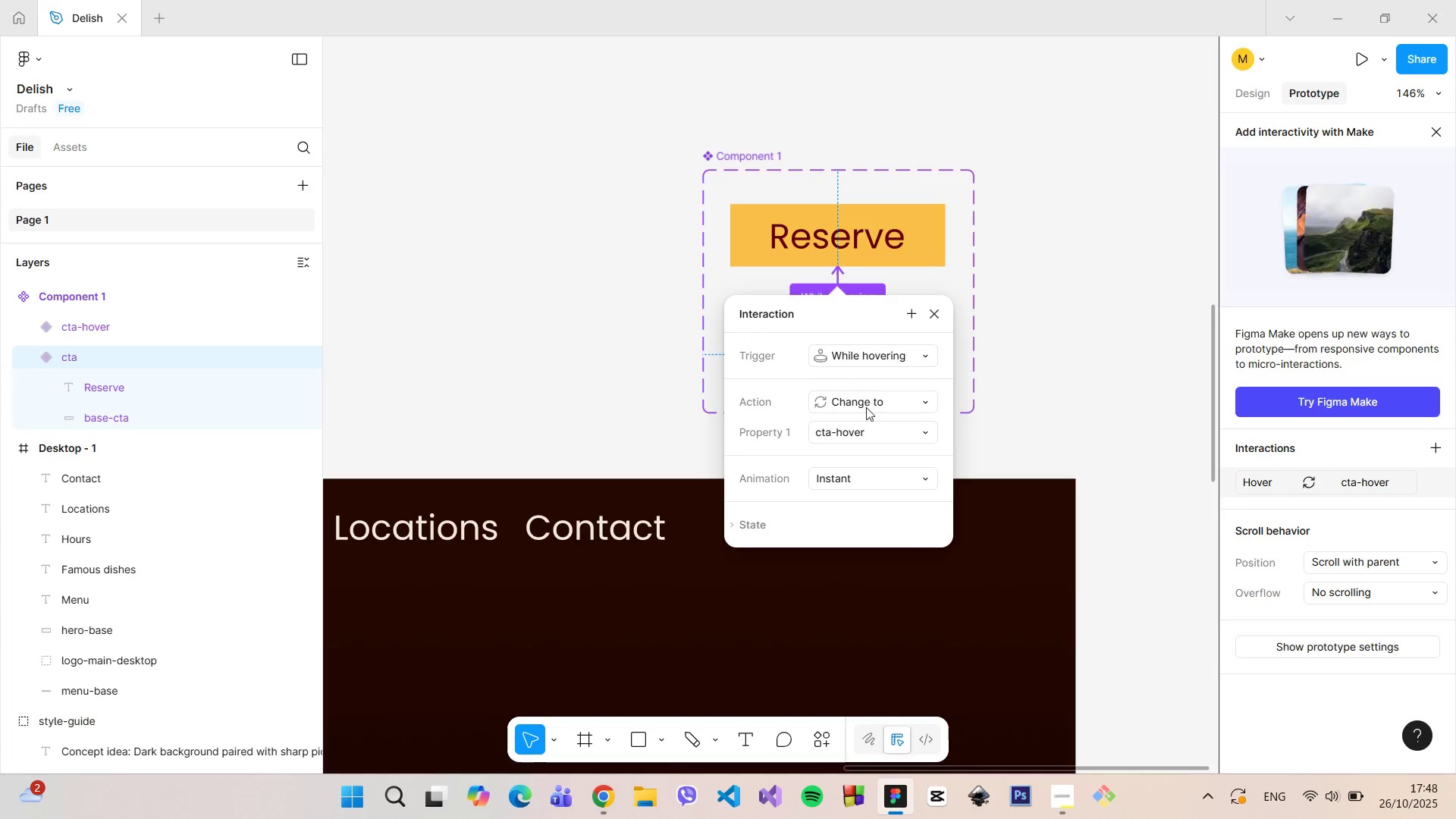 
left_click([933, 318])
 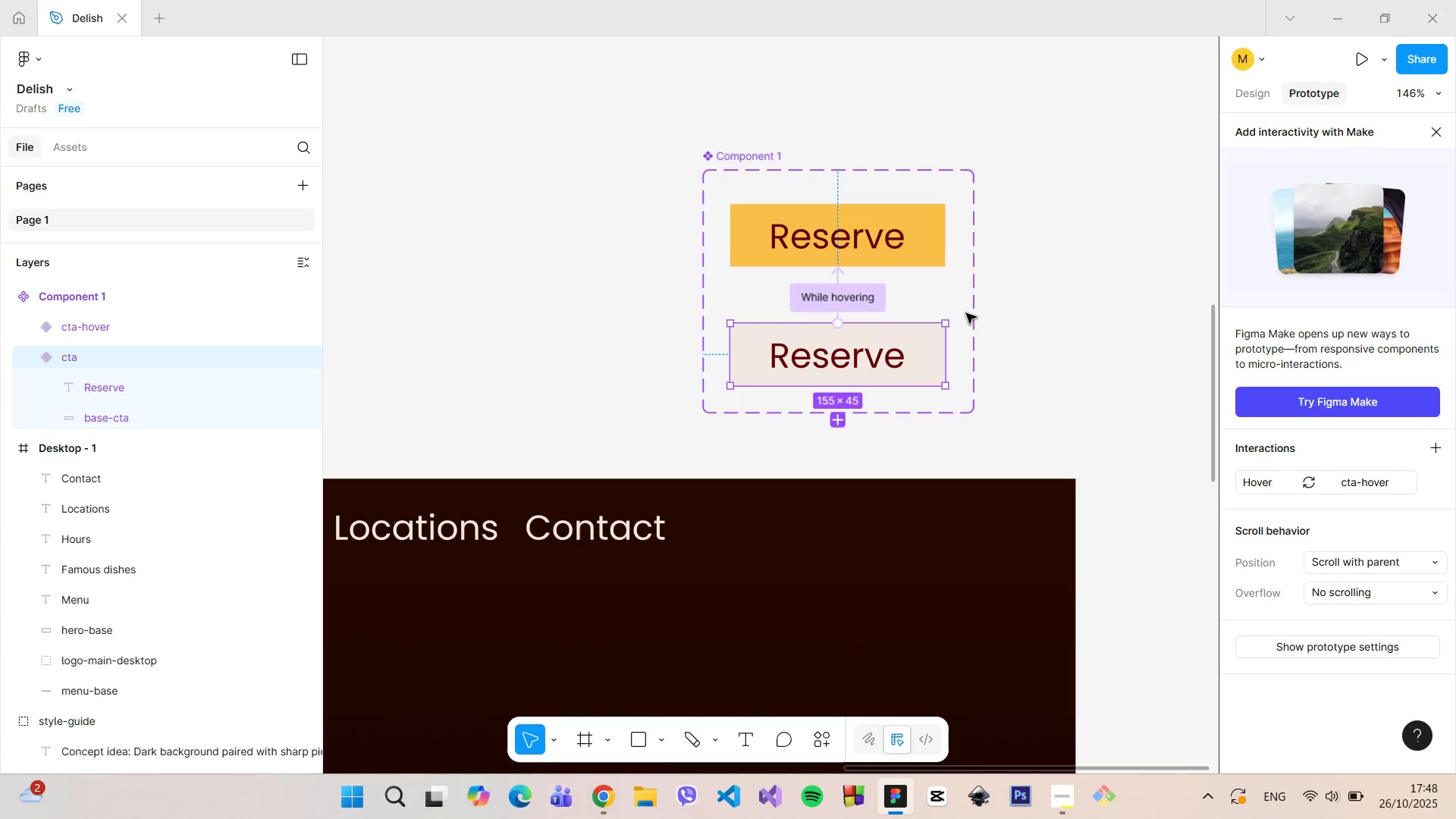 
left_click([1056, 303])
 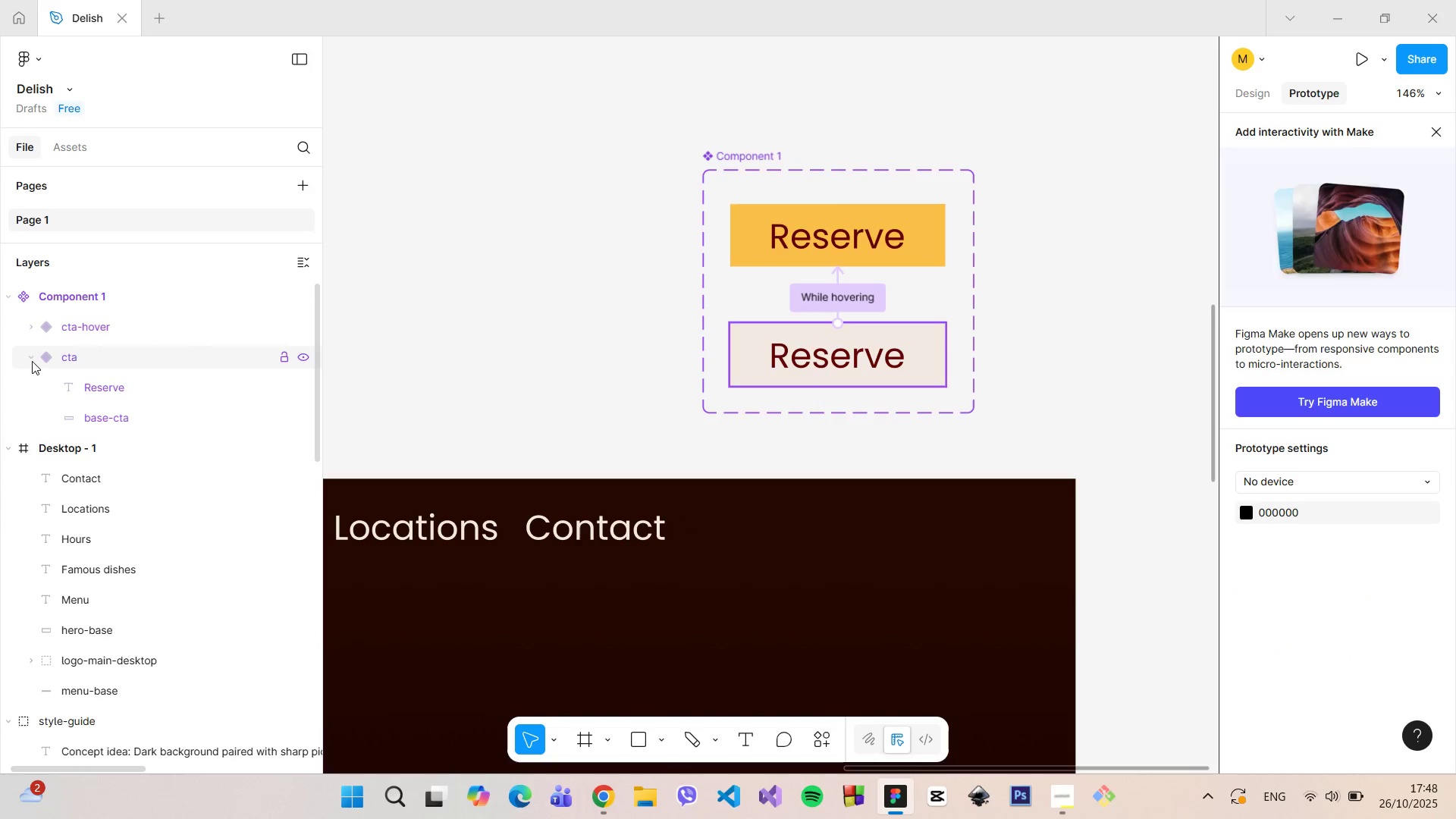 
double_click([63, 360])
 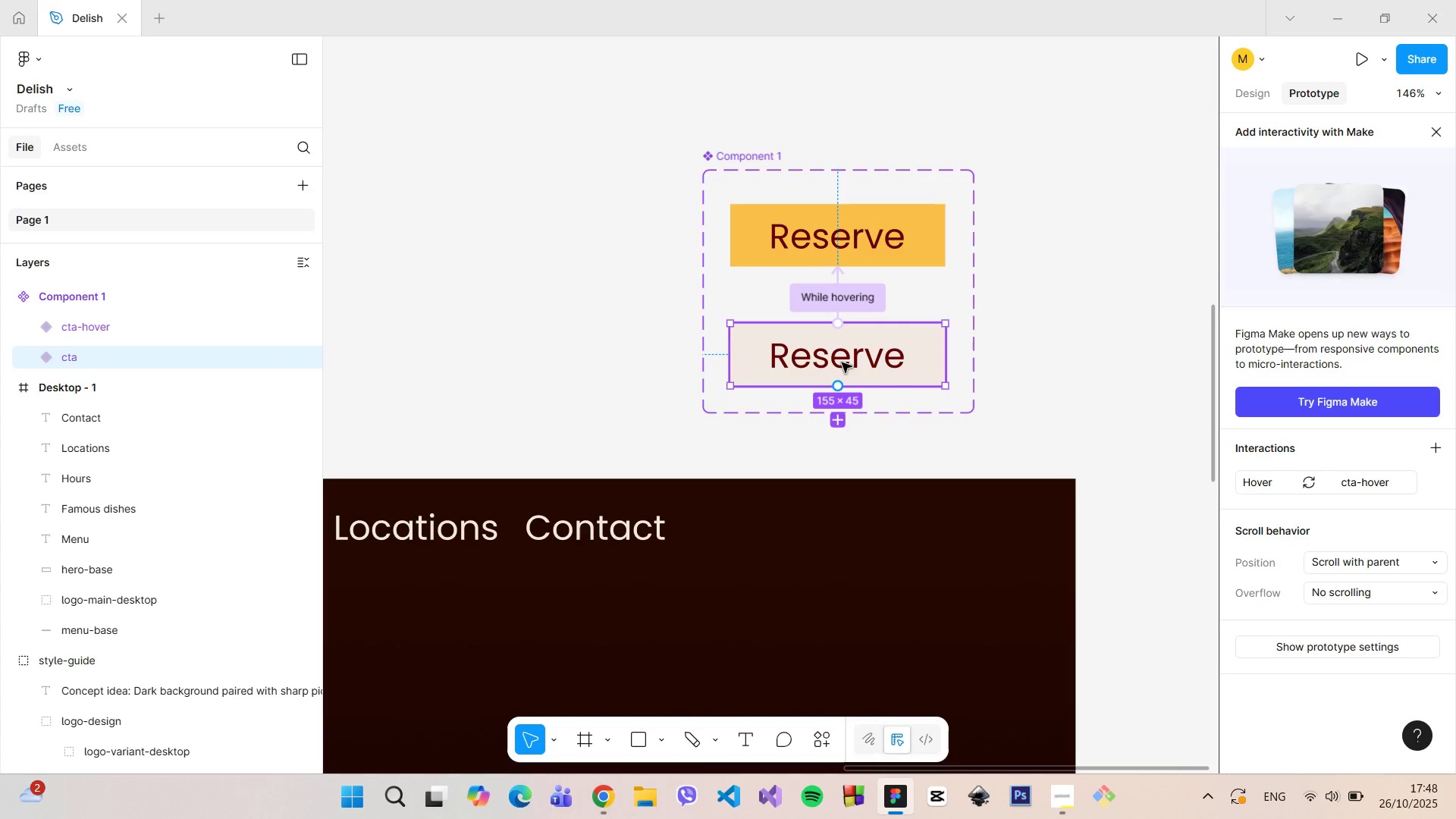 
hold_key(key=AltLeft, duration=1.51)
left_click_drag(start_coordinate=[842, 362], to_coordinate=[837, 538])
 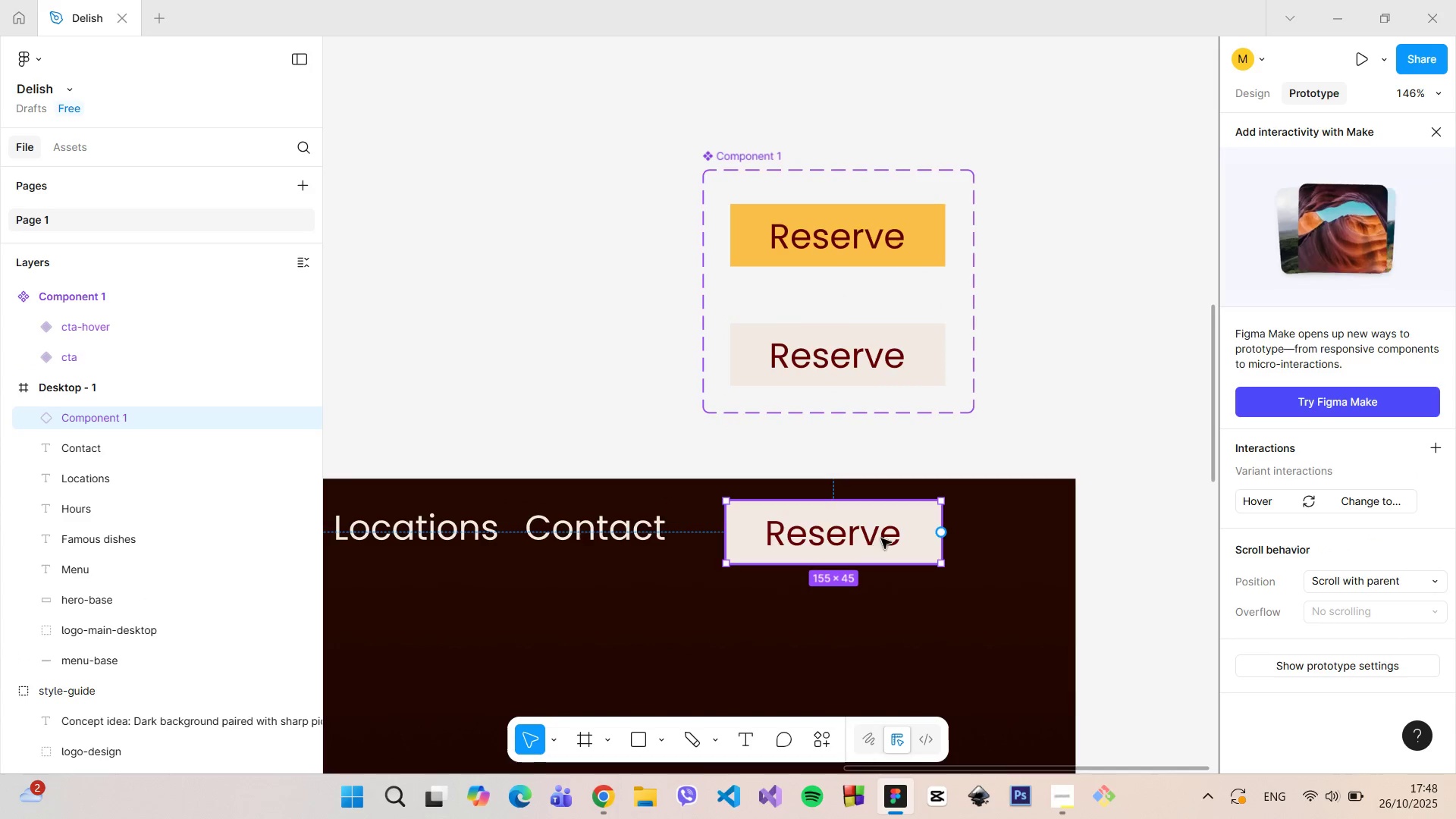 
hold_key(key=AltLeft, duration=0.59)
 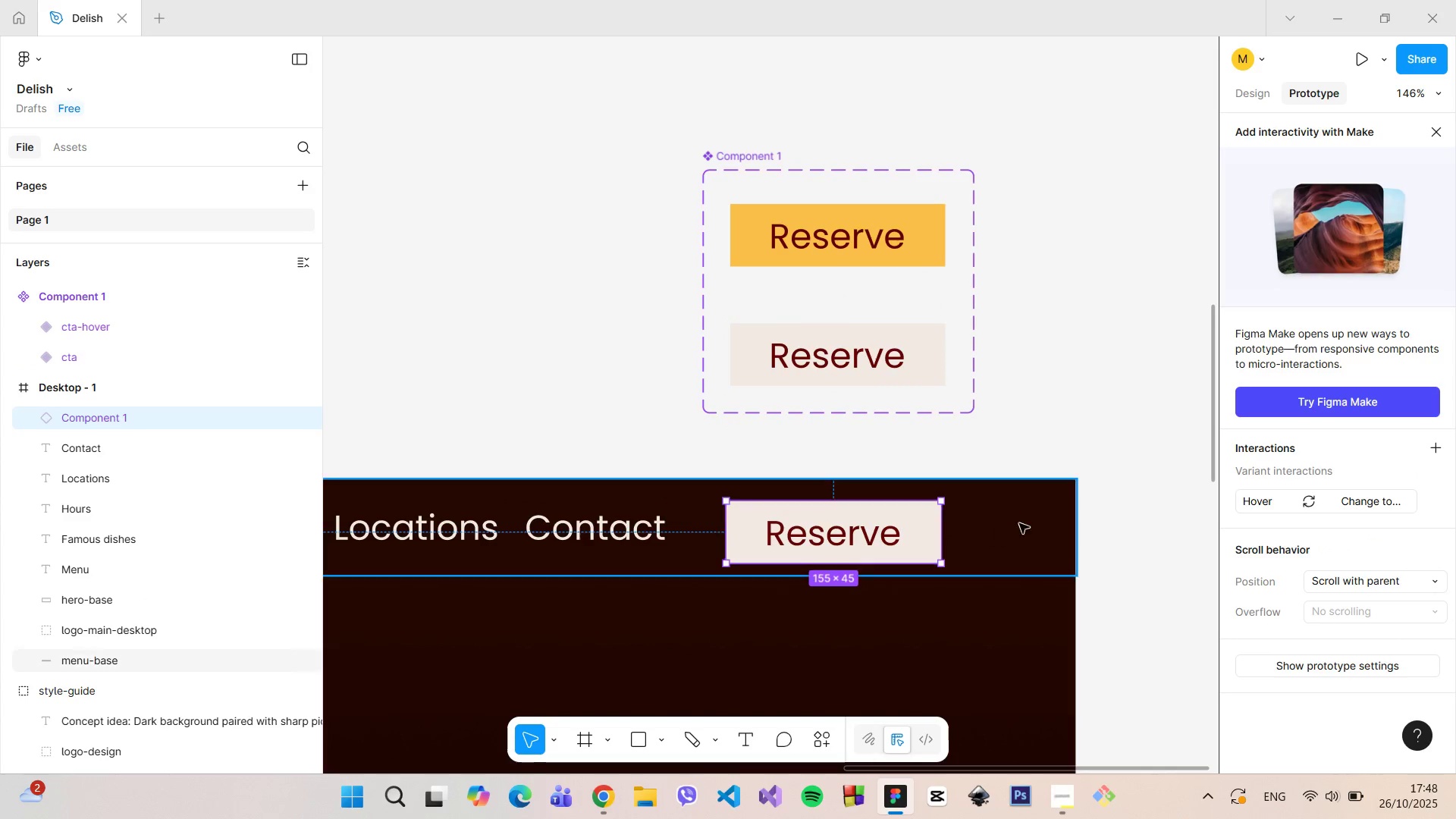 
hold_key(key=AltLeft, duration=0.55)
 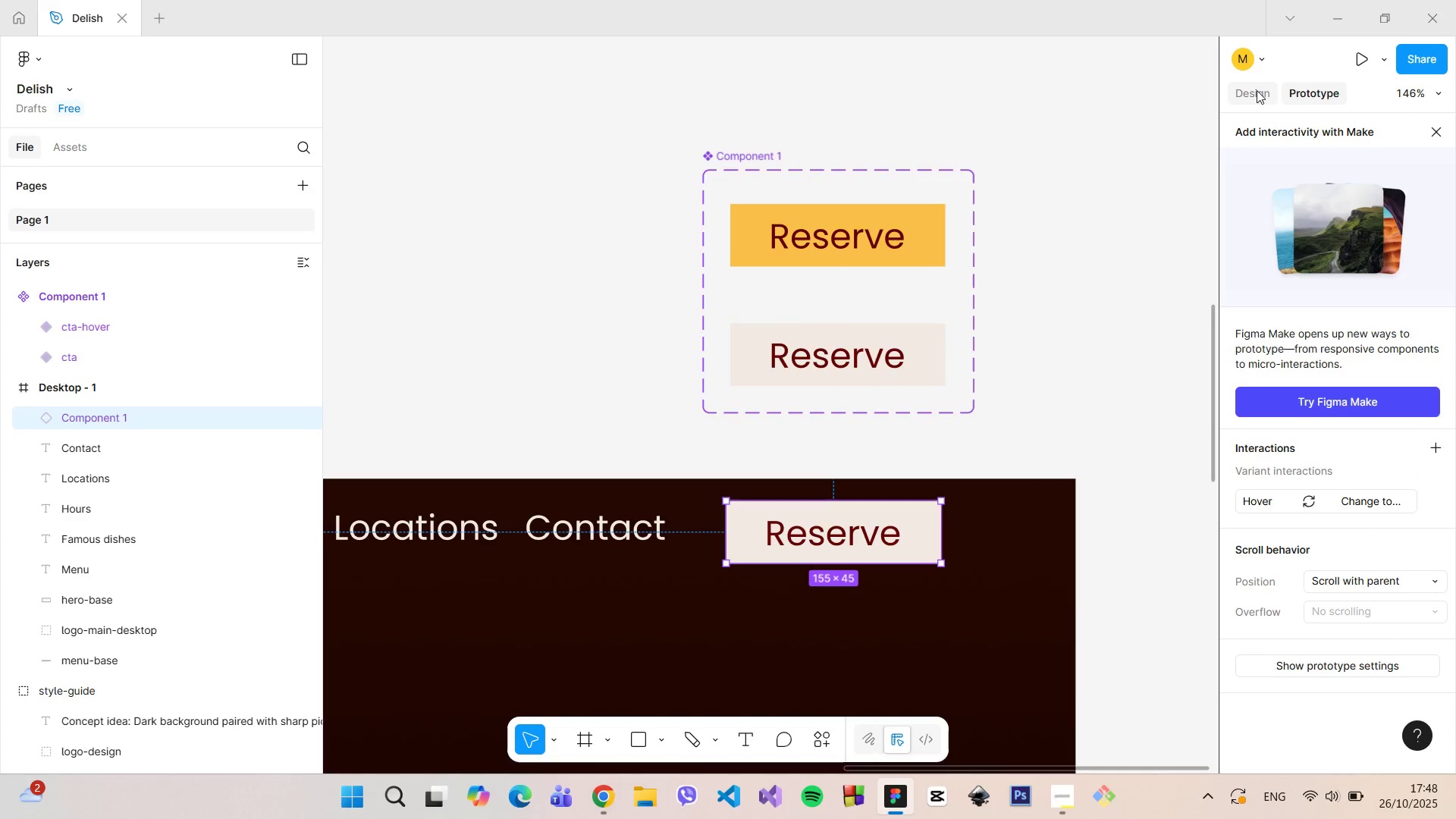 
left_click([1257, 90])
 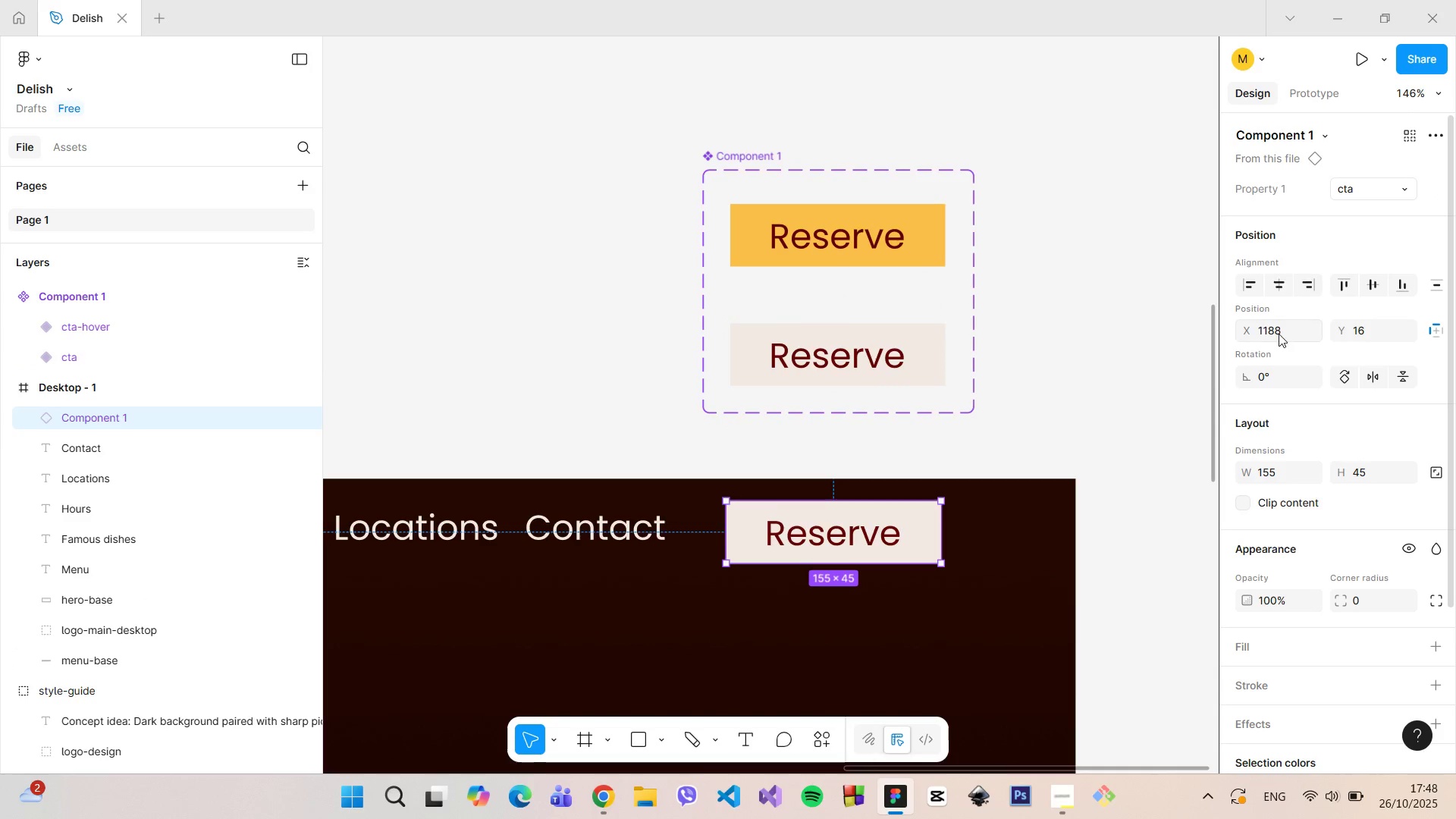 
left_click_drag(start_coordinate=[1282, 332], to_coordinate=[1278, 332])
 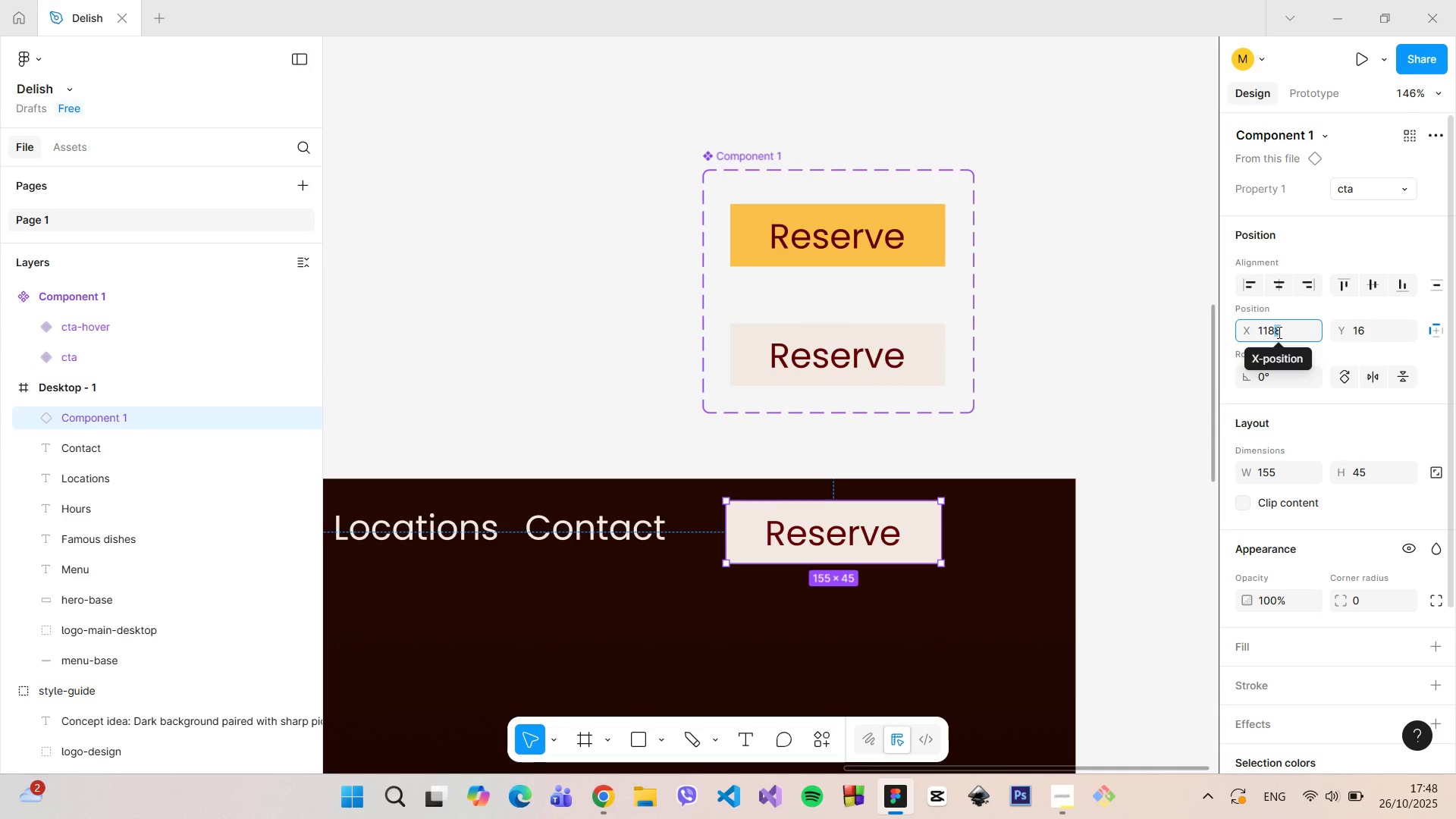 
key(6)
 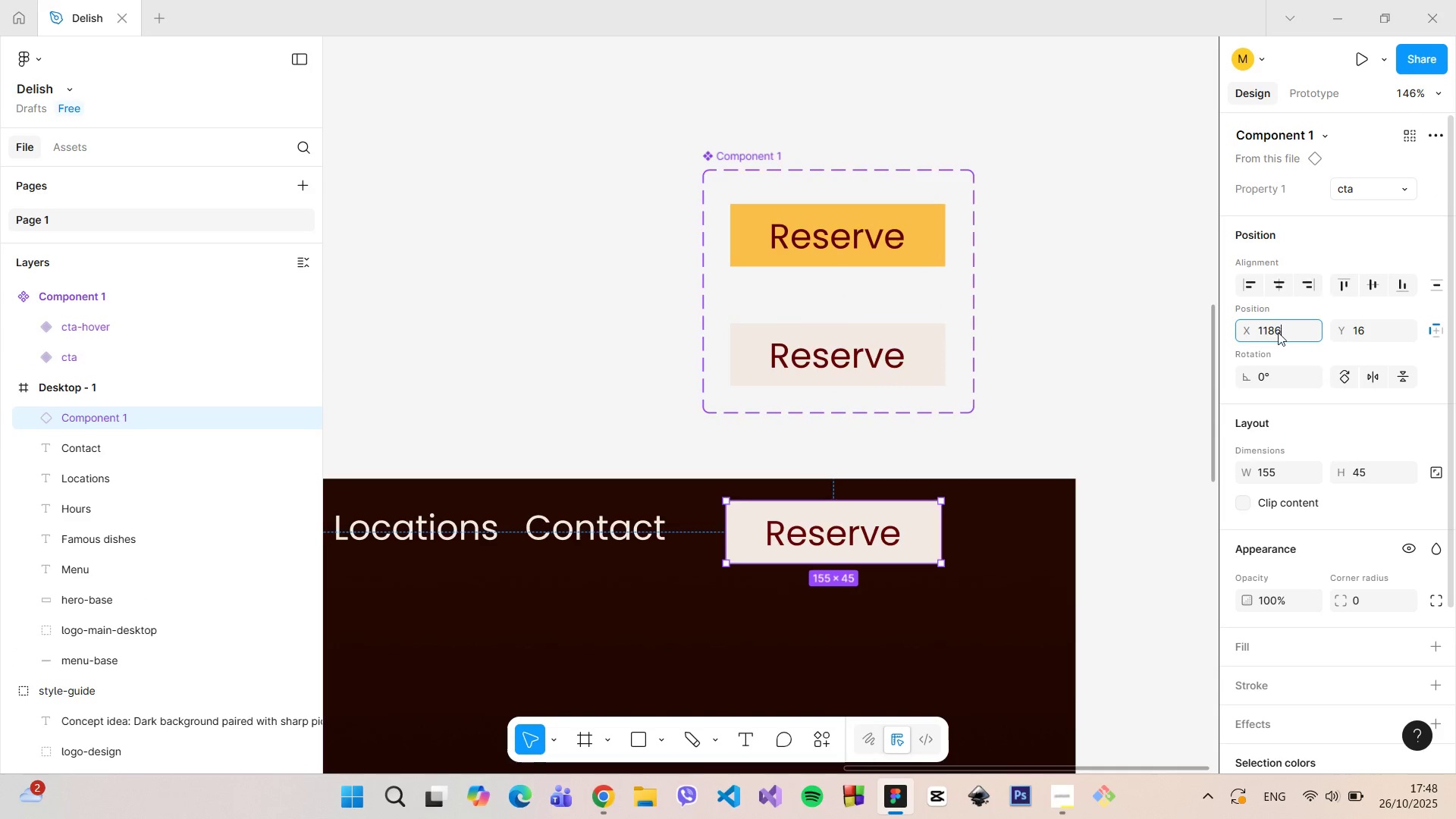 
key(Enter)
 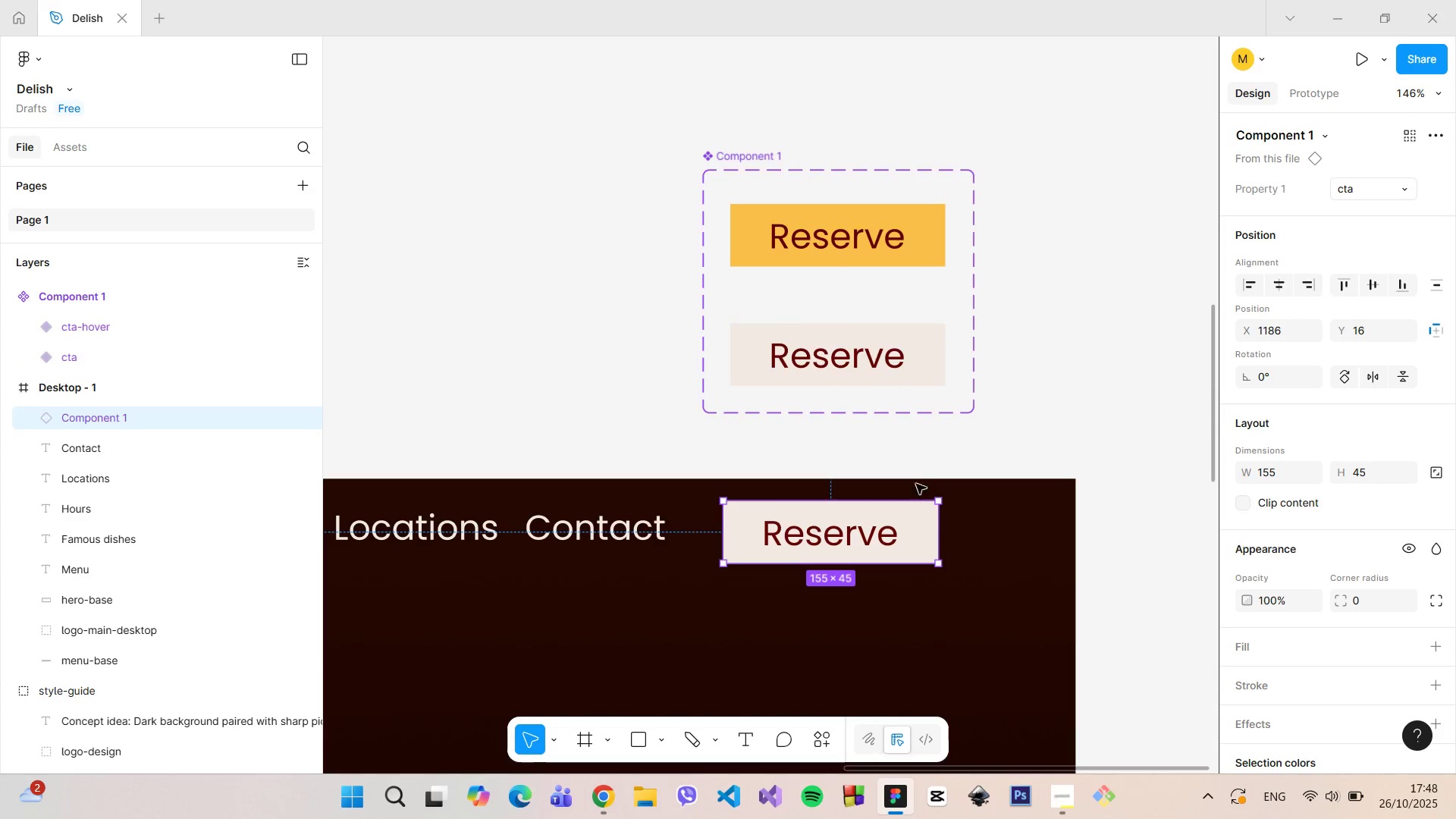 
hold_key(key=AltLeft, duration=0.53)
 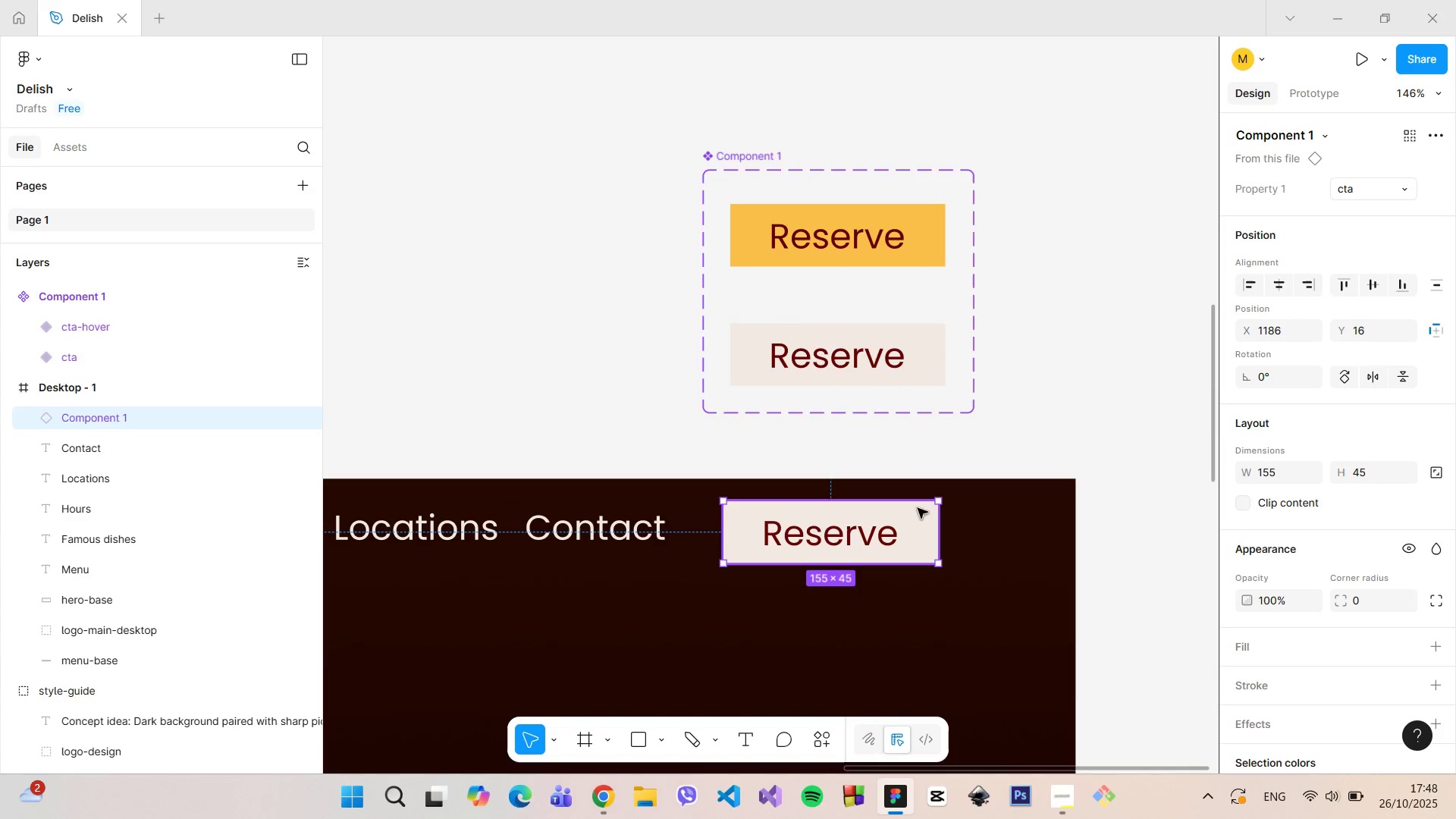 
hold_key(key=AltLeft, duration=1.14)
 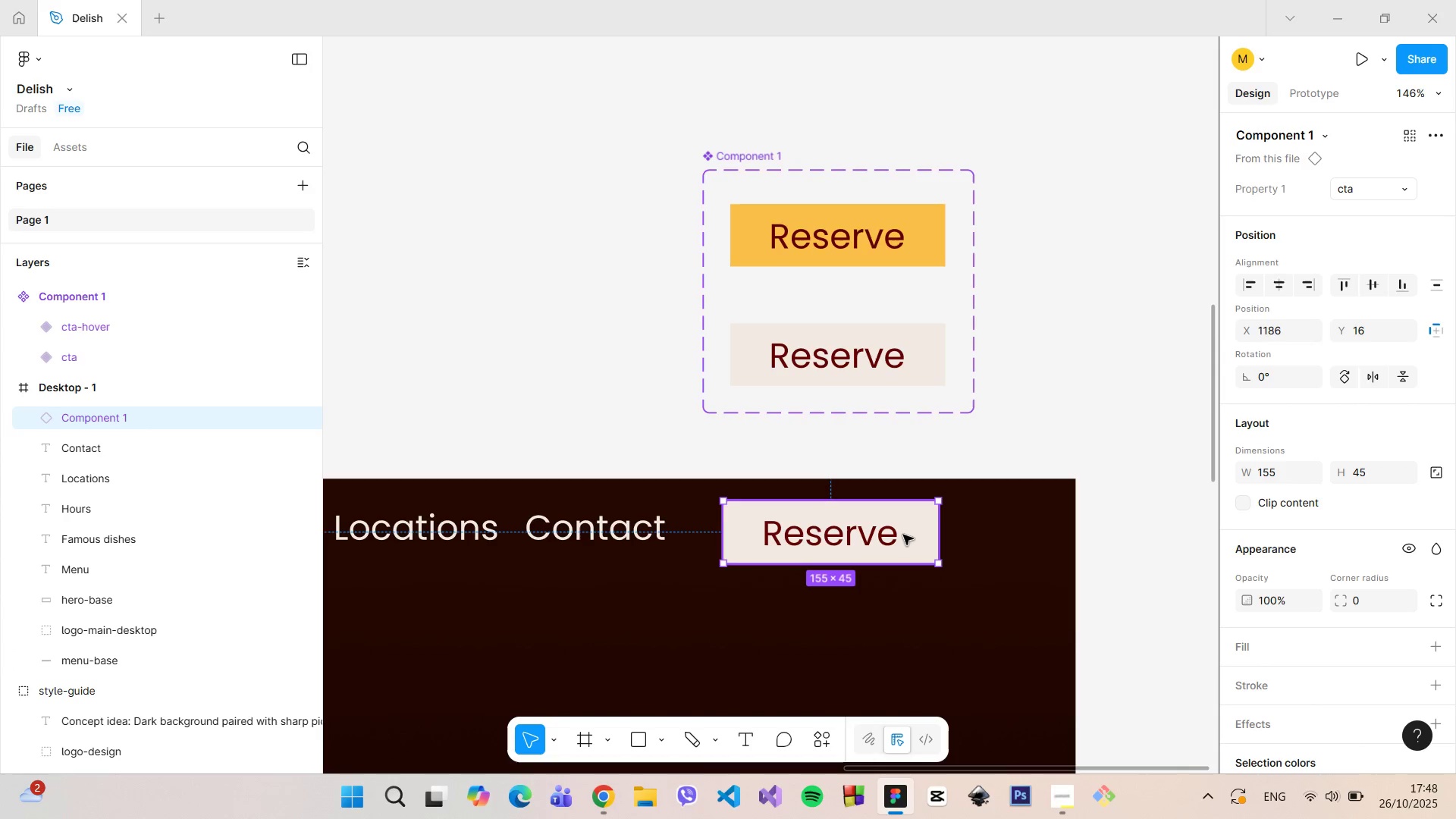 
left_click_drag(start_coordinate=[903, 535], to_coordinate=[905, 529])
 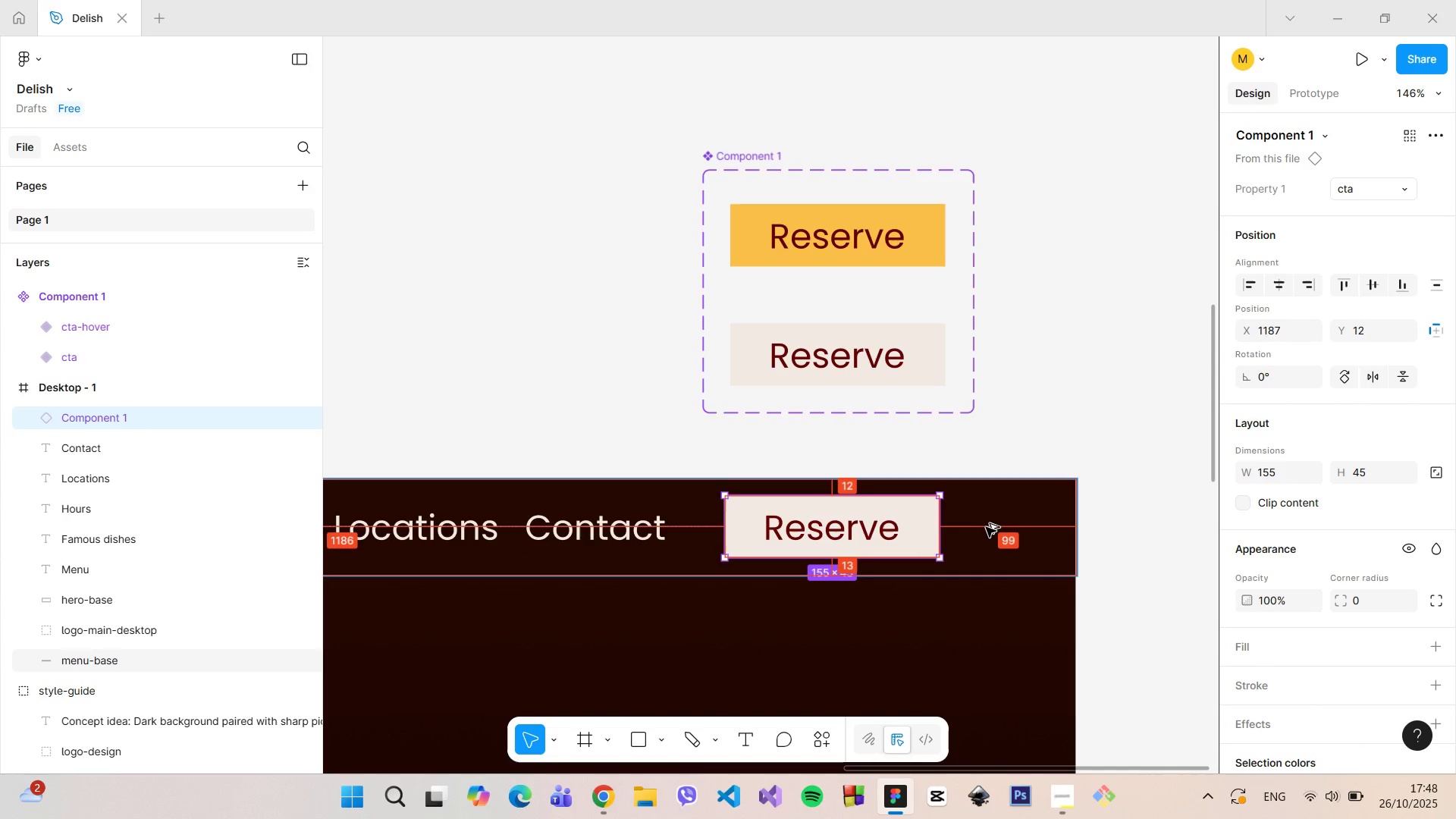 
hold_key(key=AltLeft, duration=0.73)
 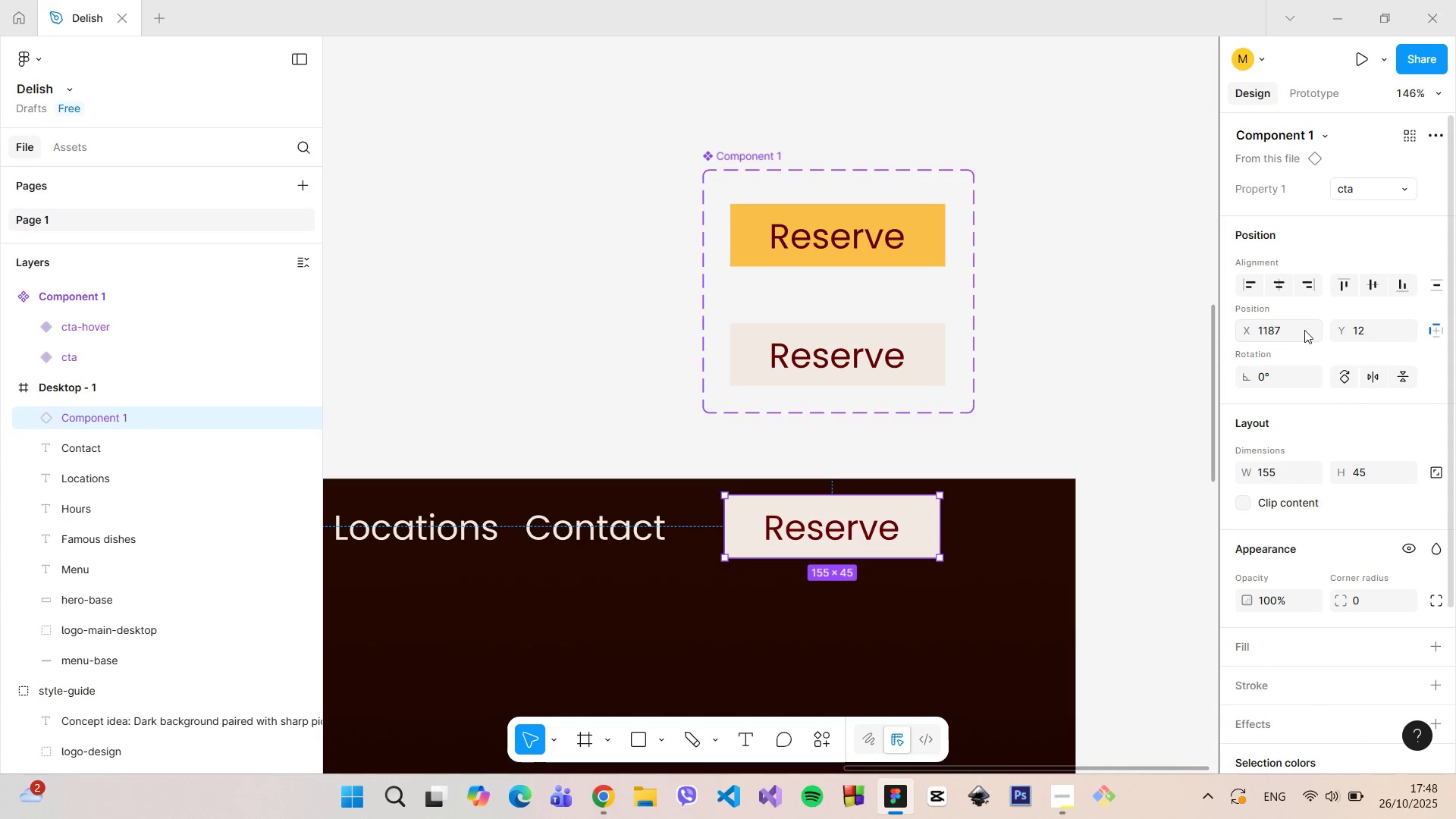 
left_click_drag(start_coordinate=[1301, 330], to_coordinate=[1276, 327])
 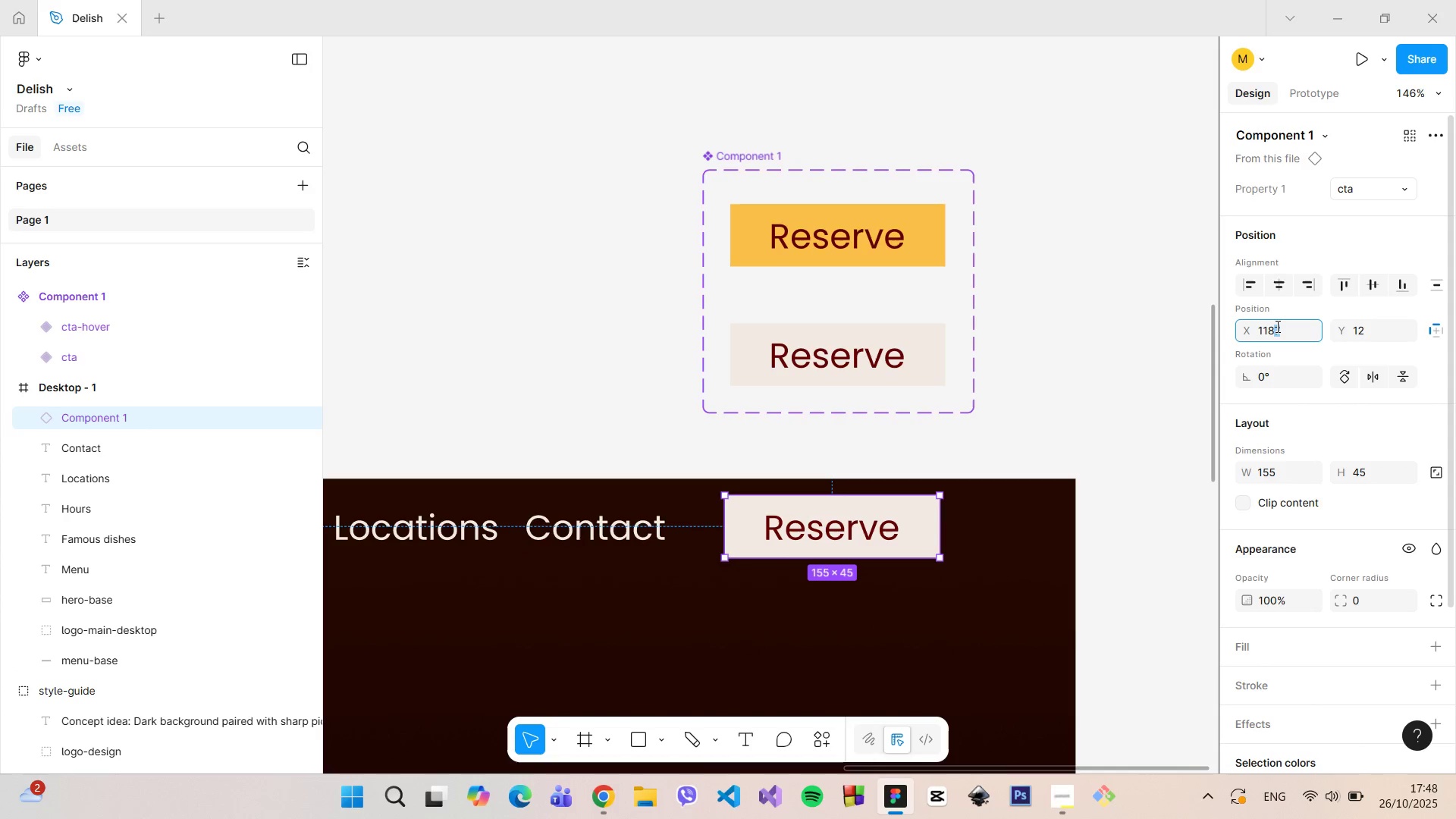 
key(6)
 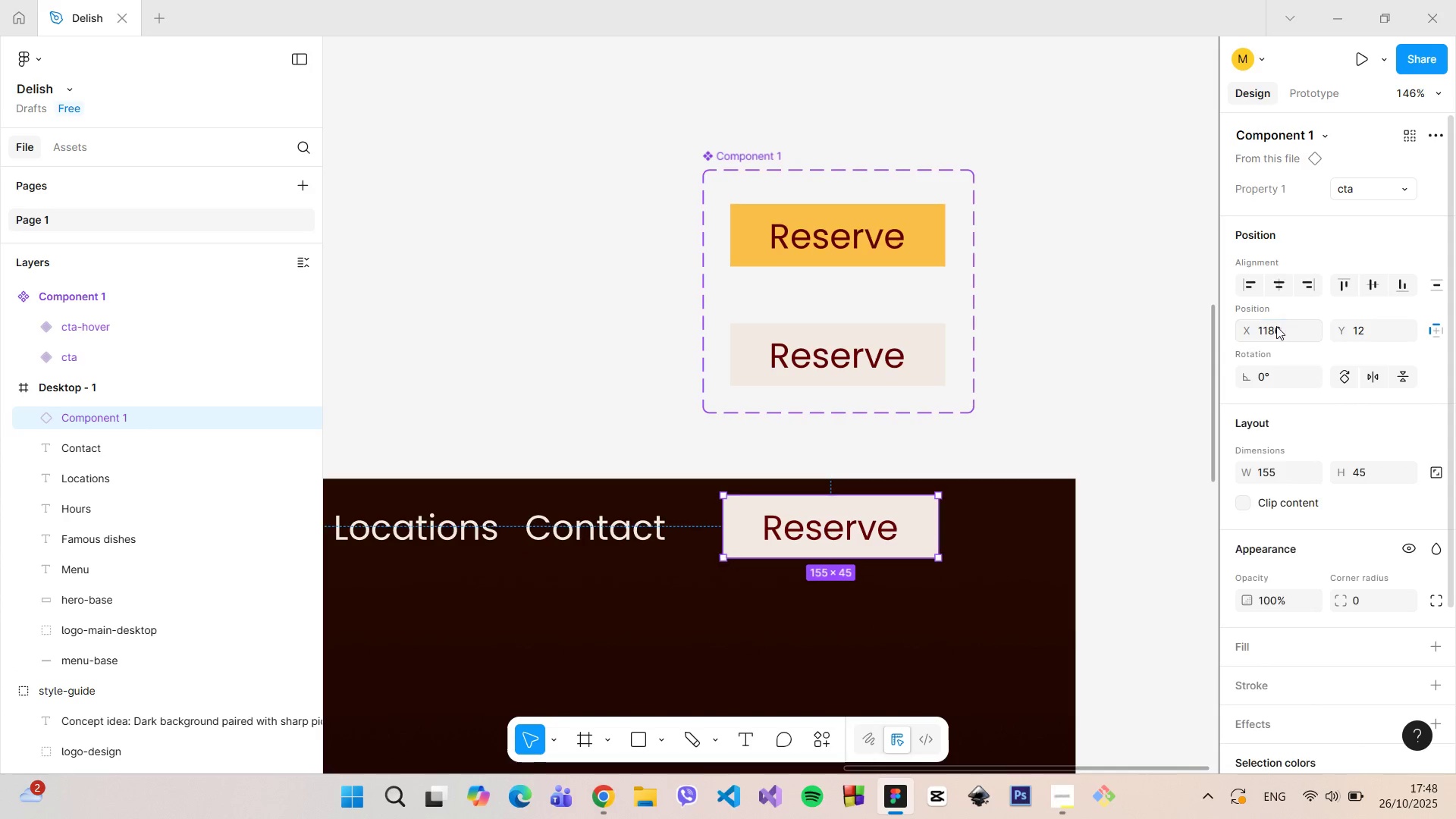 
key(Enter)
 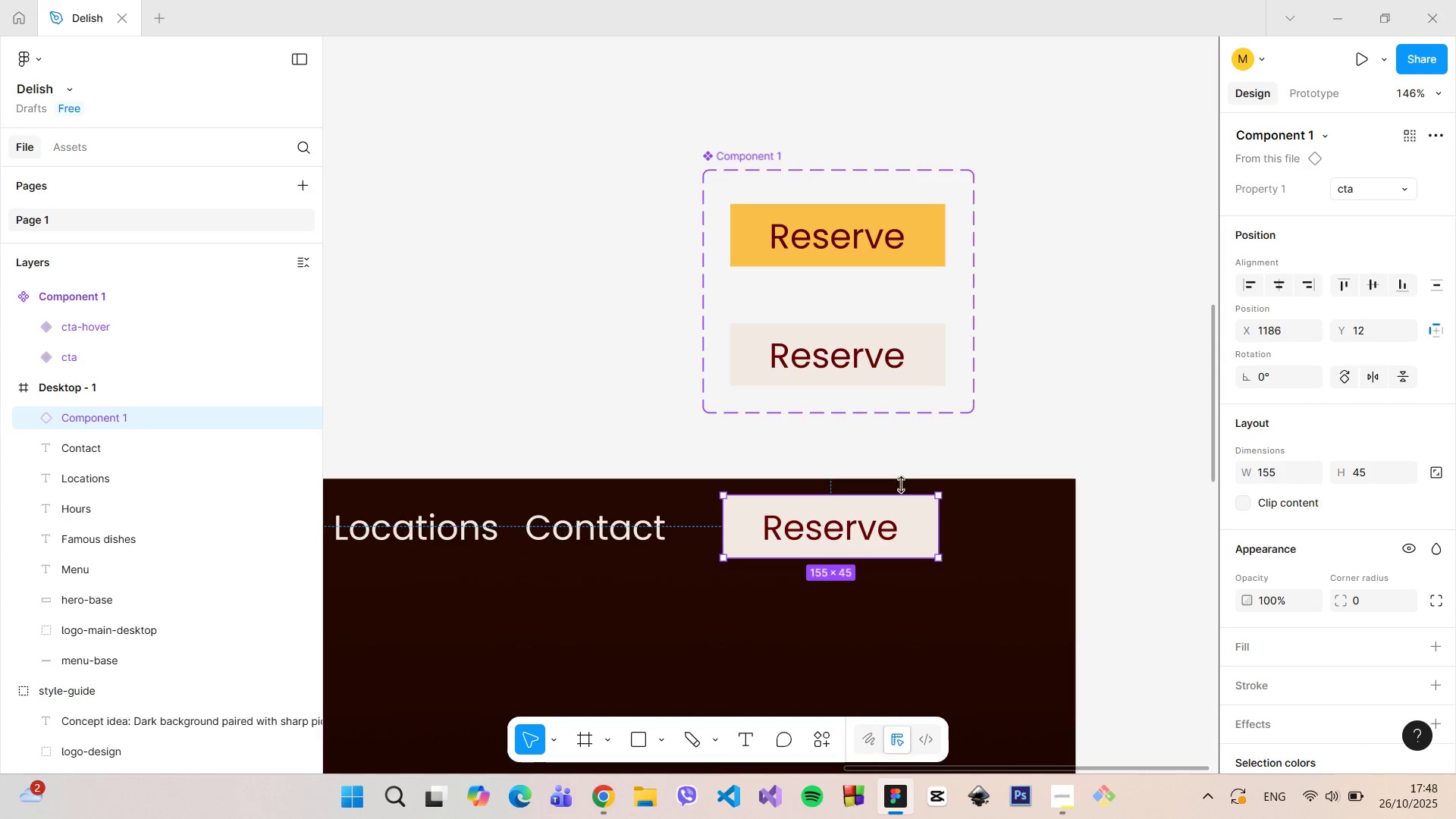 
hold_key(key=AltLeft, duration=1.49)
 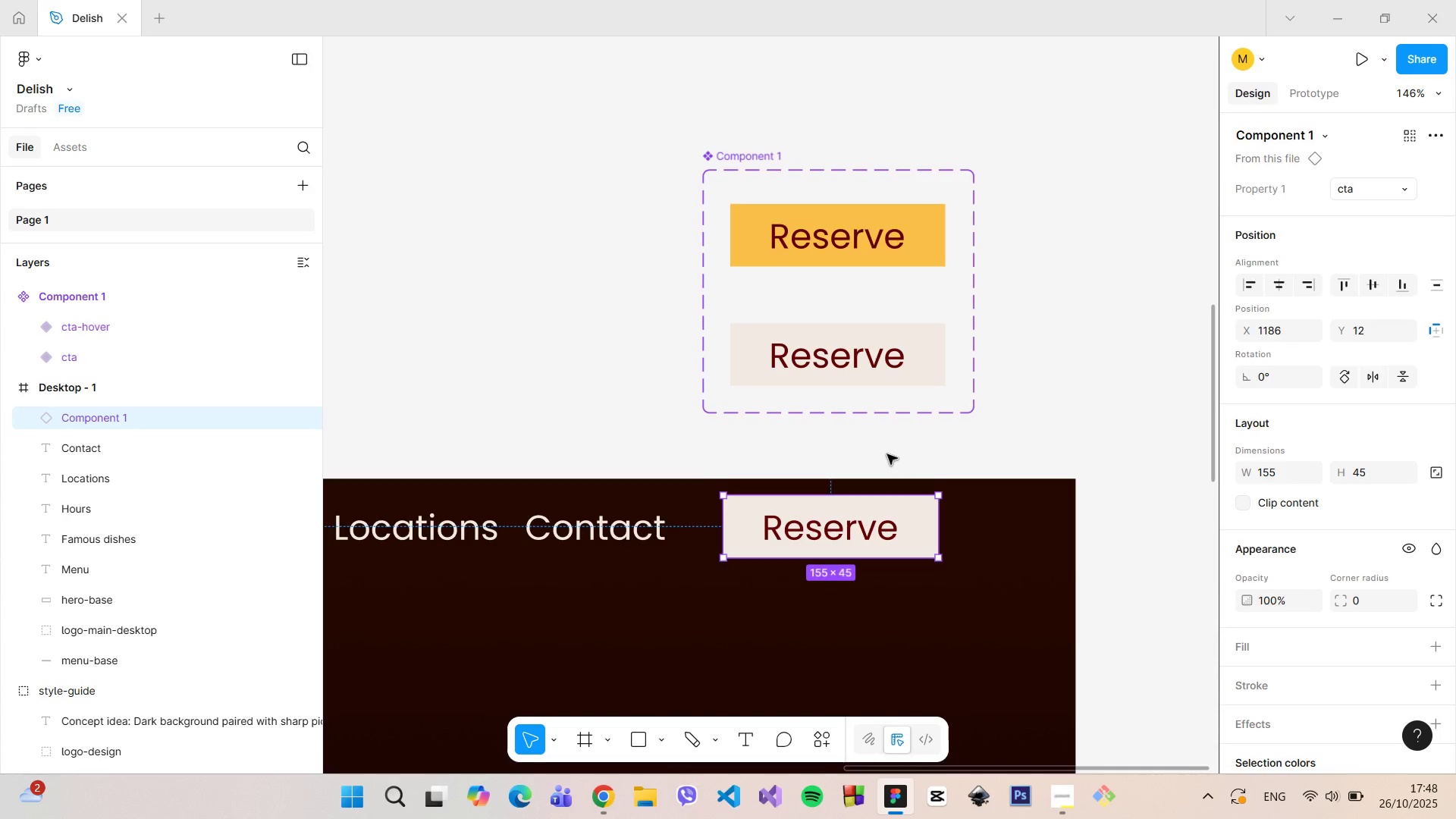 
left_click([887, 454])
 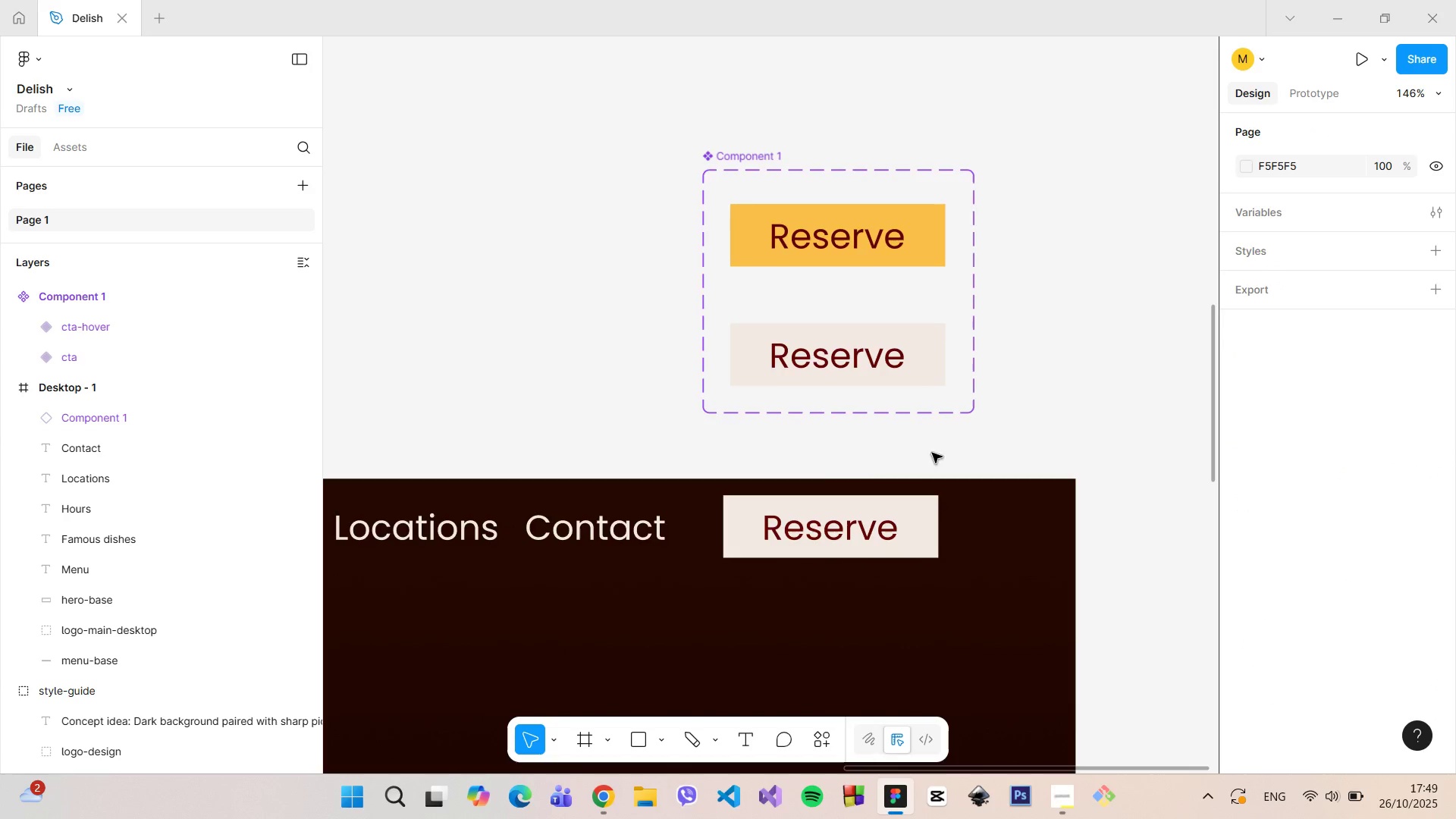 
hold_key(key=ControlLeft, duration=1.51)
scroll: coordinate [553, 485], scroll_direction: down, amount: 10.0
 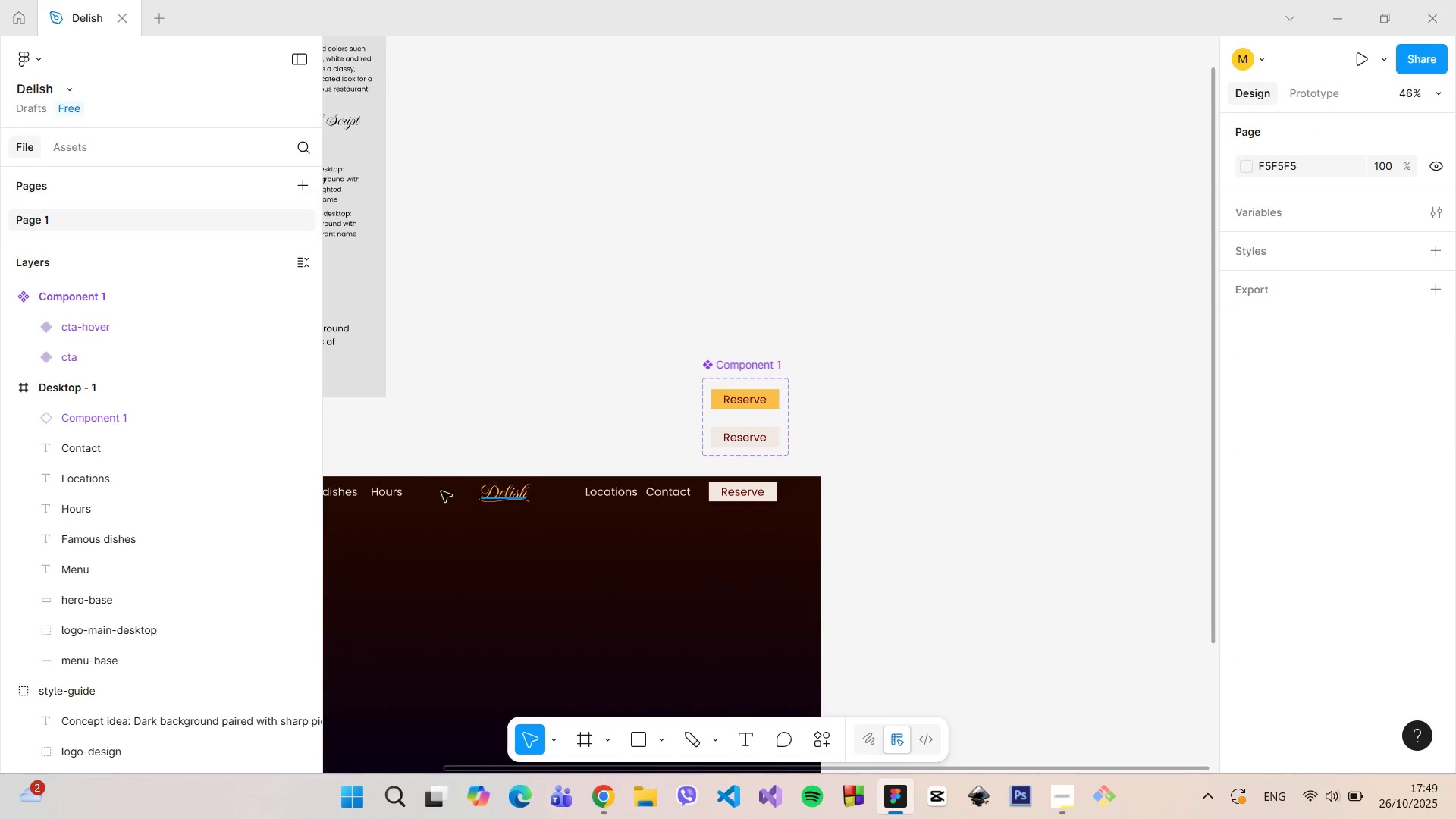 
key(Control+ControlLeft)
 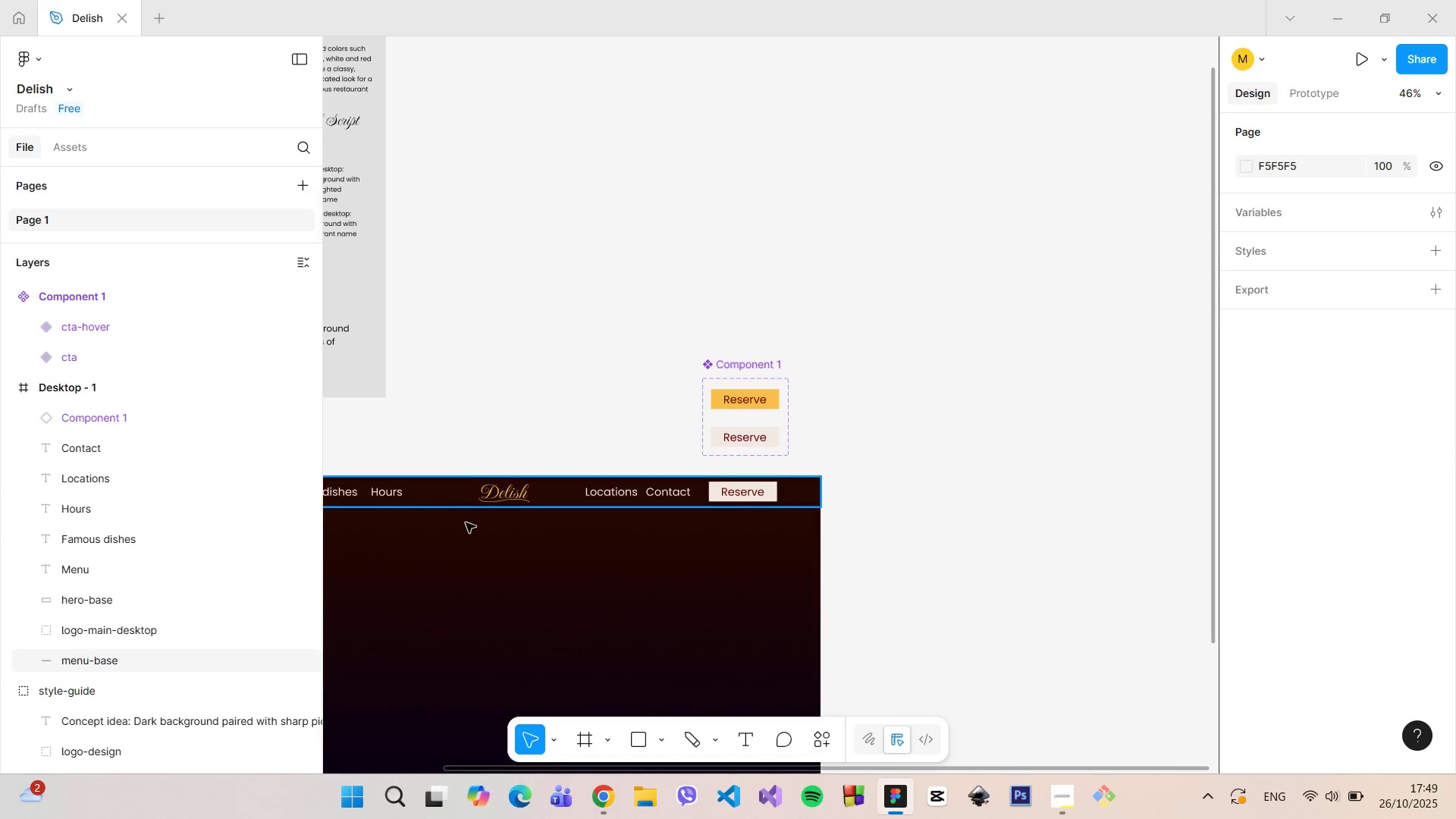 
key(Control+ControlLeft)
 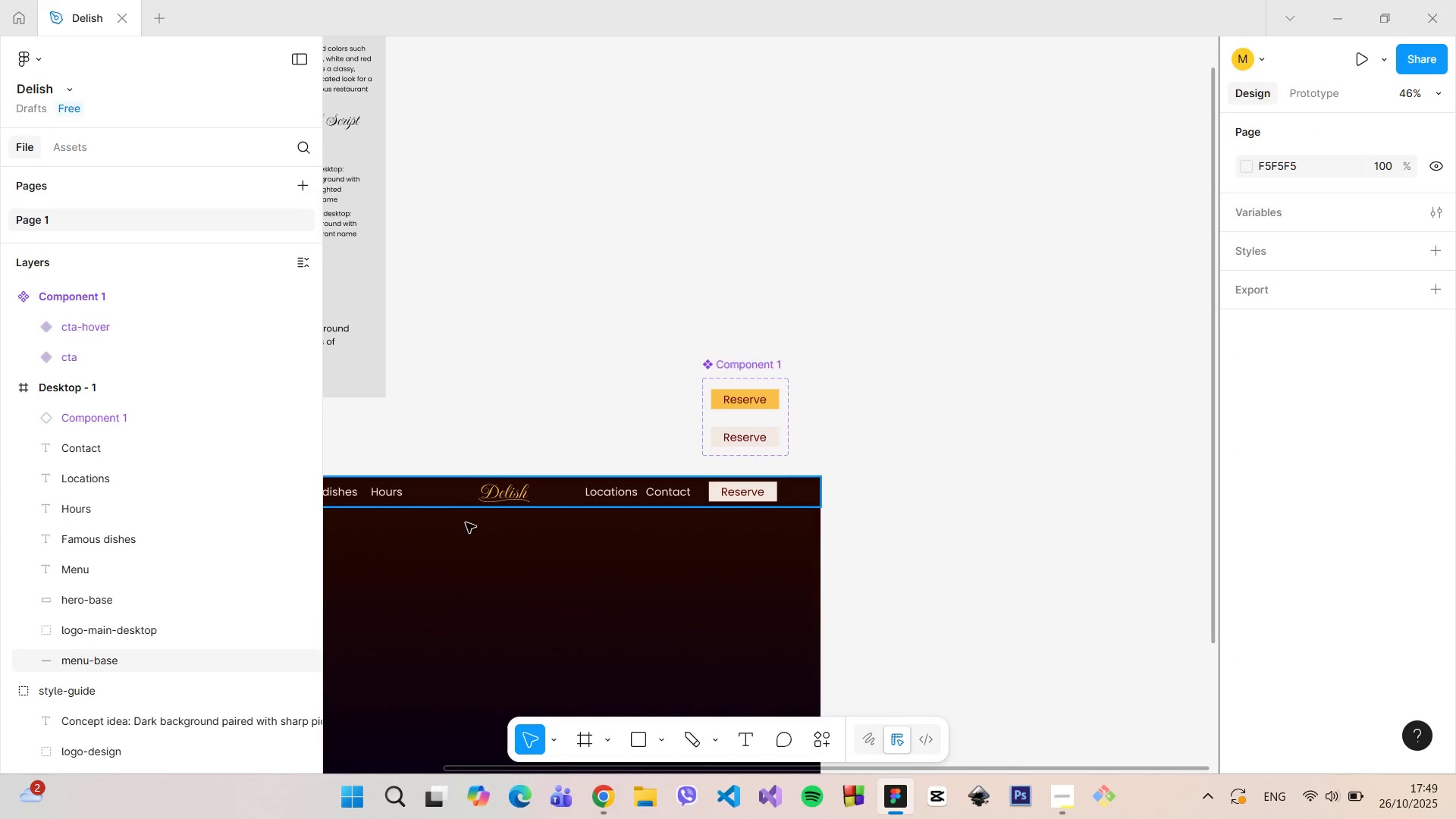 
key(Control+ControlLeft)
 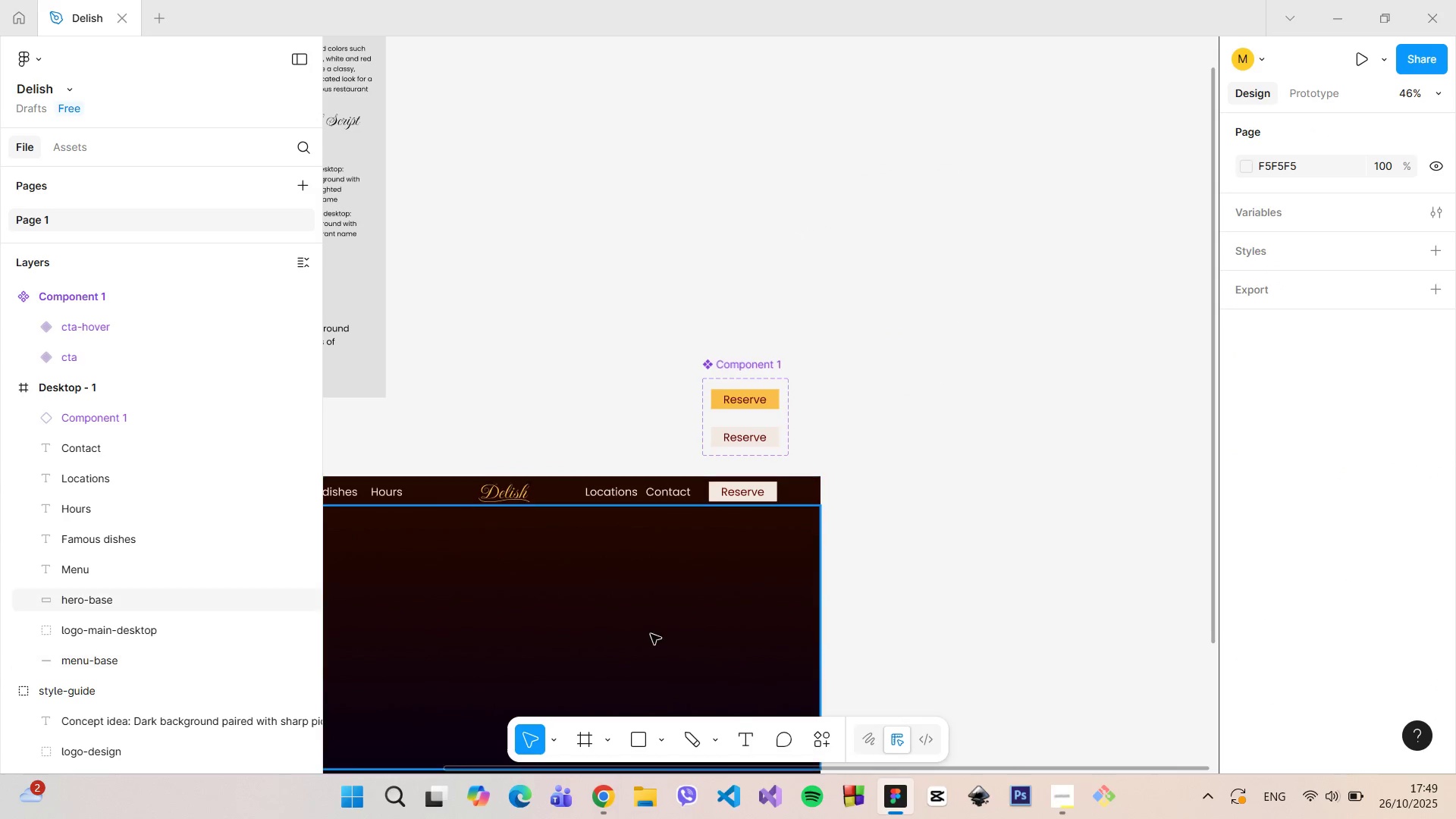 
key(Control+ControlLeft)
 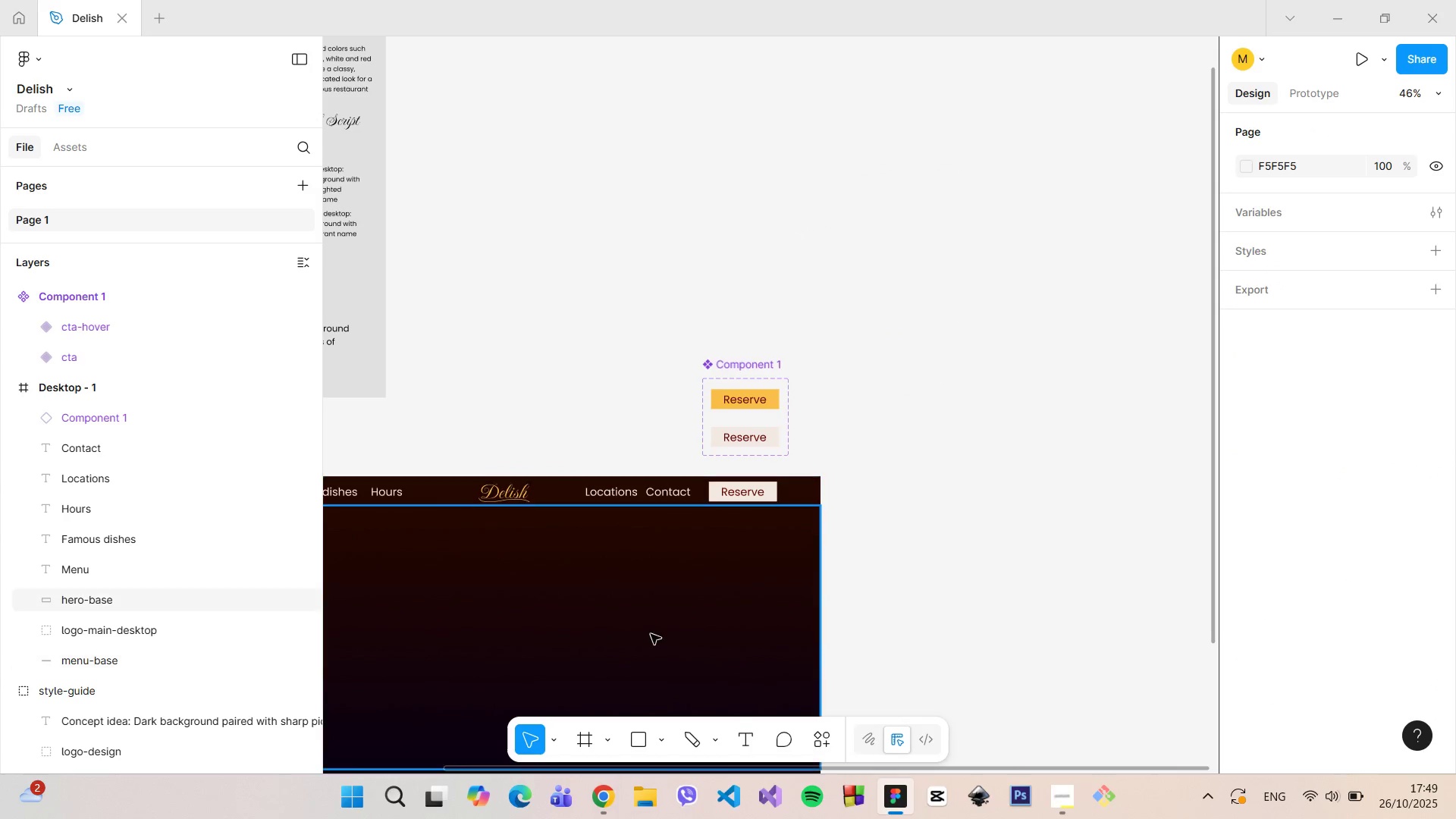 
key(Control+ControlLeft)
 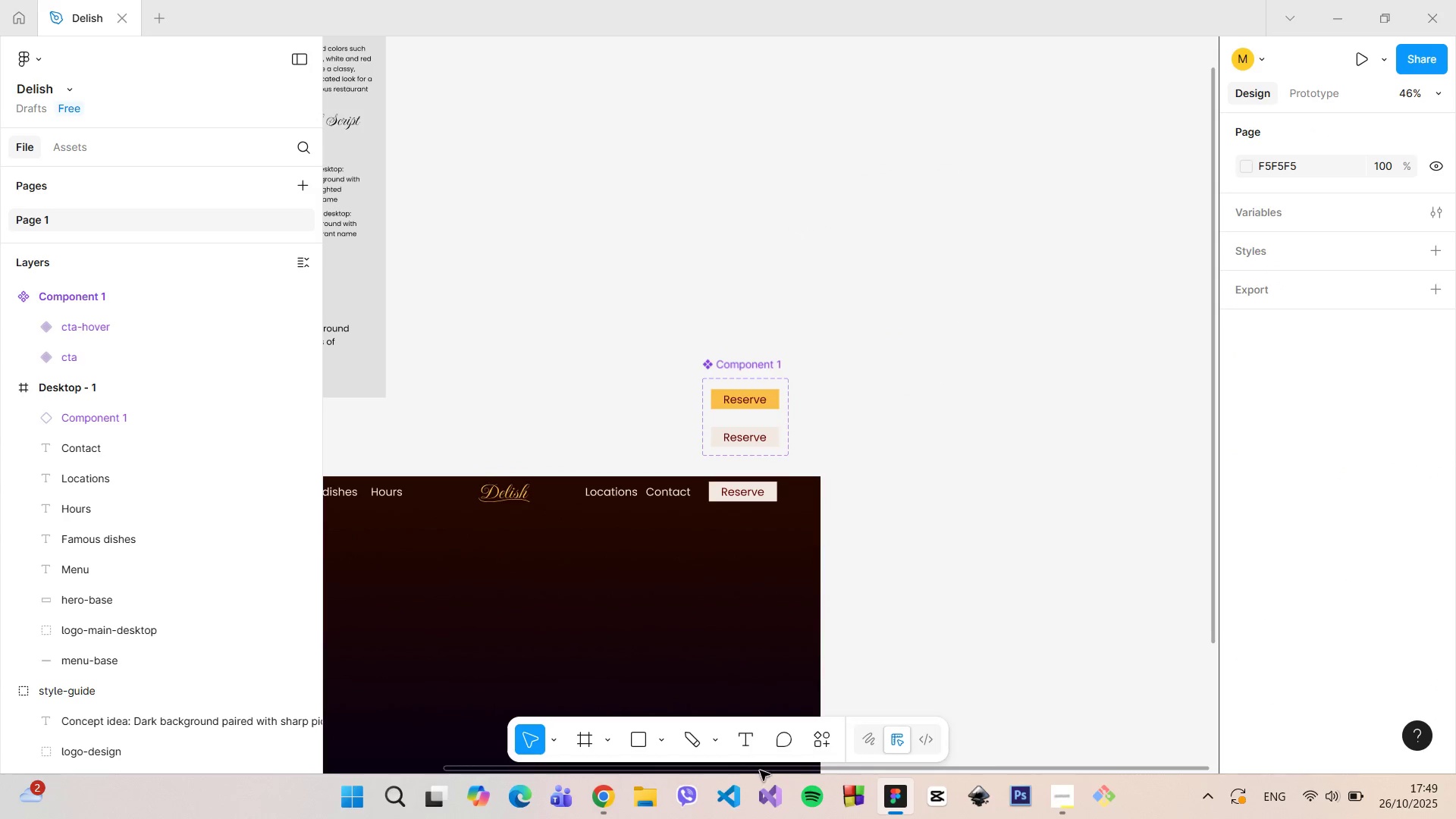 
left_click_drag(start_coordinate=[761, 770], to_coordinate=[608, 746])
 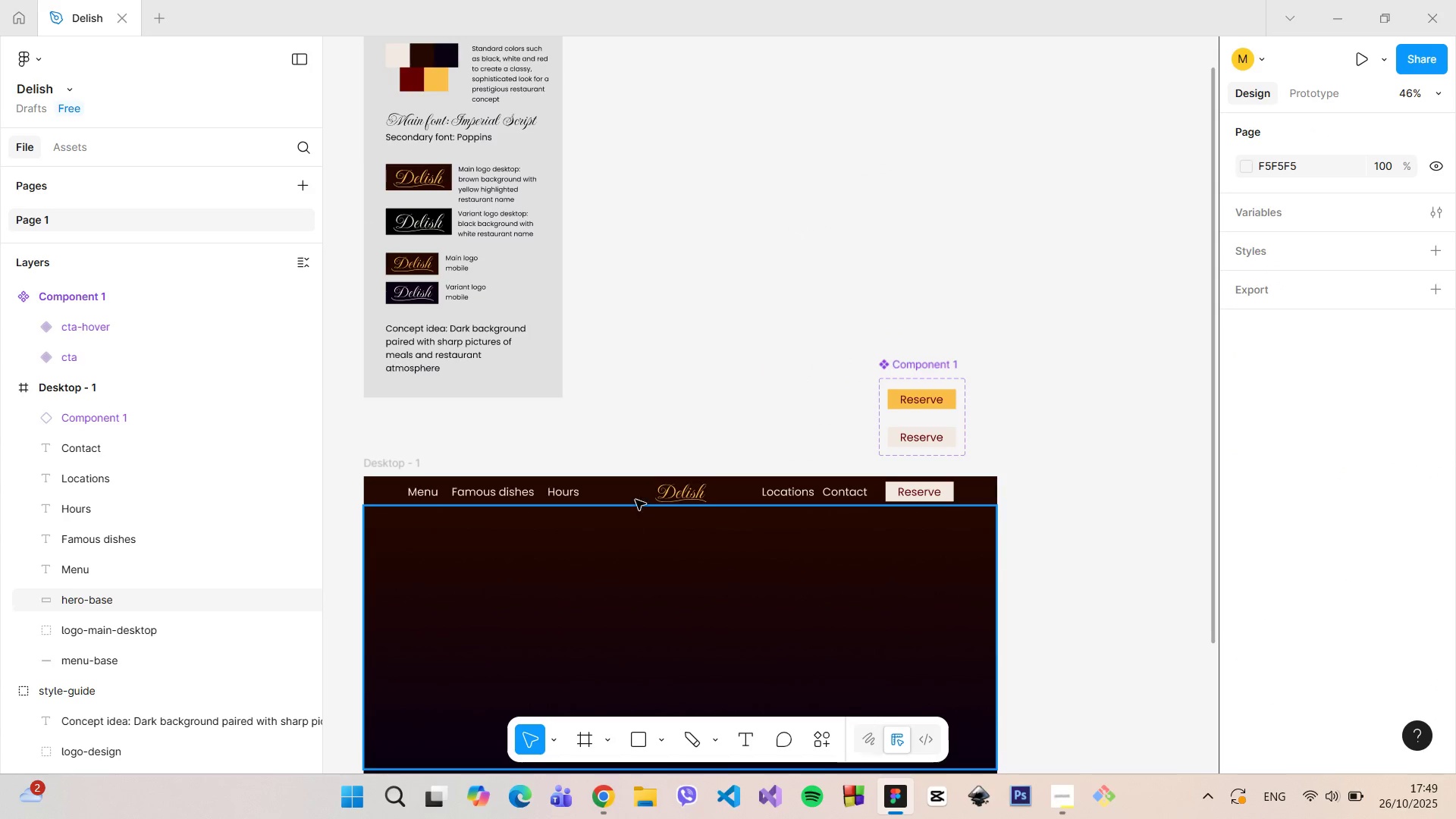 
hold_key(key=ControlLeft, duration=1.51)
scroll: coordinate [658, 478], scroll_direction: up, amount: 4.0
 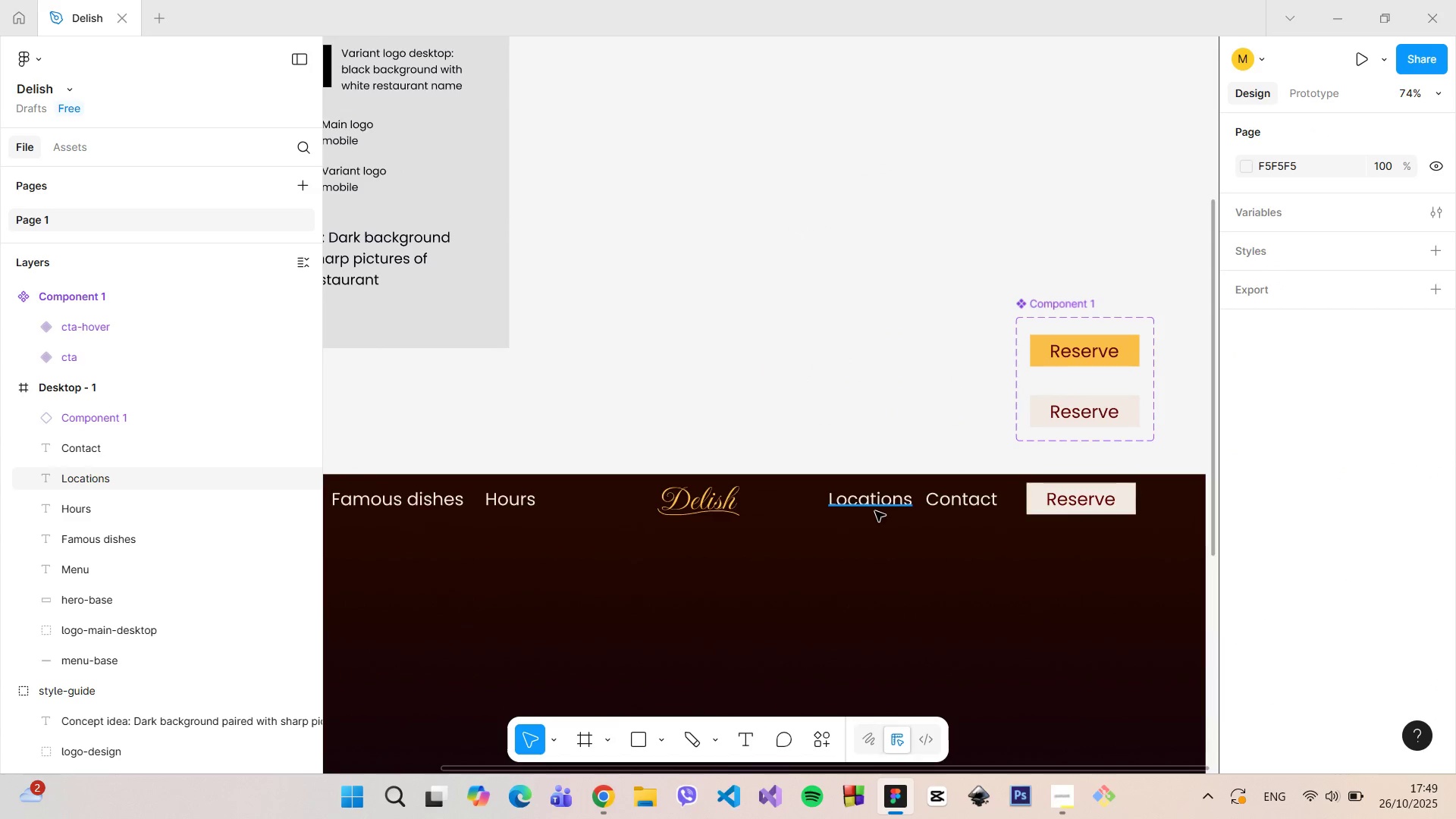 
hold_key(key=ControlLeft, duration=0.47)
 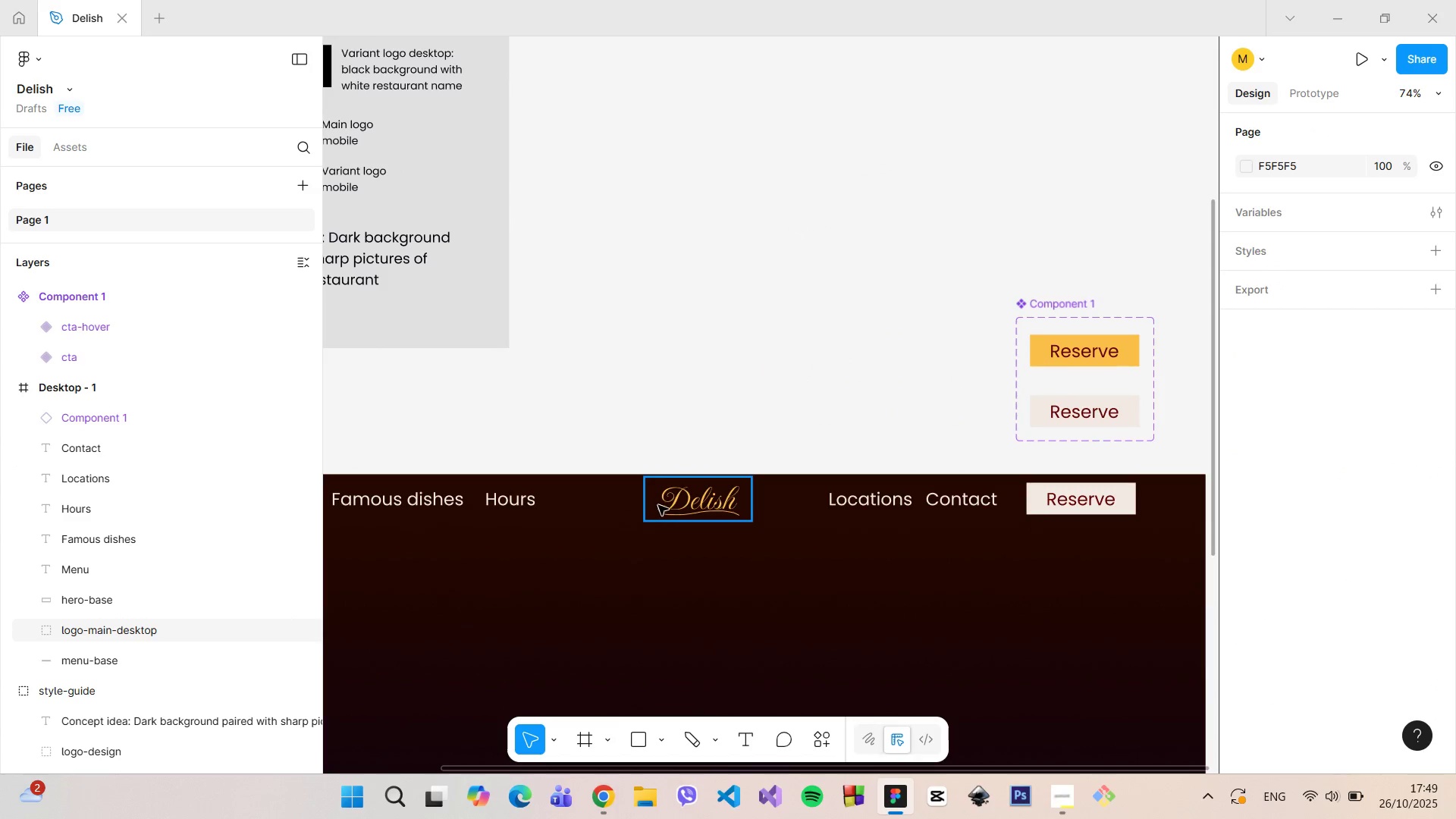 
left_click([658, 505])
 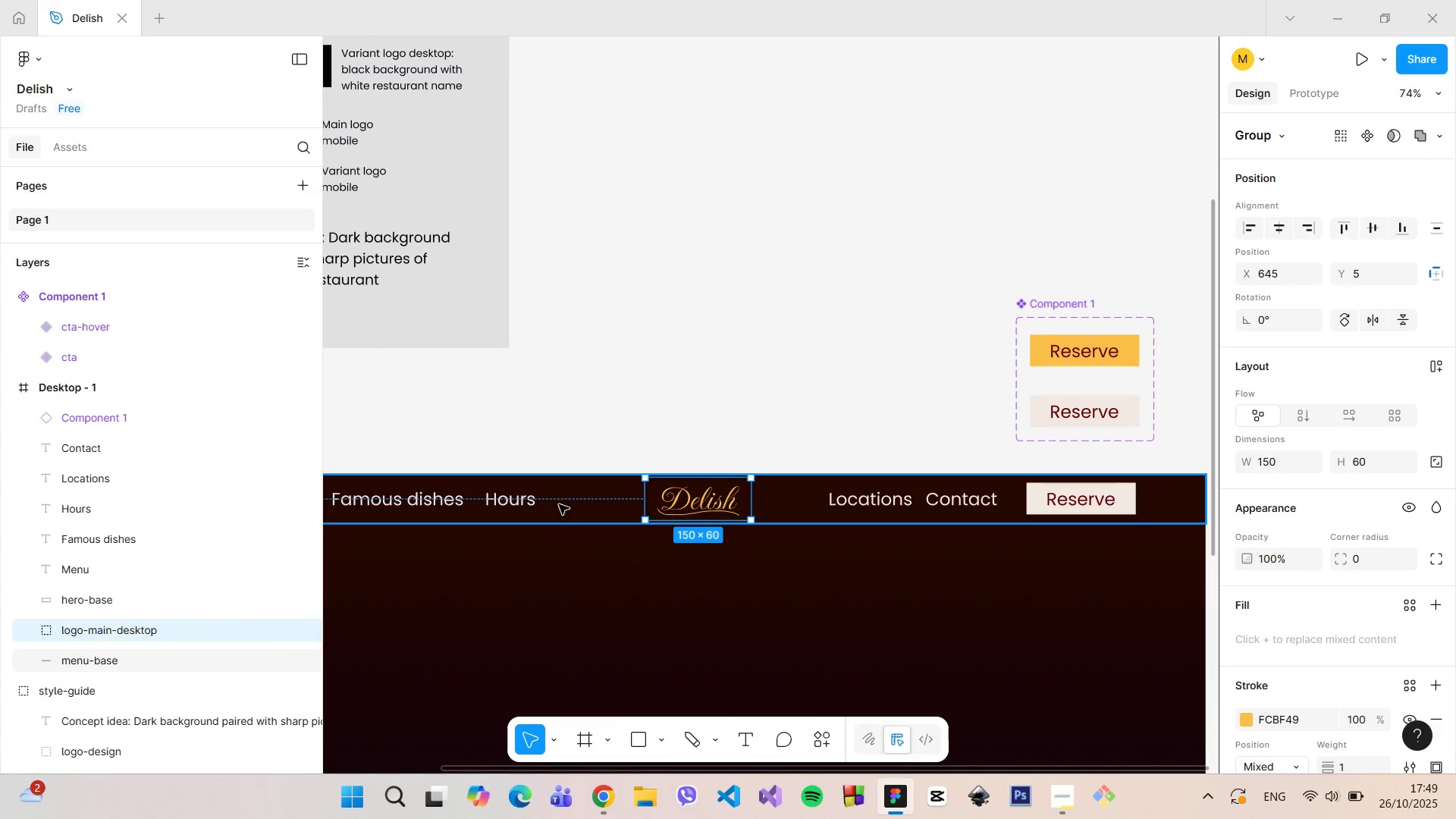 
hold_key(key=AltLeft, duration=1.51)
 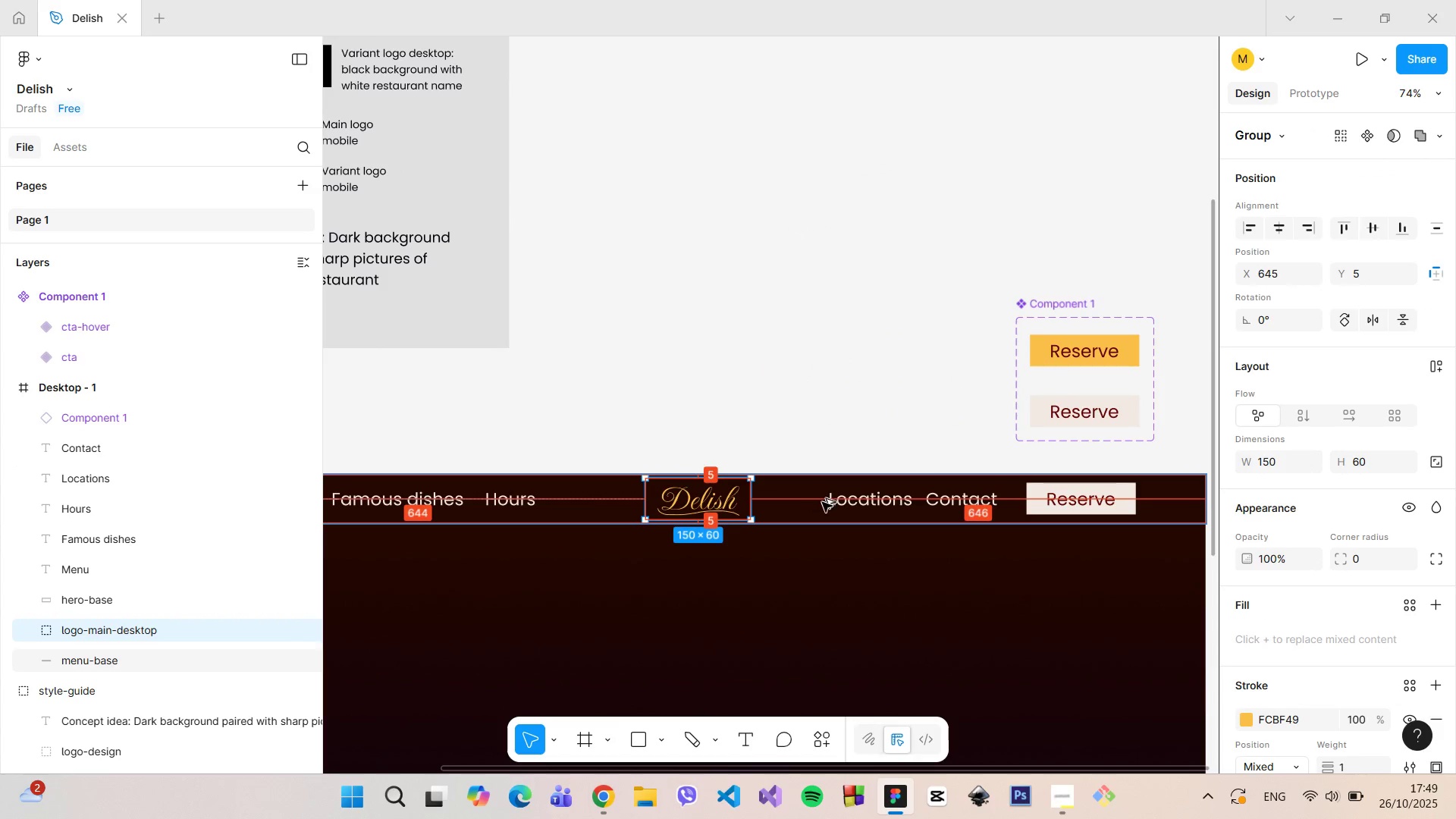 
hold_key(key=AltLeft, duration=1.01)
 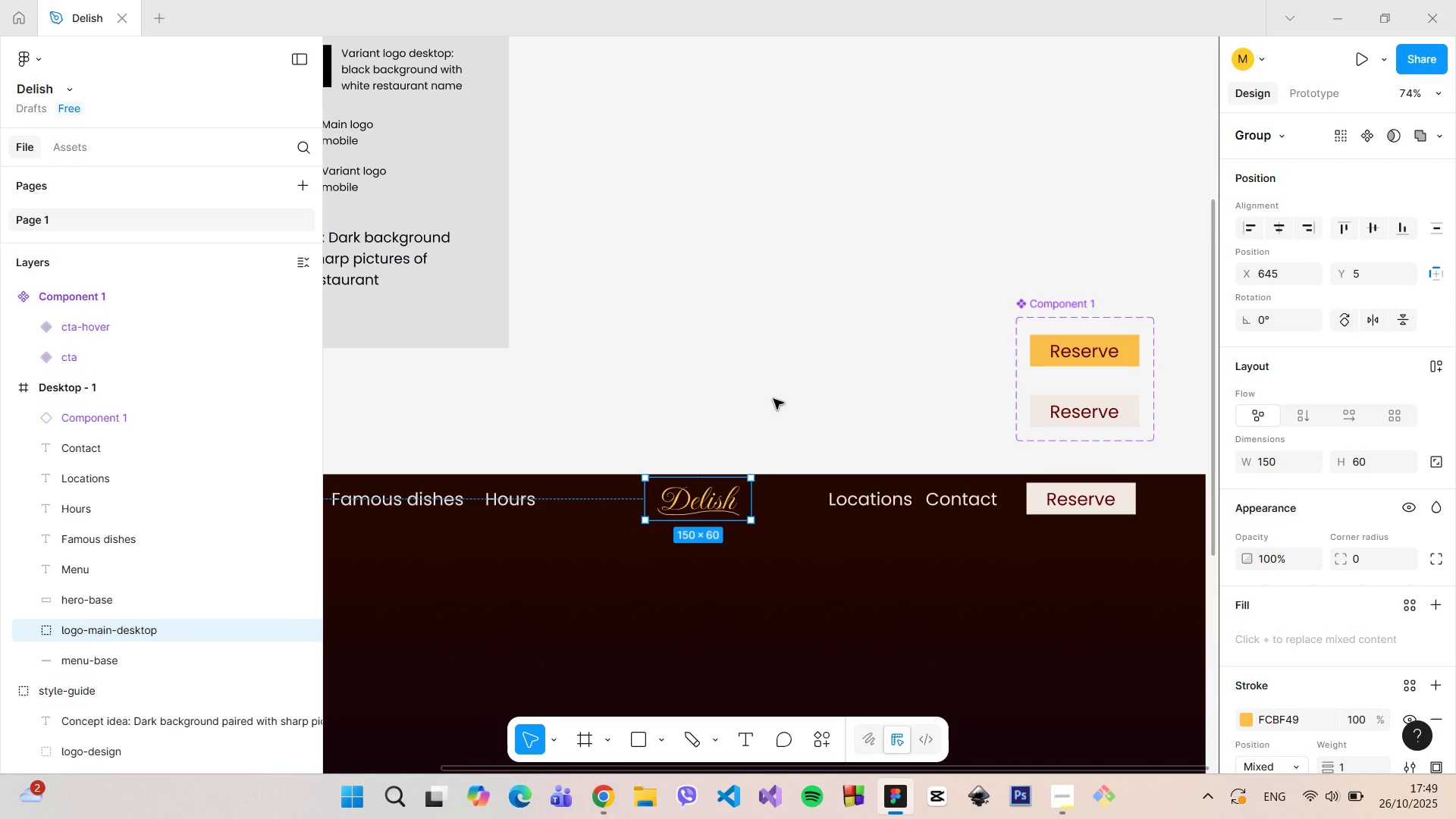 
left_click([774, 399])
 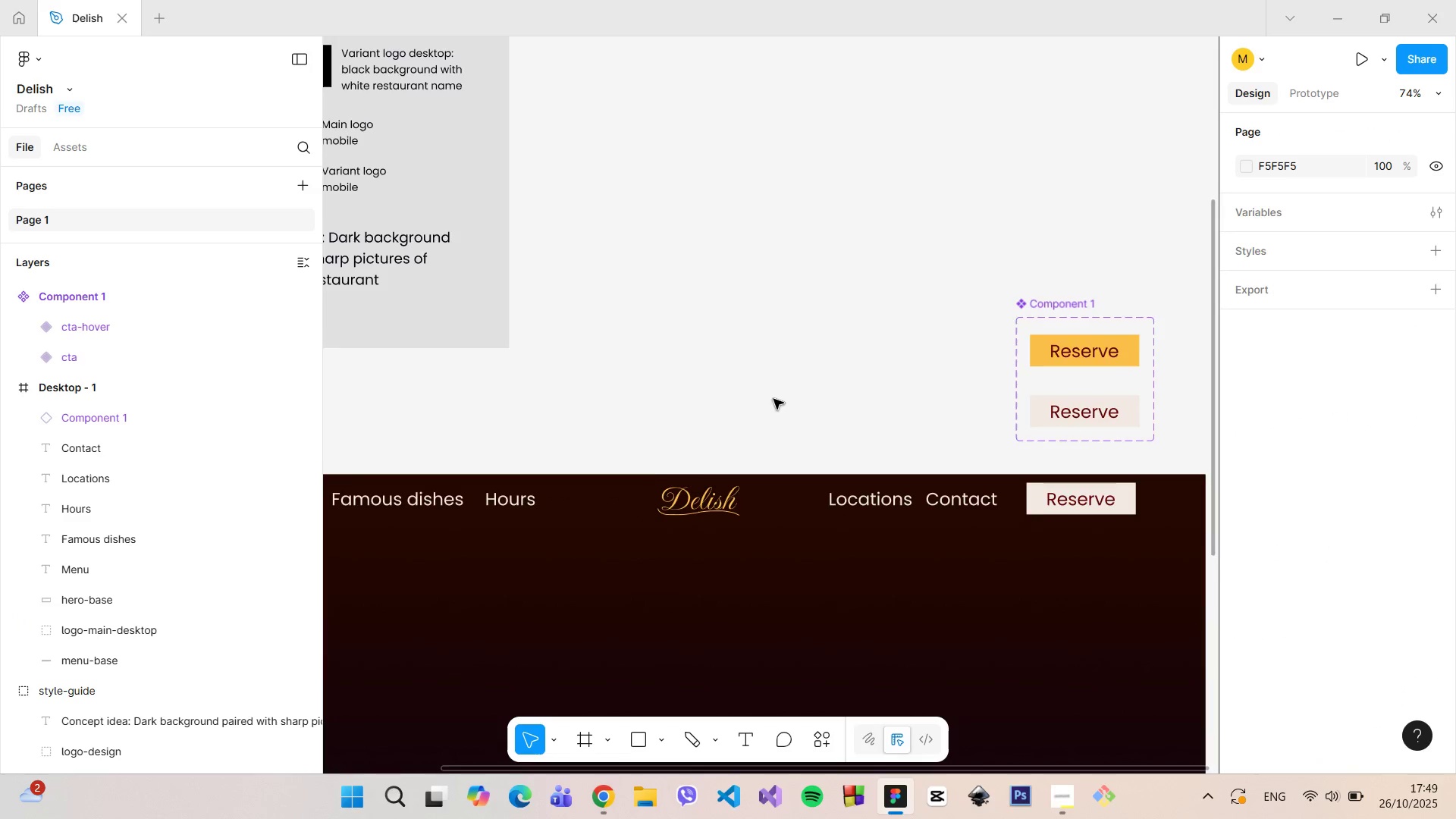 
hold_key(key=ControlLeft, duration=1.51)
scroll: coordinate [774, 399], scroll_direction: down, amount: 4.0
 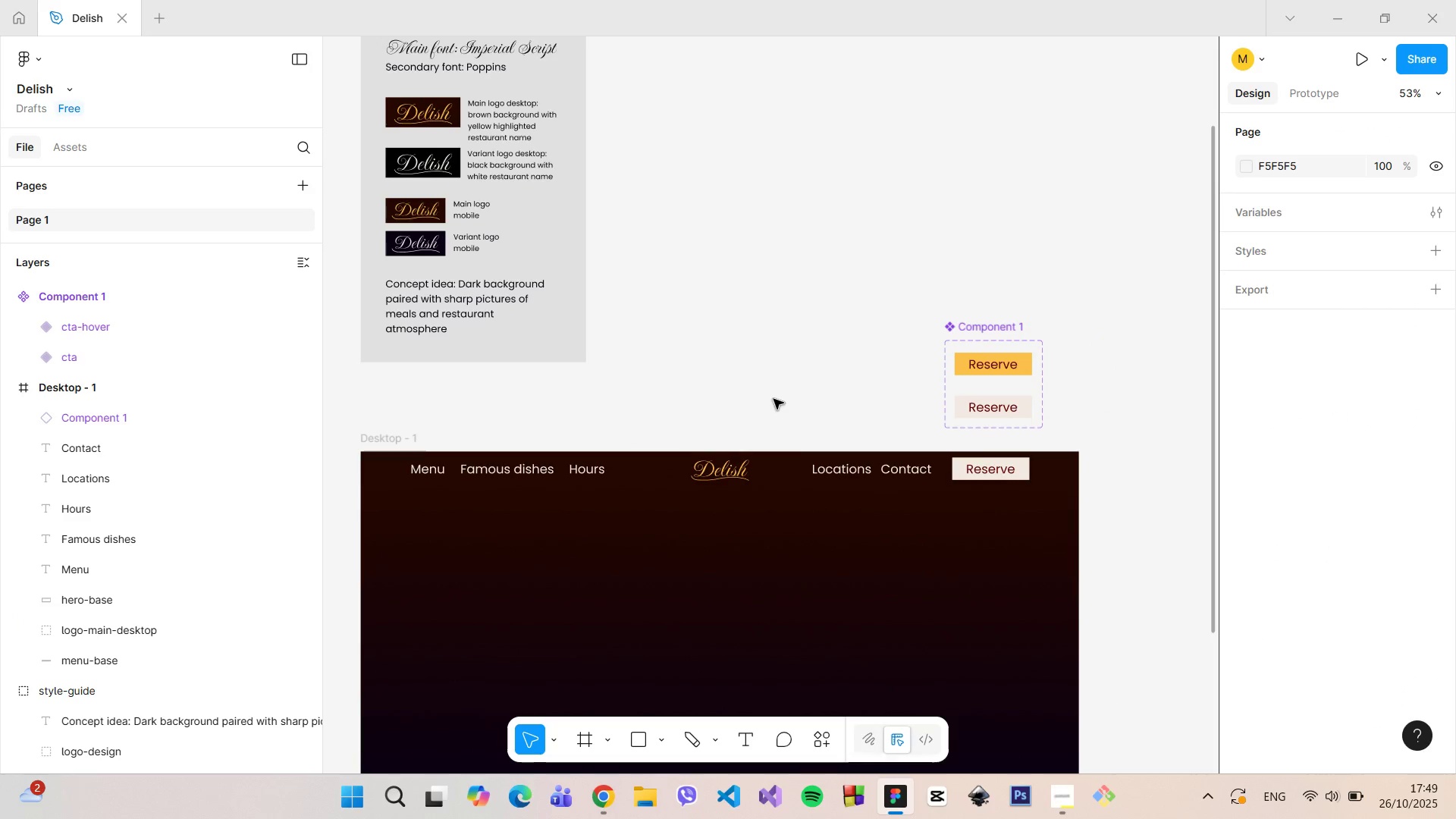 
hold_key(key=ControlLeft, duration=1.51)
 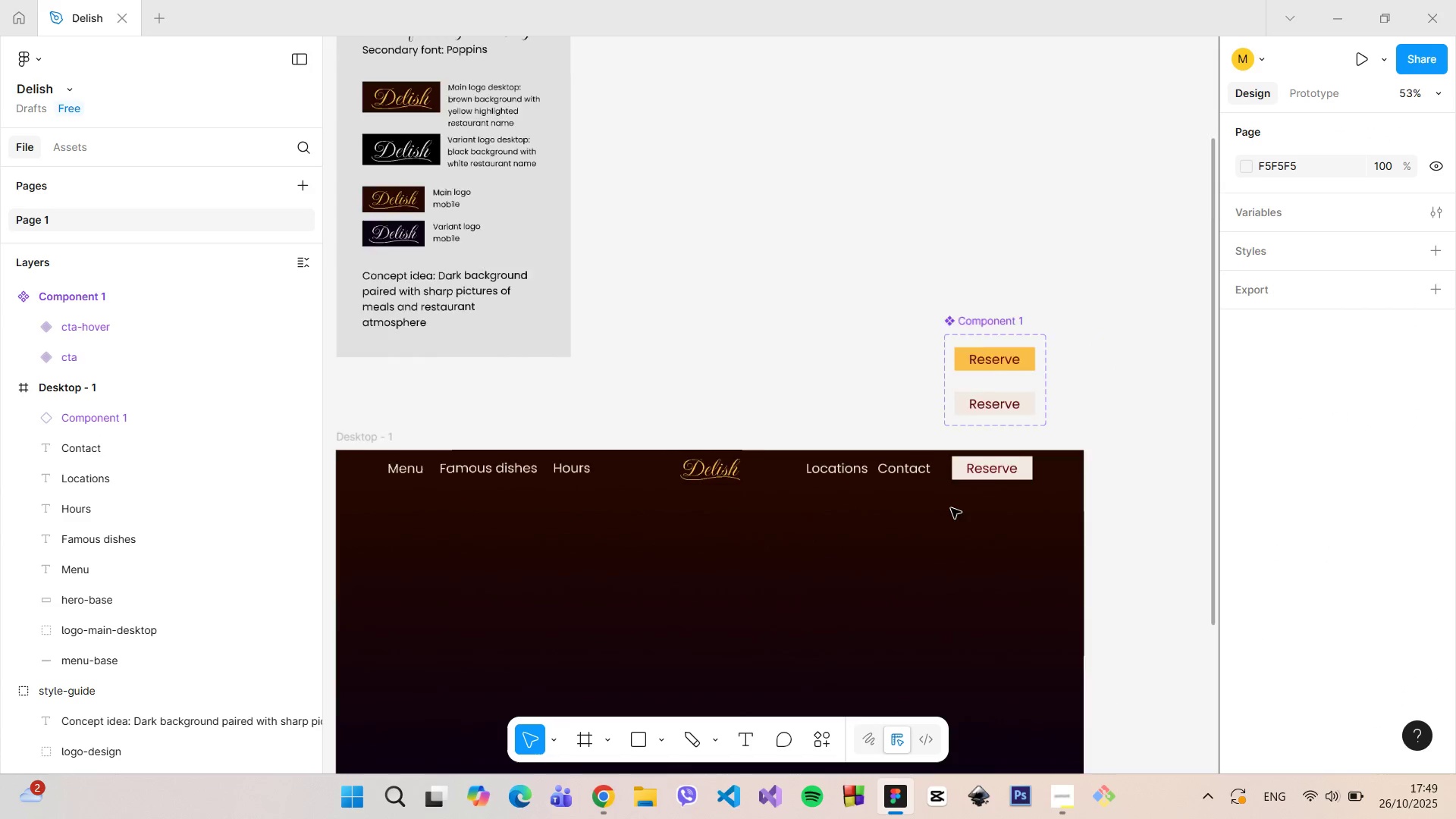 
hold_key(key=ControlLeft, duration=1.5)
scroll: coordinate [952, 508], scroll_direction: up, amount: 8.0
 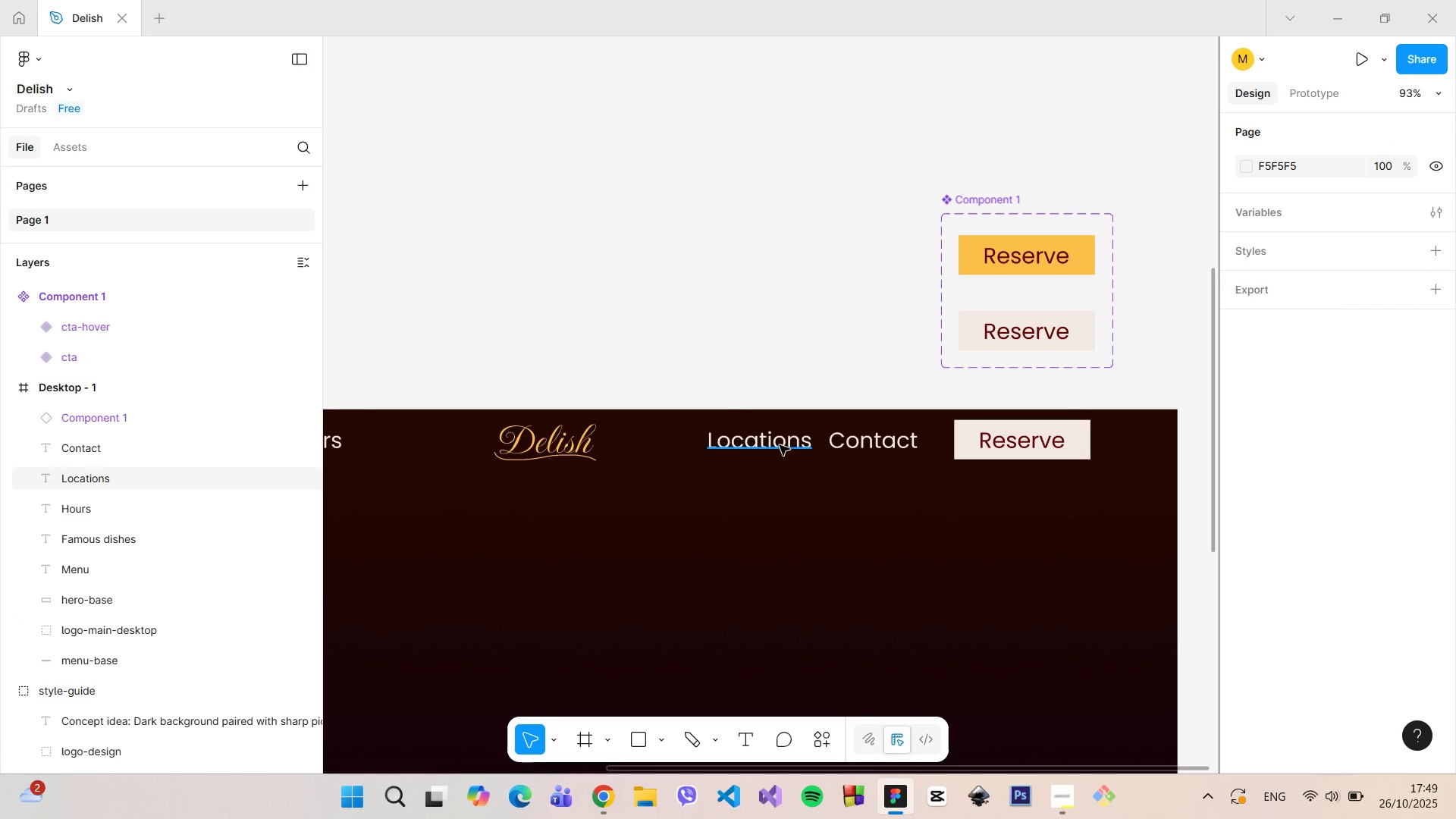 
left_click([780, 445])
 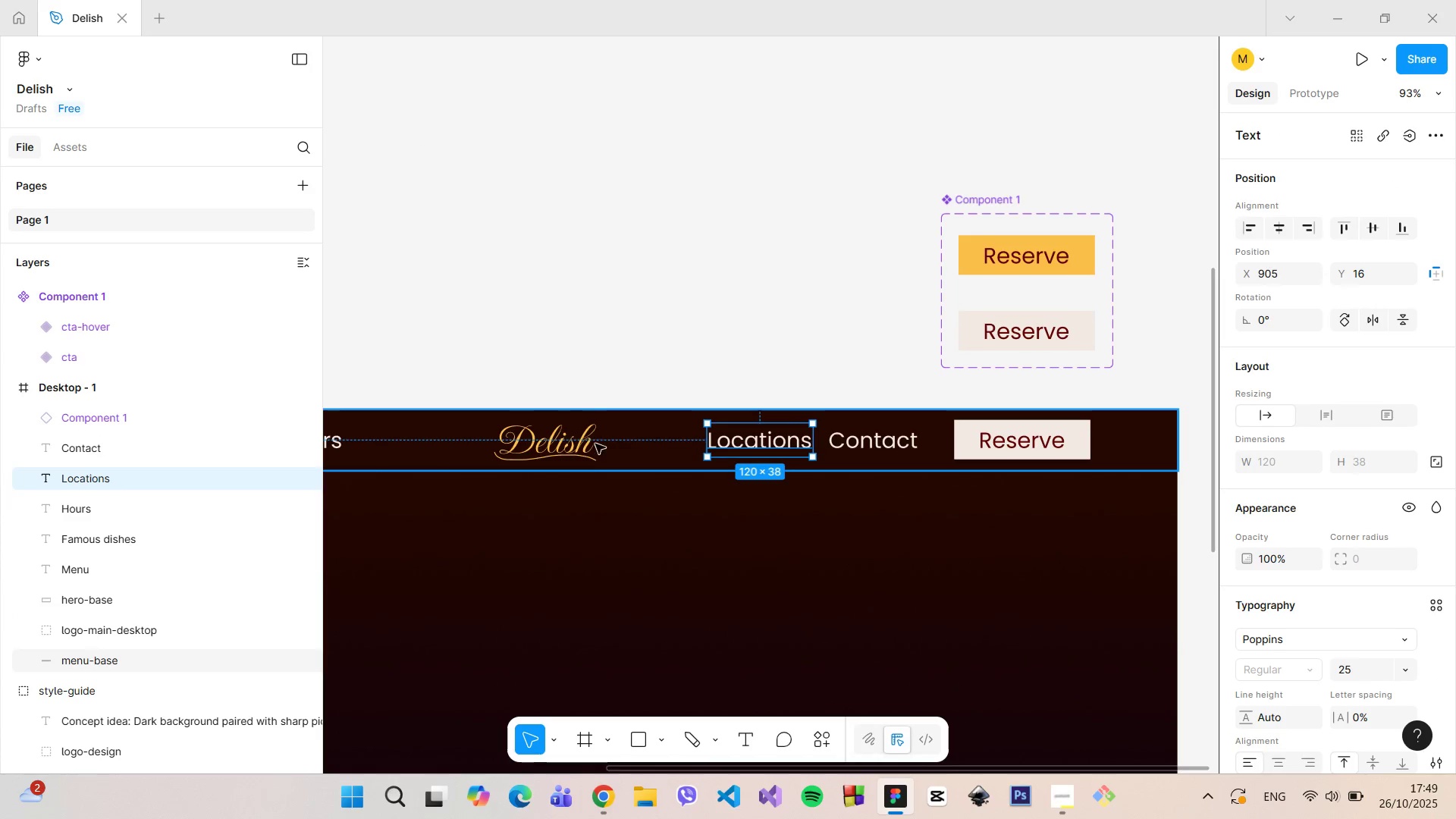 
hold_key(key=AltLeft, duration=0.74)
 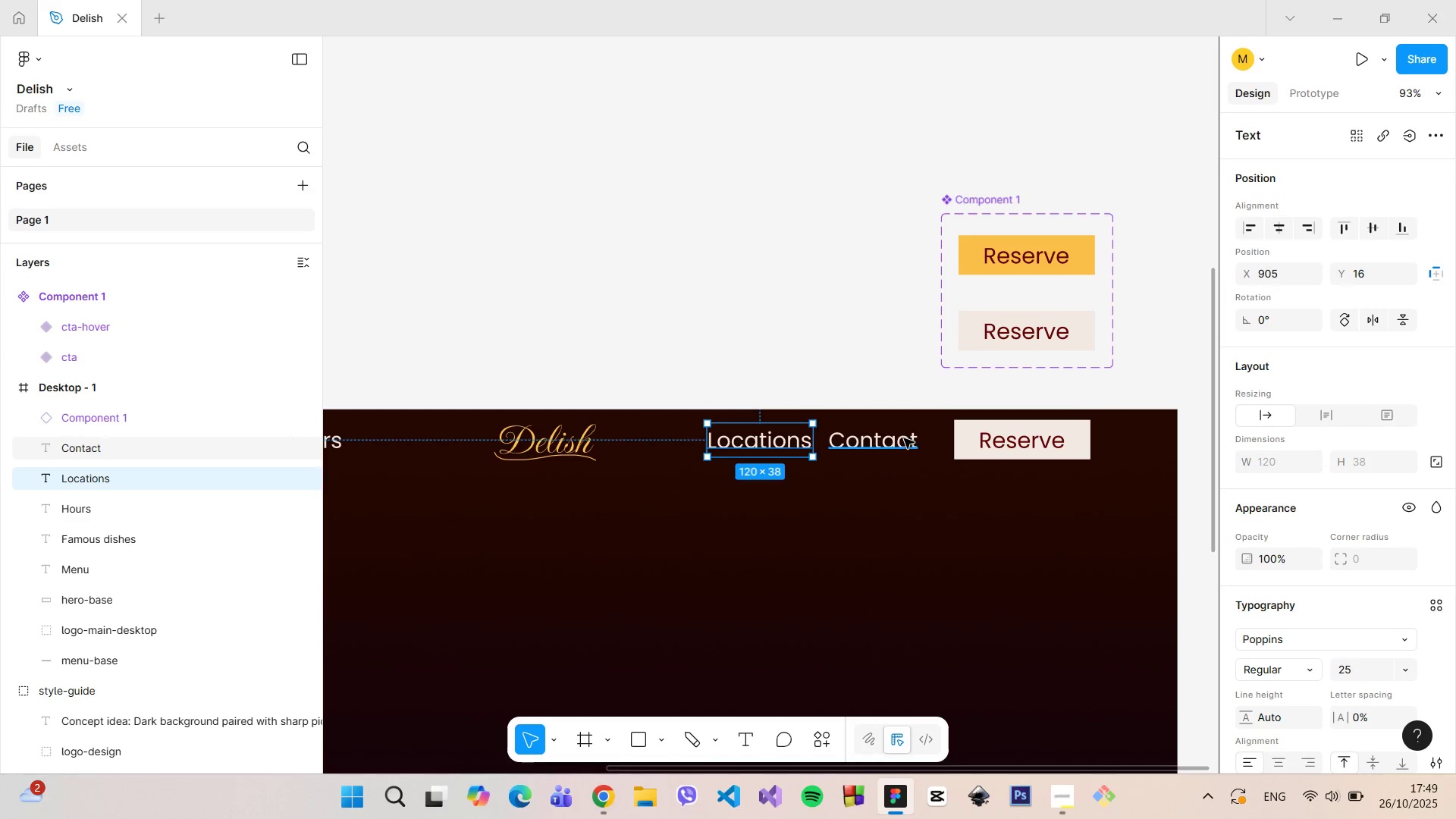 
left_click([904, 438])
 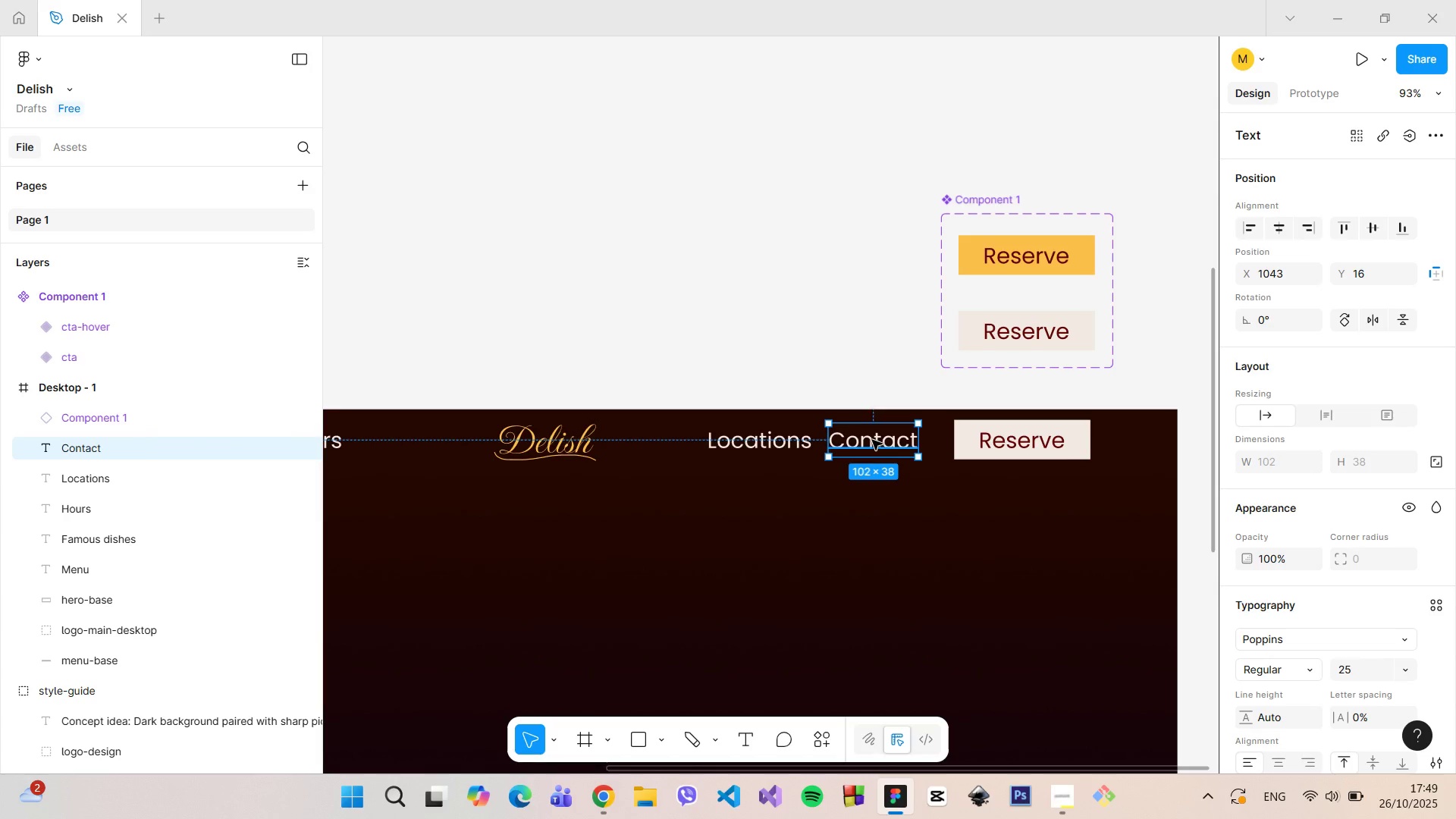 
left_click_drag(start_coordinate=[872, 440], to_coordinate=[880, 440])
 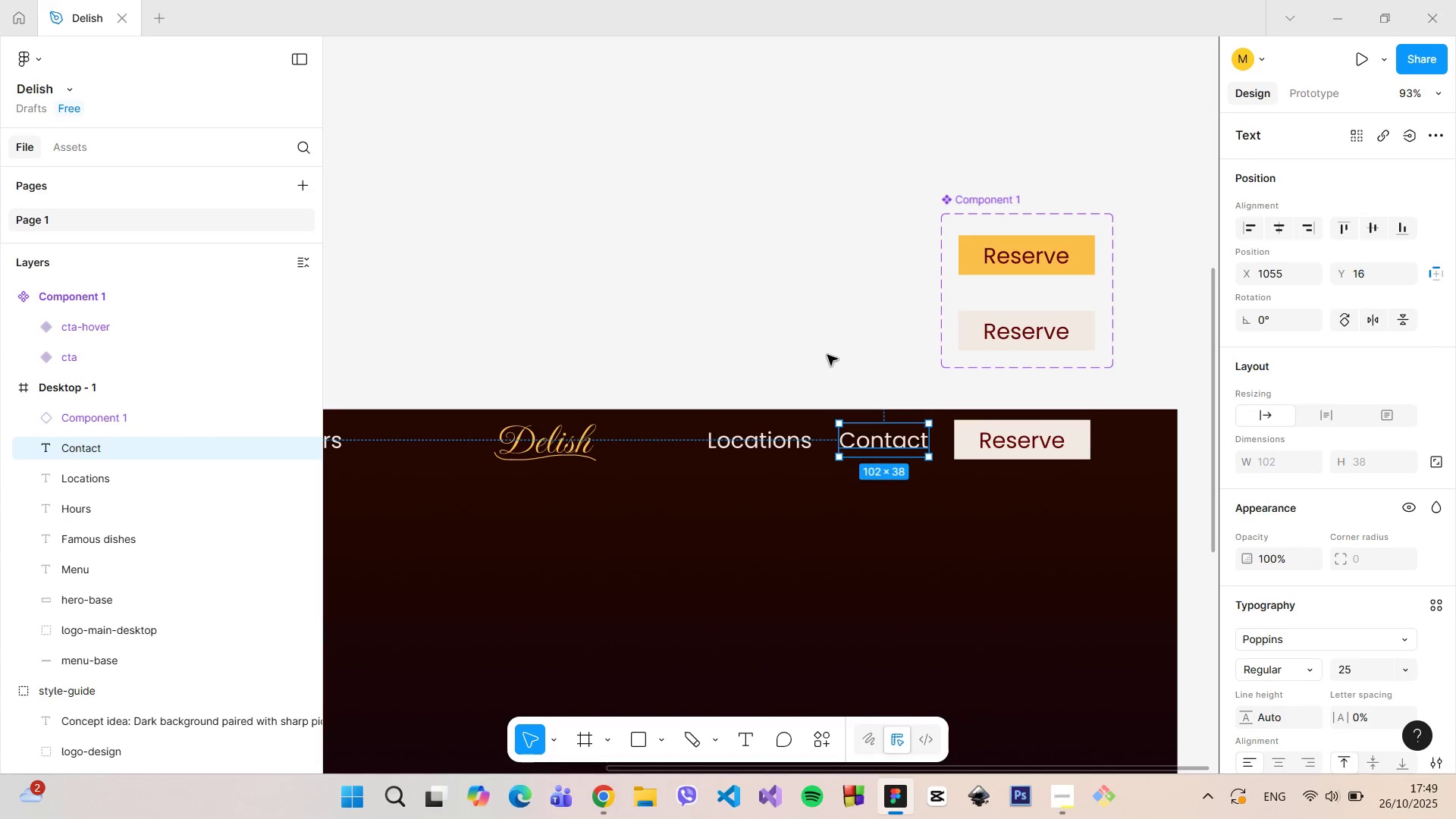 
left_click([827, 355])
 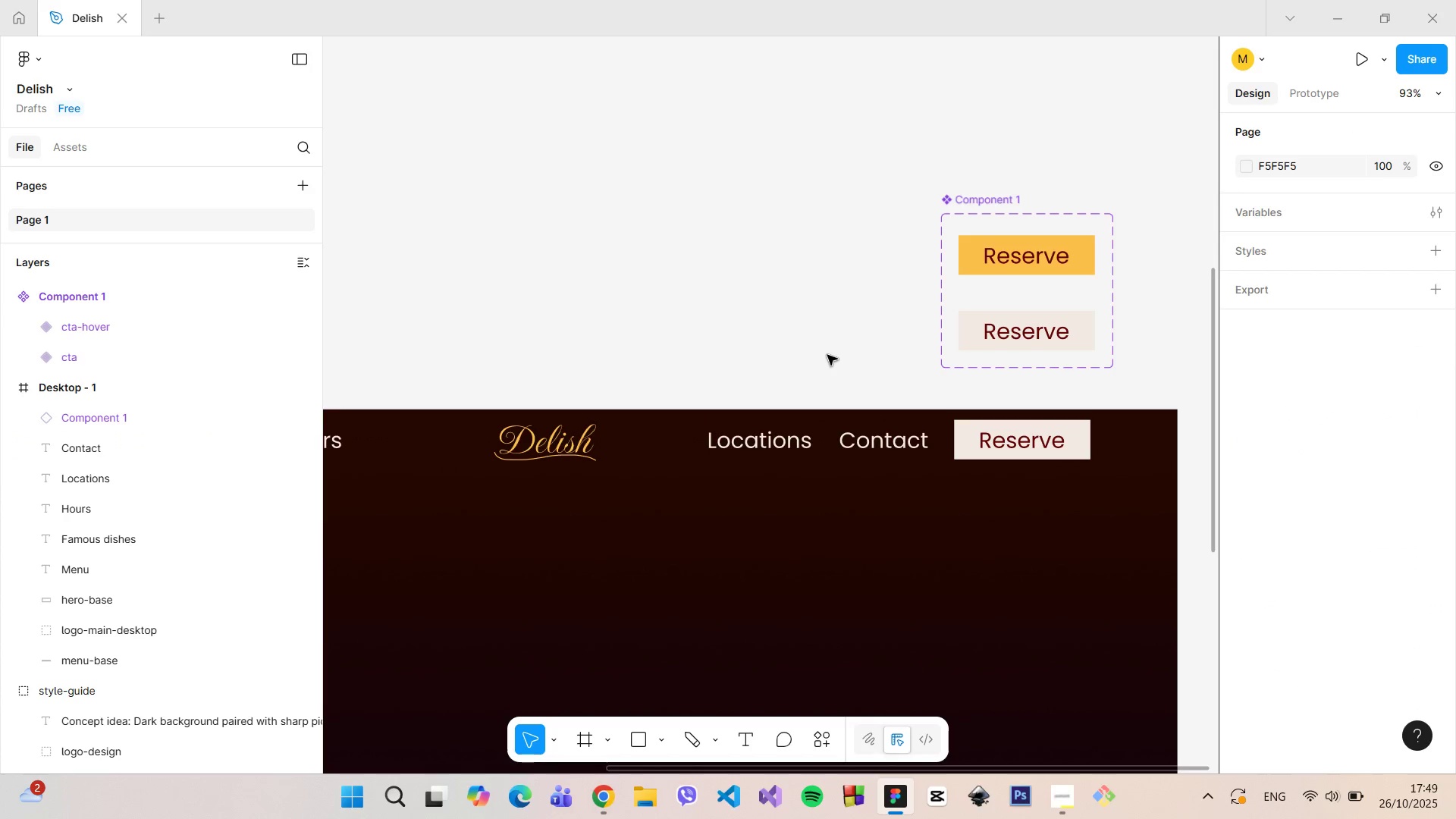 
hold_key(key=ControlLeft, duration=1.51)
scroll: coordinate [827, 355], scroll_direction: down, amount: 9.0
 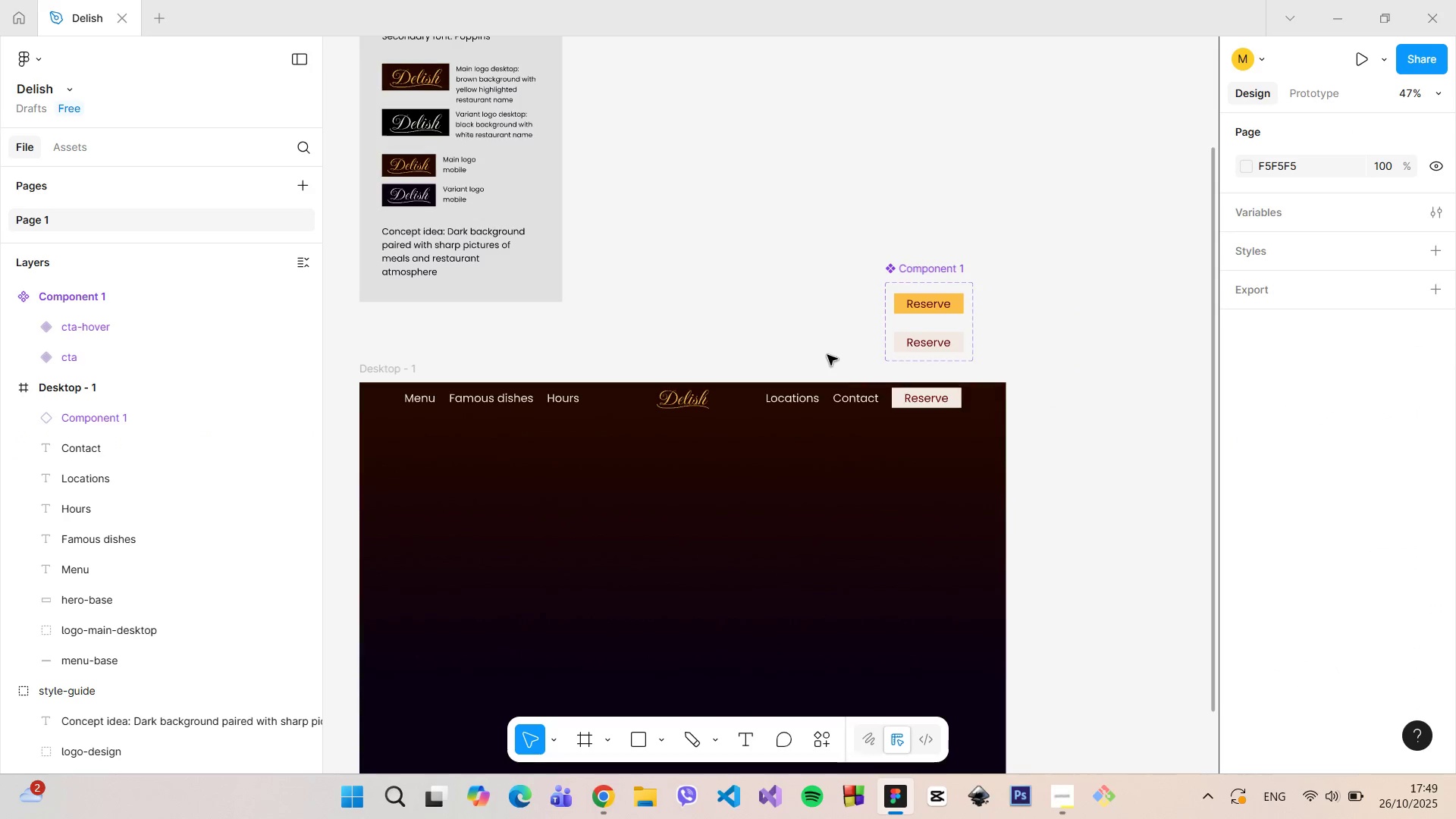 
hold_key(key=ControlLeft, duration=1.51)
scroll: coordinate [827, 355], scroll_direction: down, amount: 3.0
 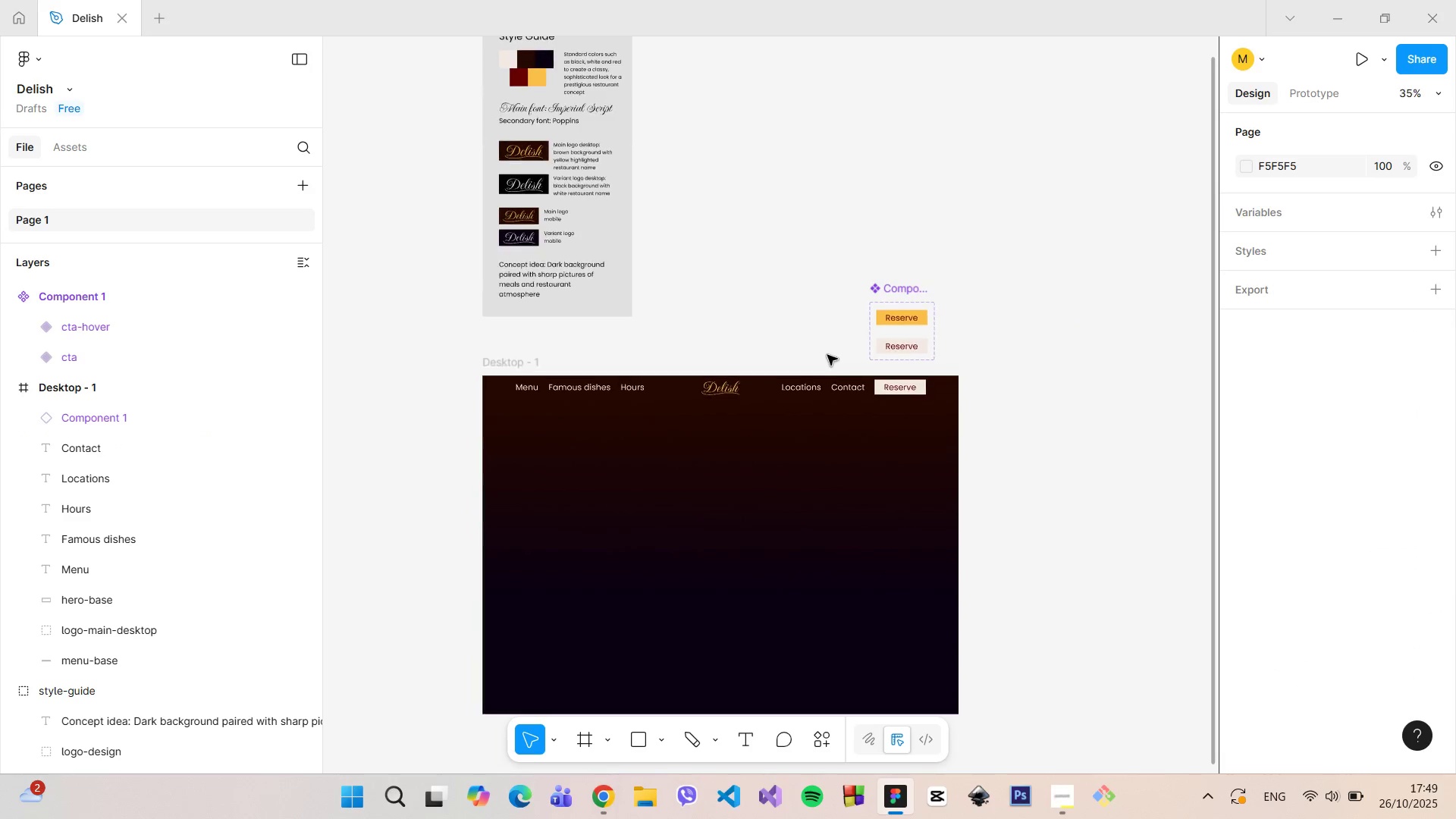 
hold_key(key=ControlLeft, duration=0.46)
 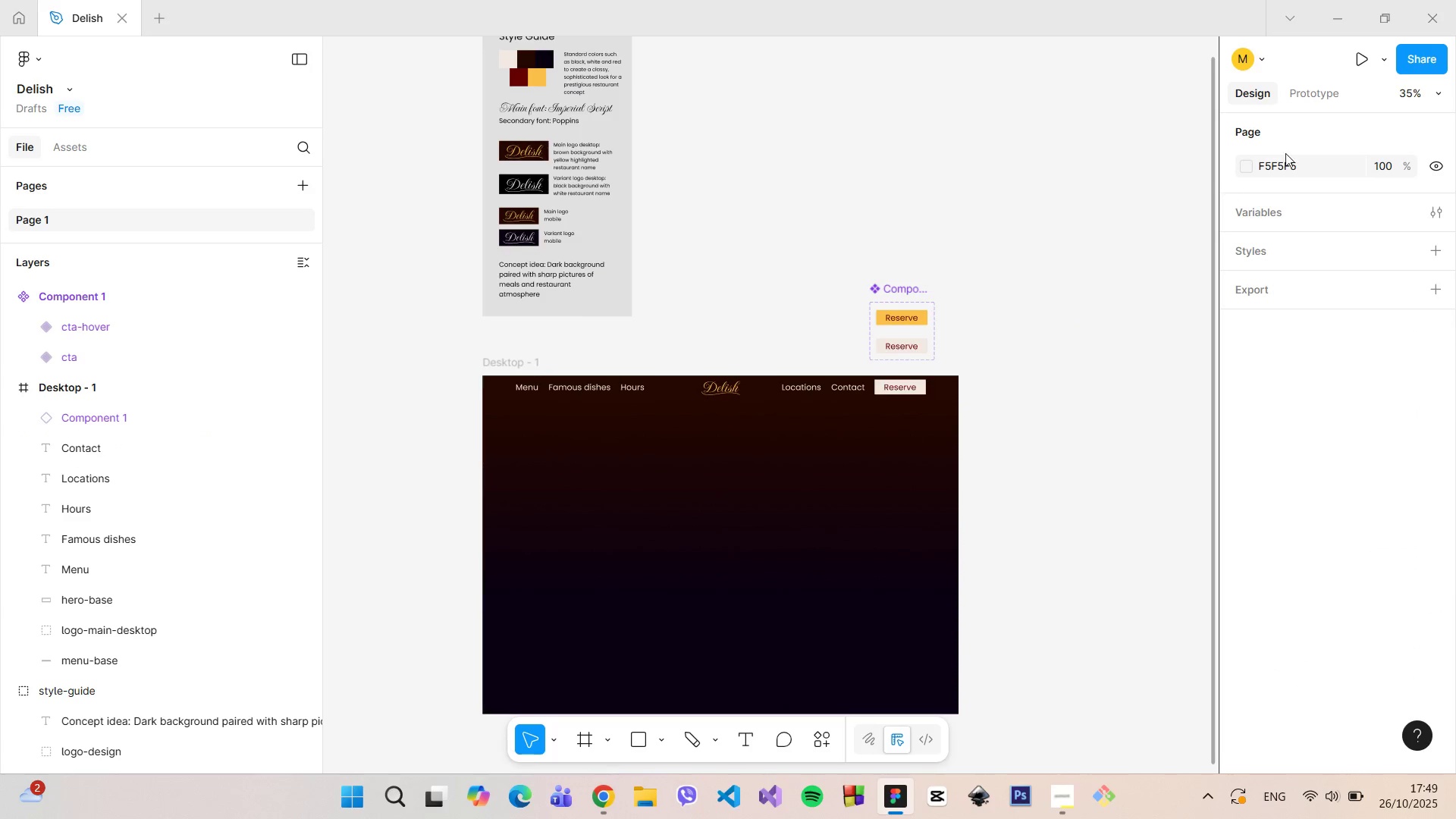 
left_click([1359, 58])
 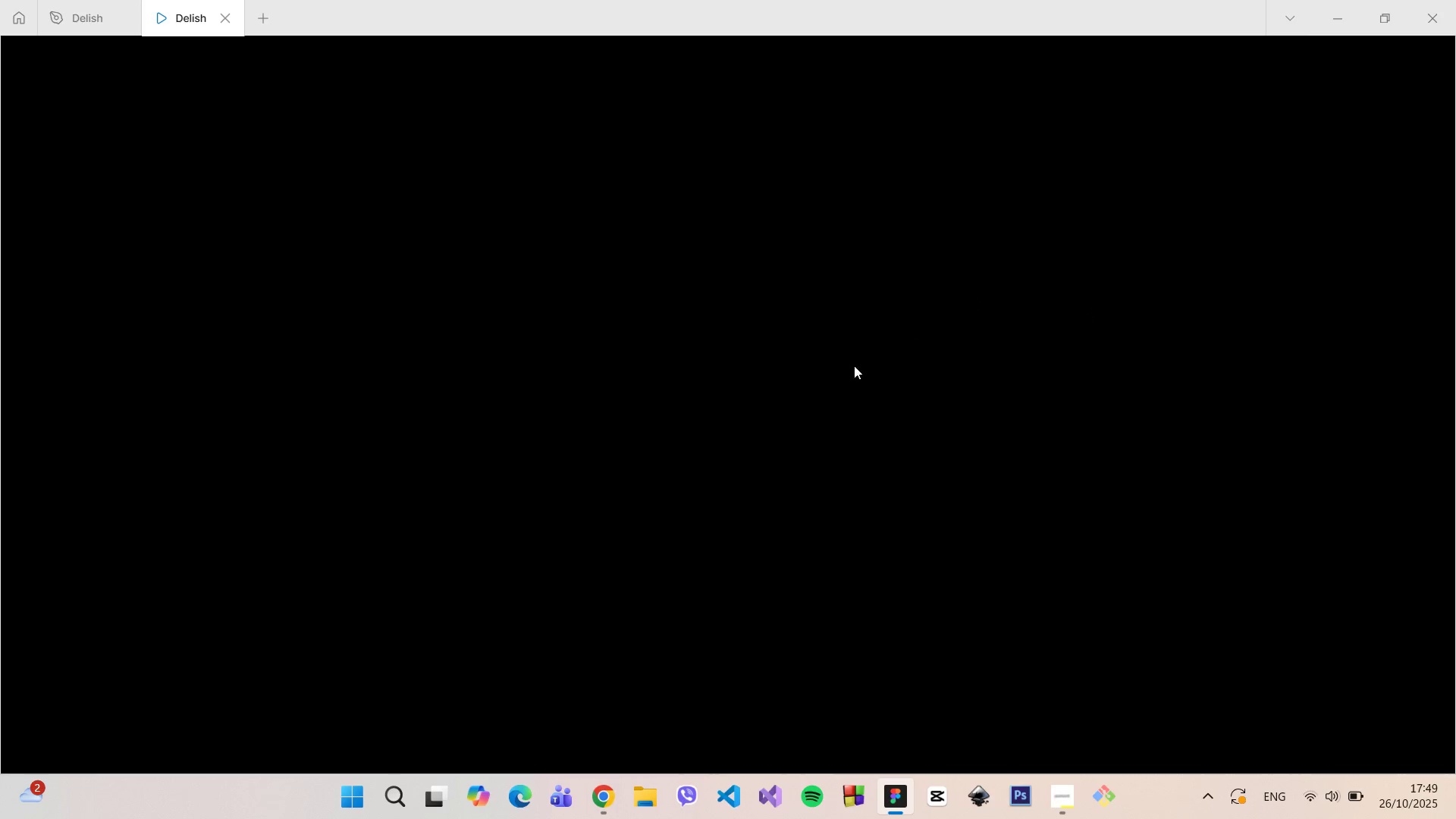 
wait(14.59)
 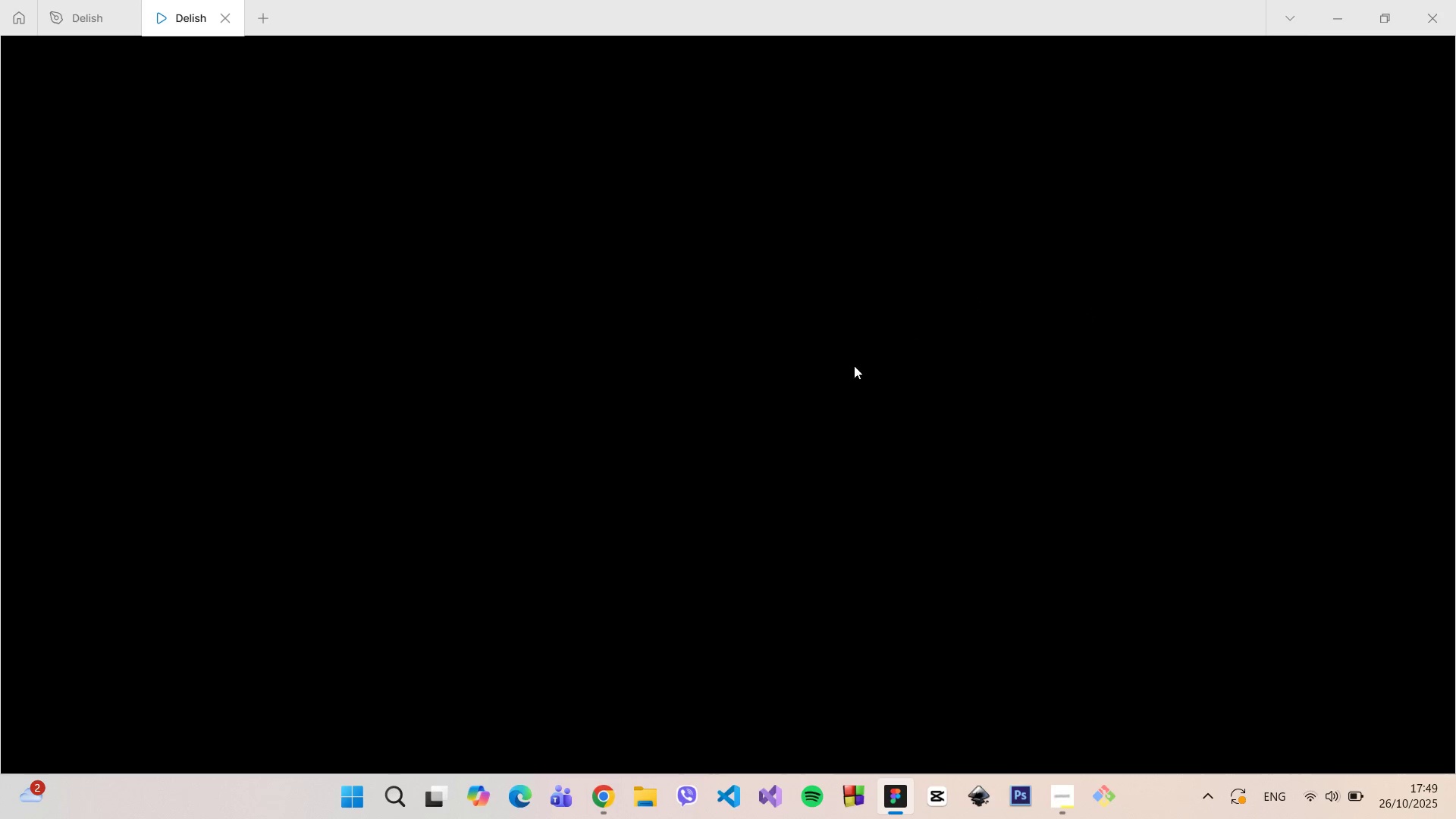 
left_click([755, 406])
 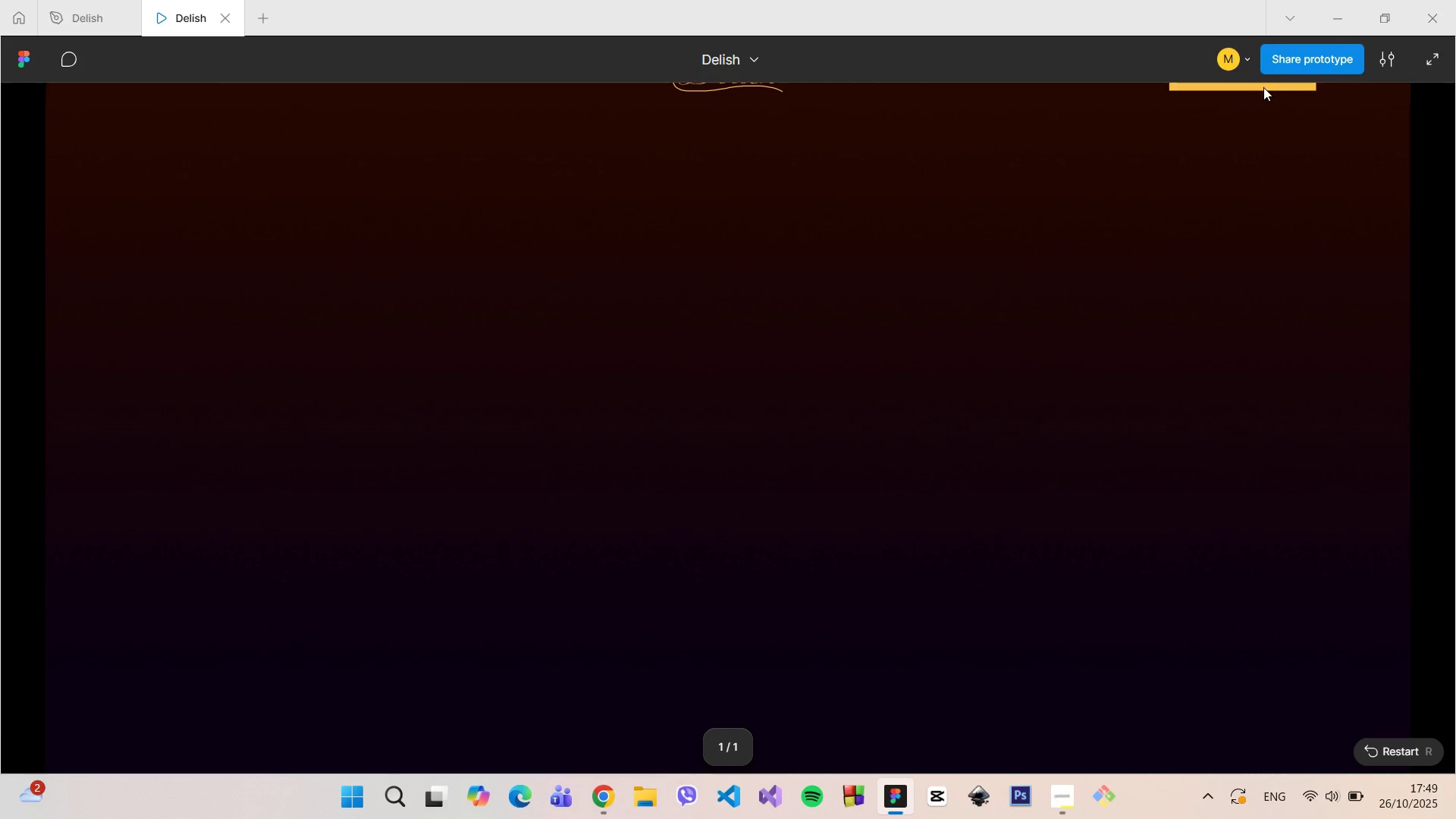 
wait(7.96)
 